 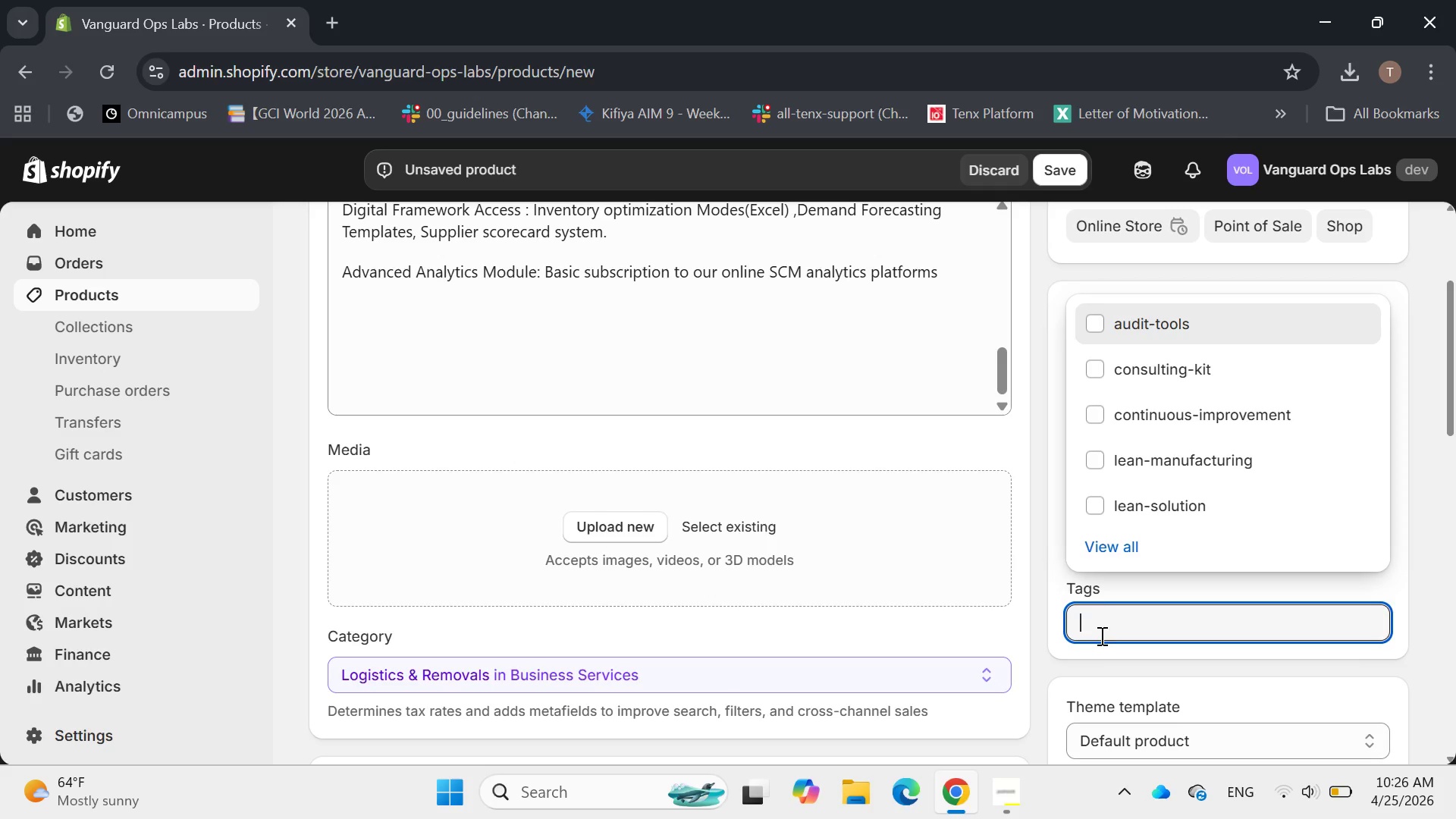 
type(supply)
 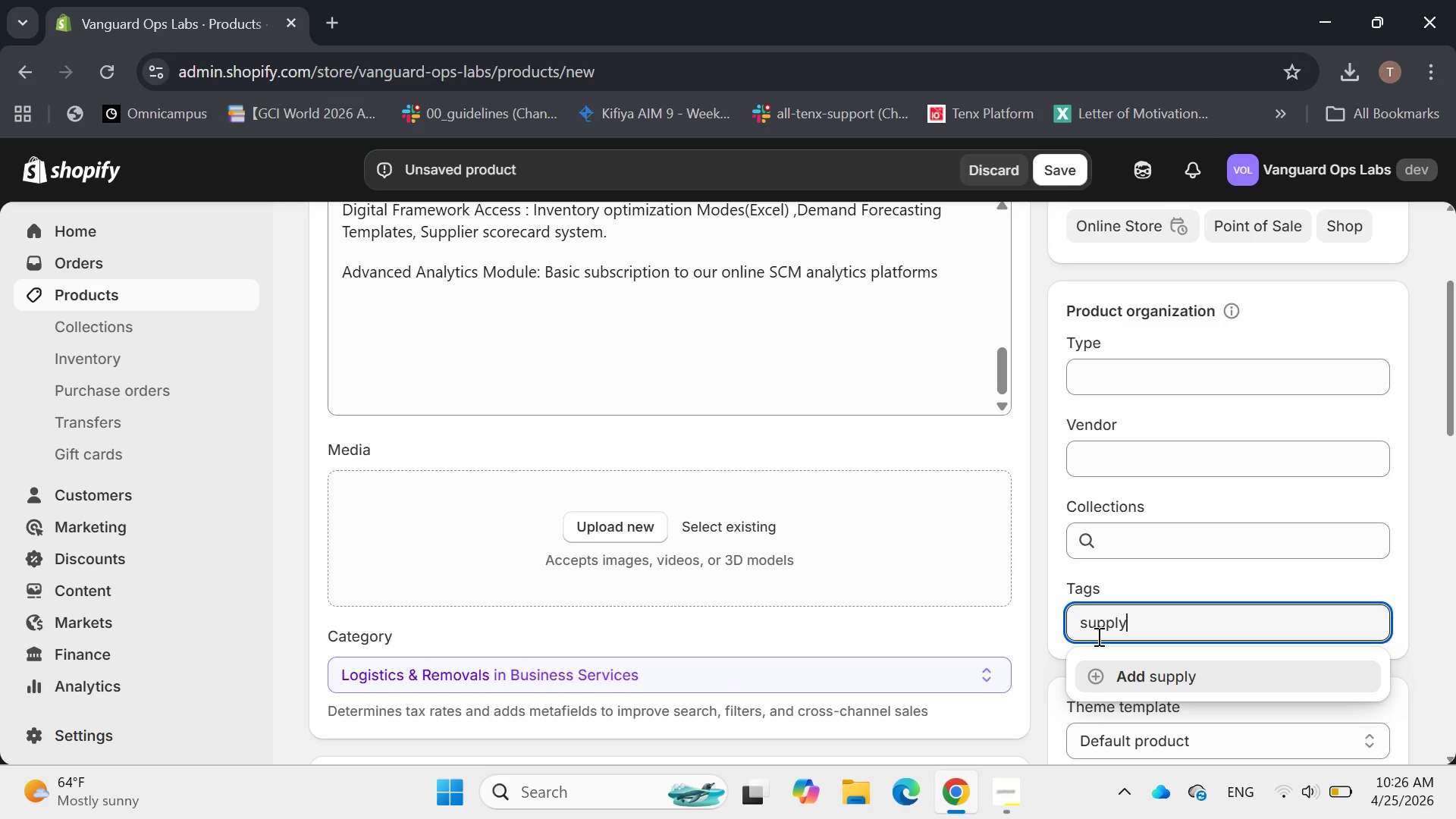 
type(-chain-optimization )
 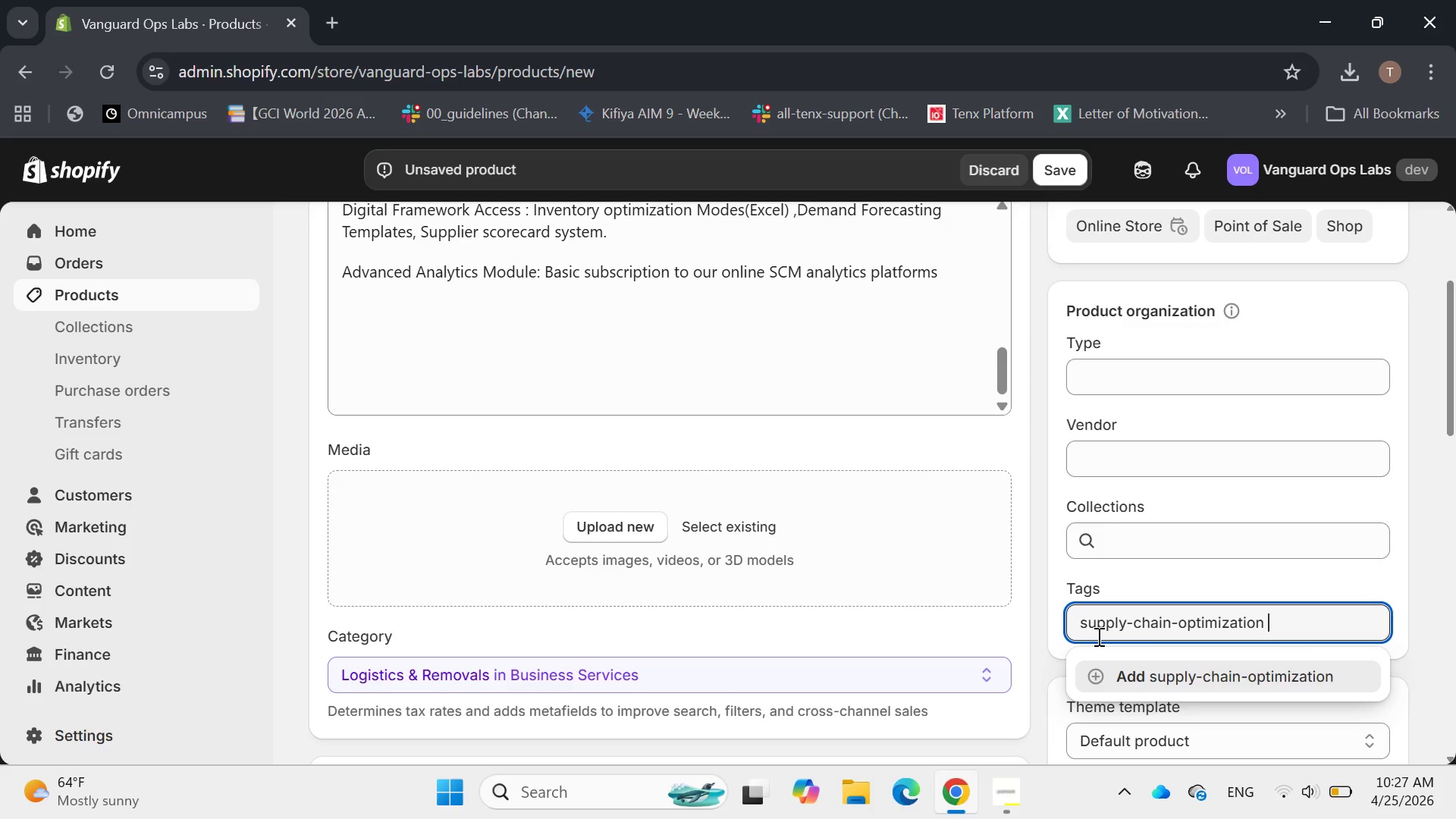 
key(Enter)
 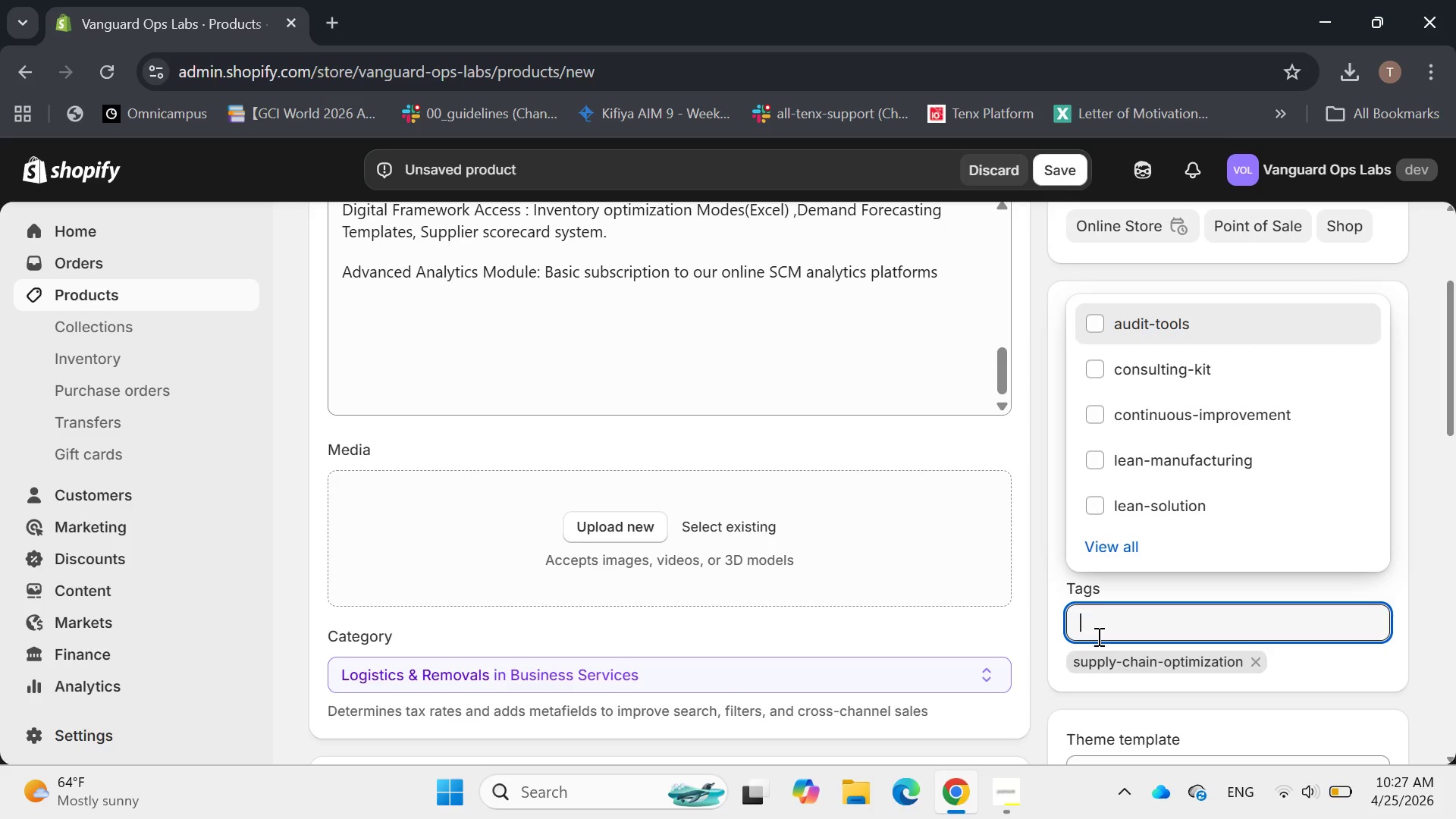 
wait(5.06)
 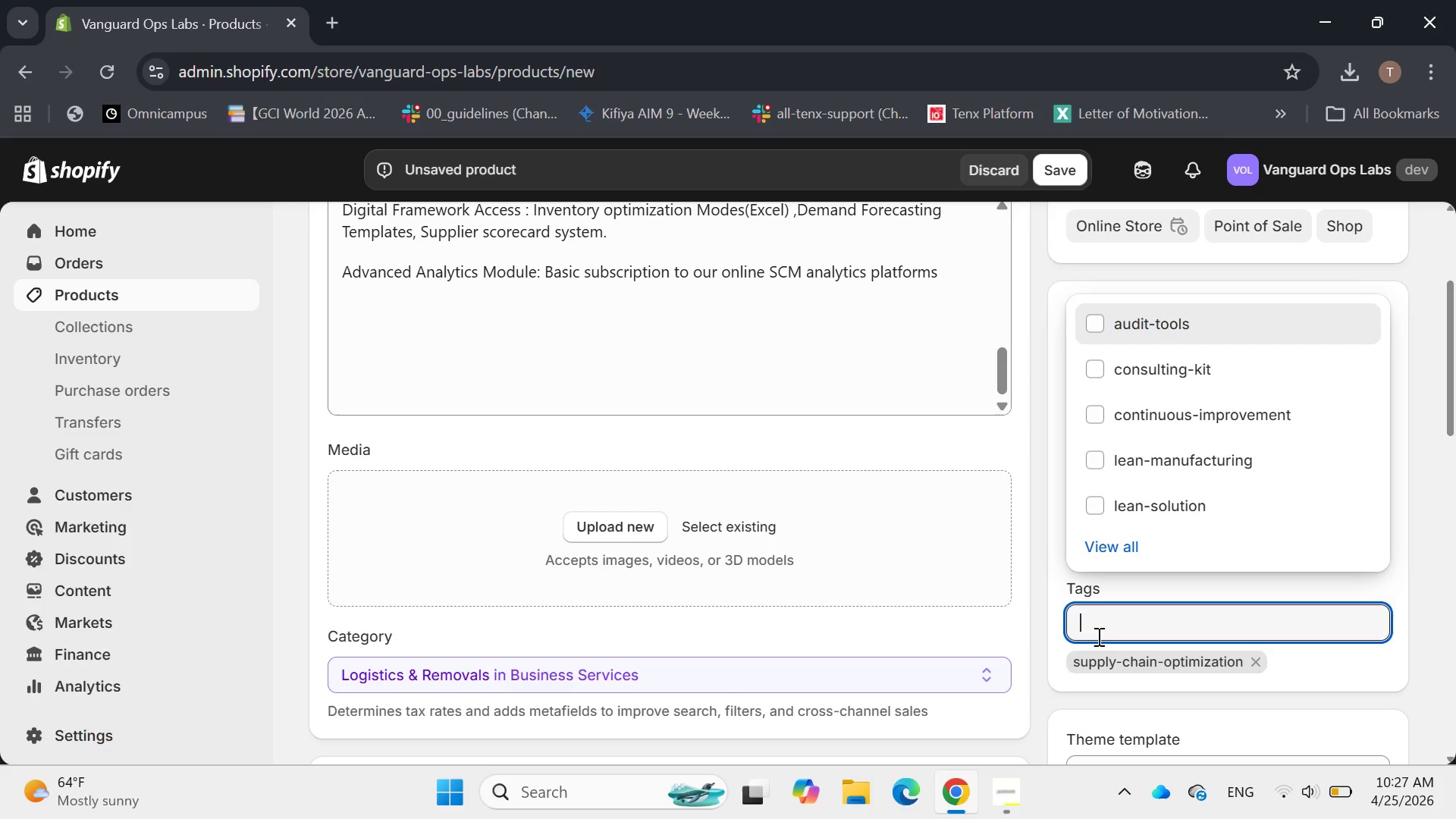 
type(logistics)
 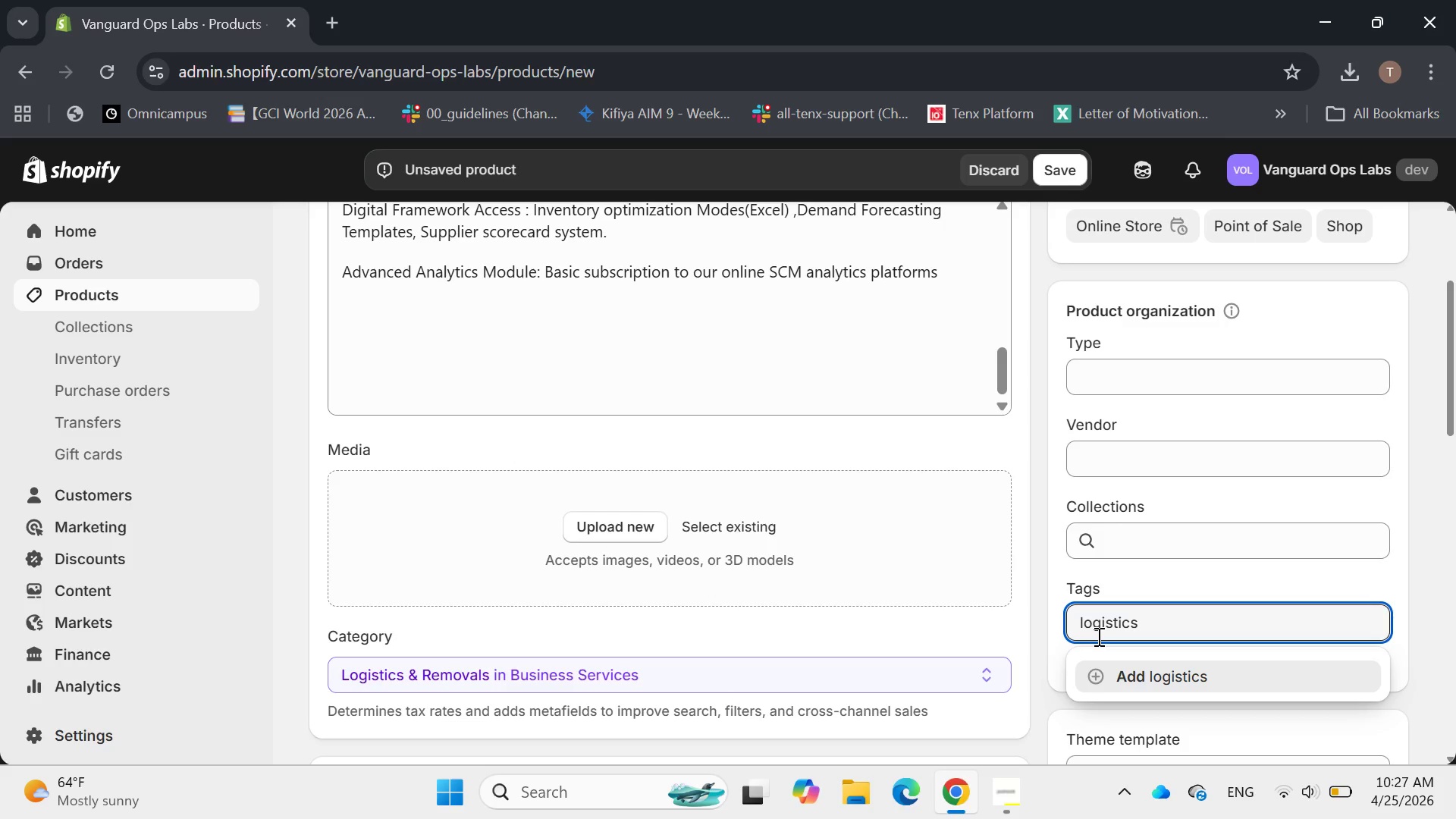 
wait(6.8)
 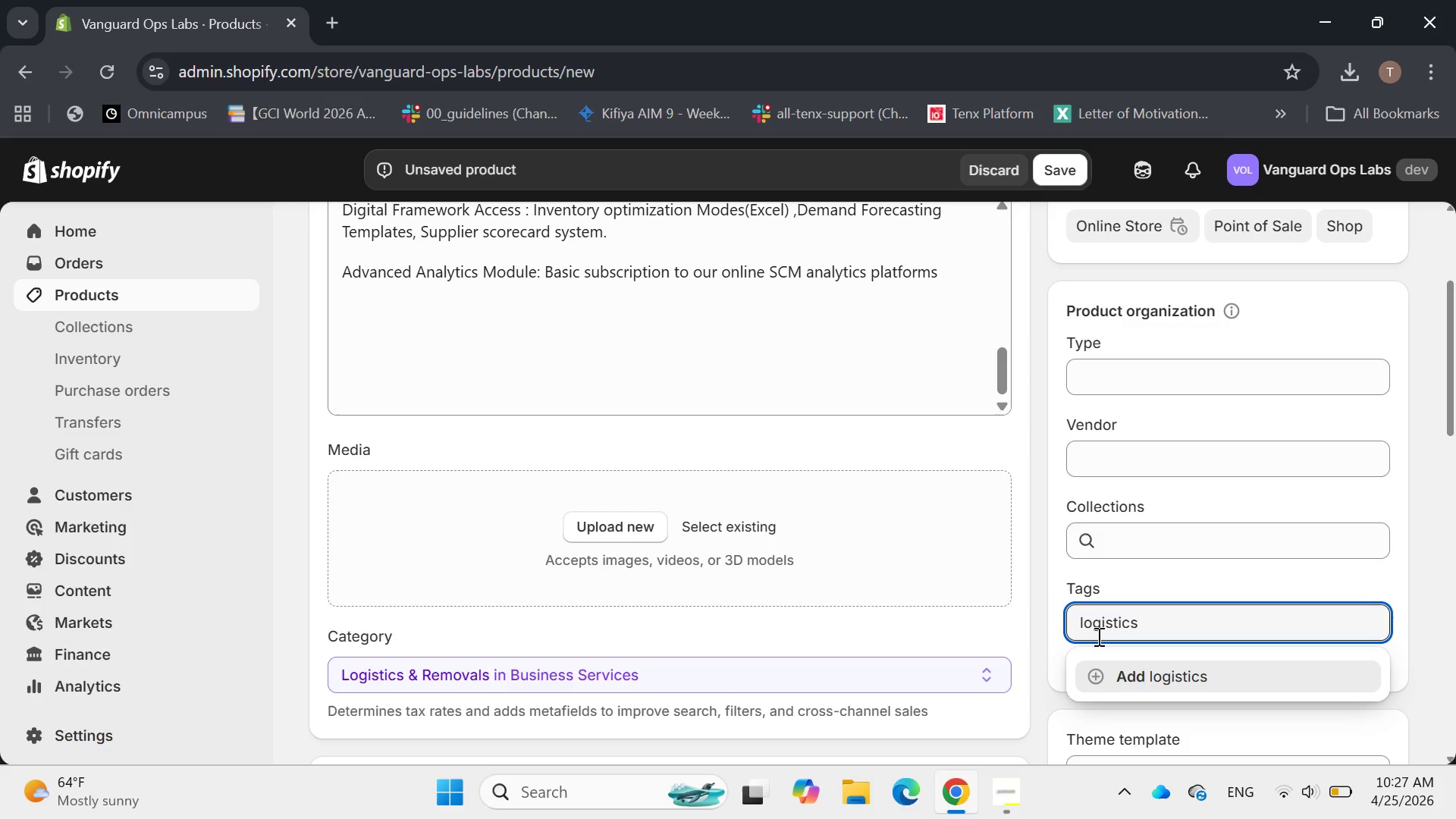 
type(-efficie)
 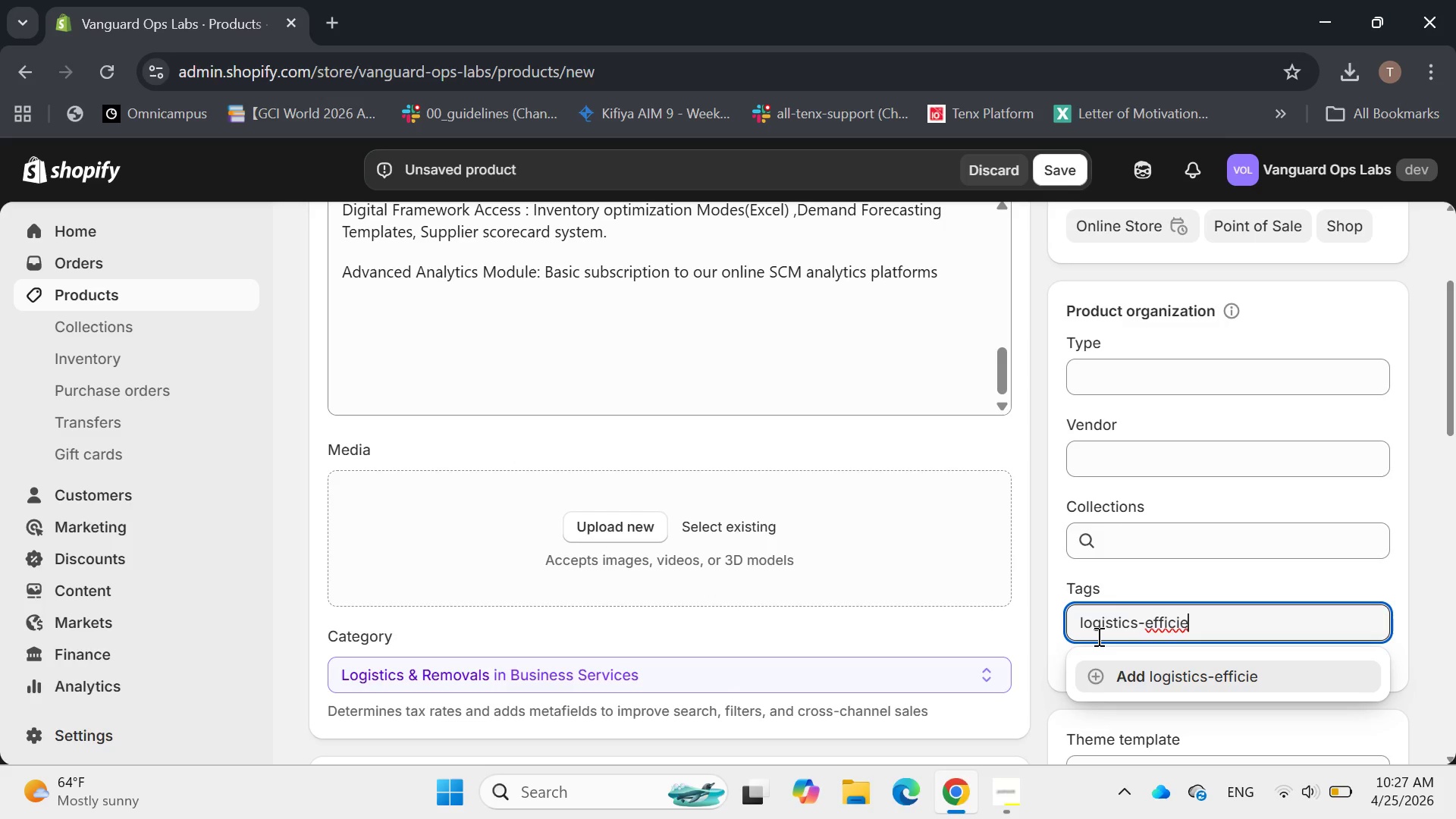 
type(ncy)
 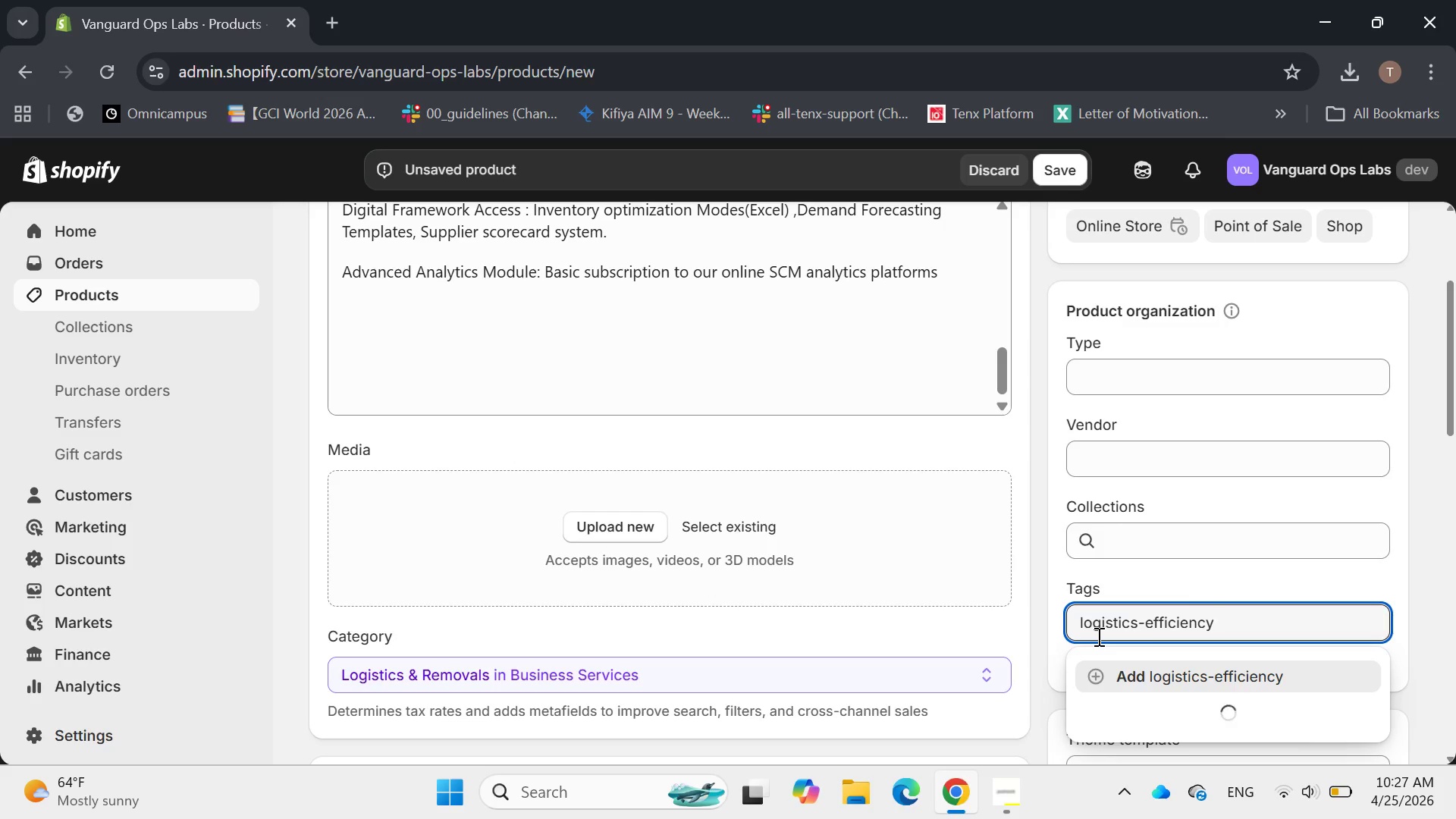 
key(Enter)
 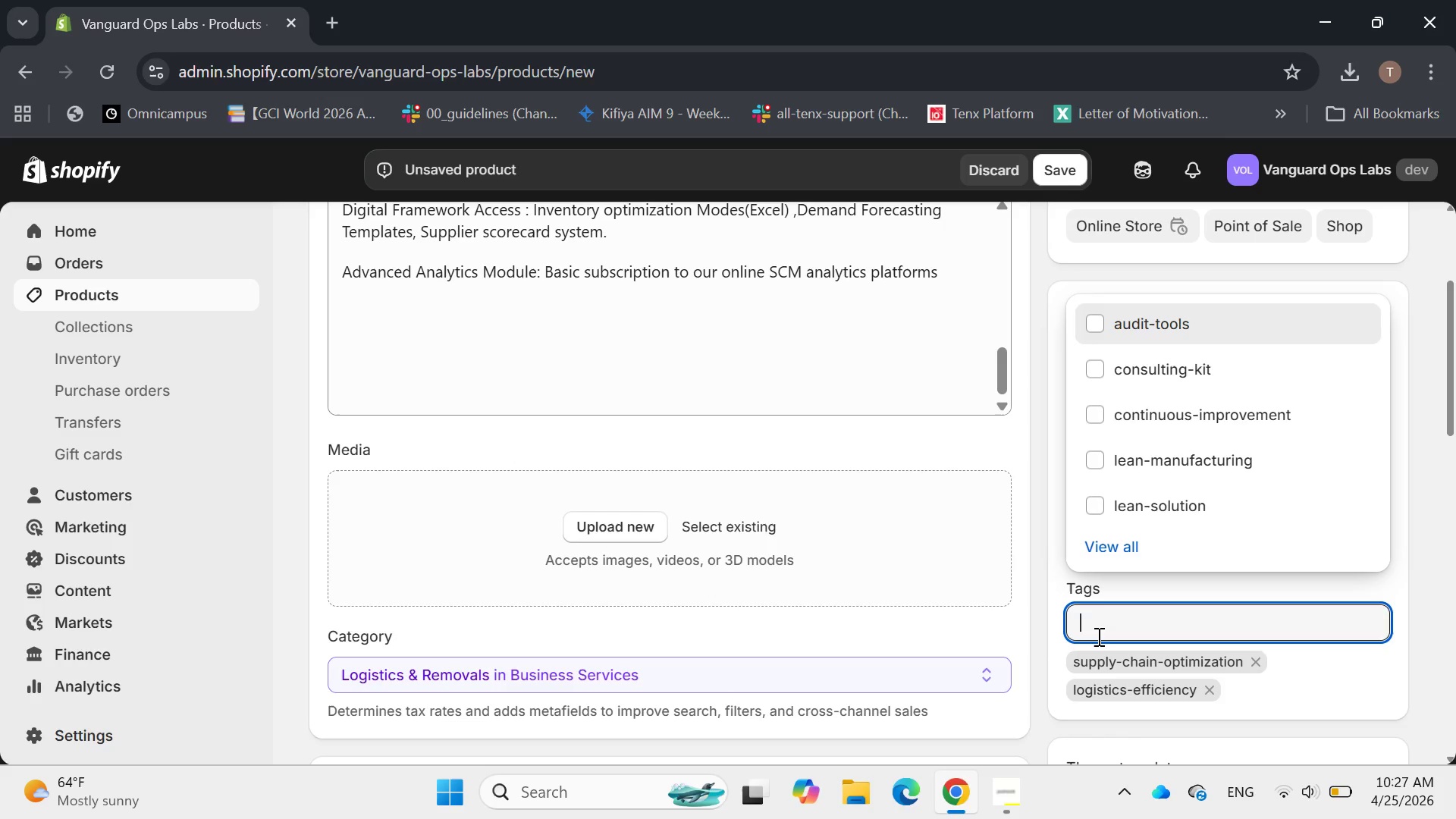 
type(inventory)
 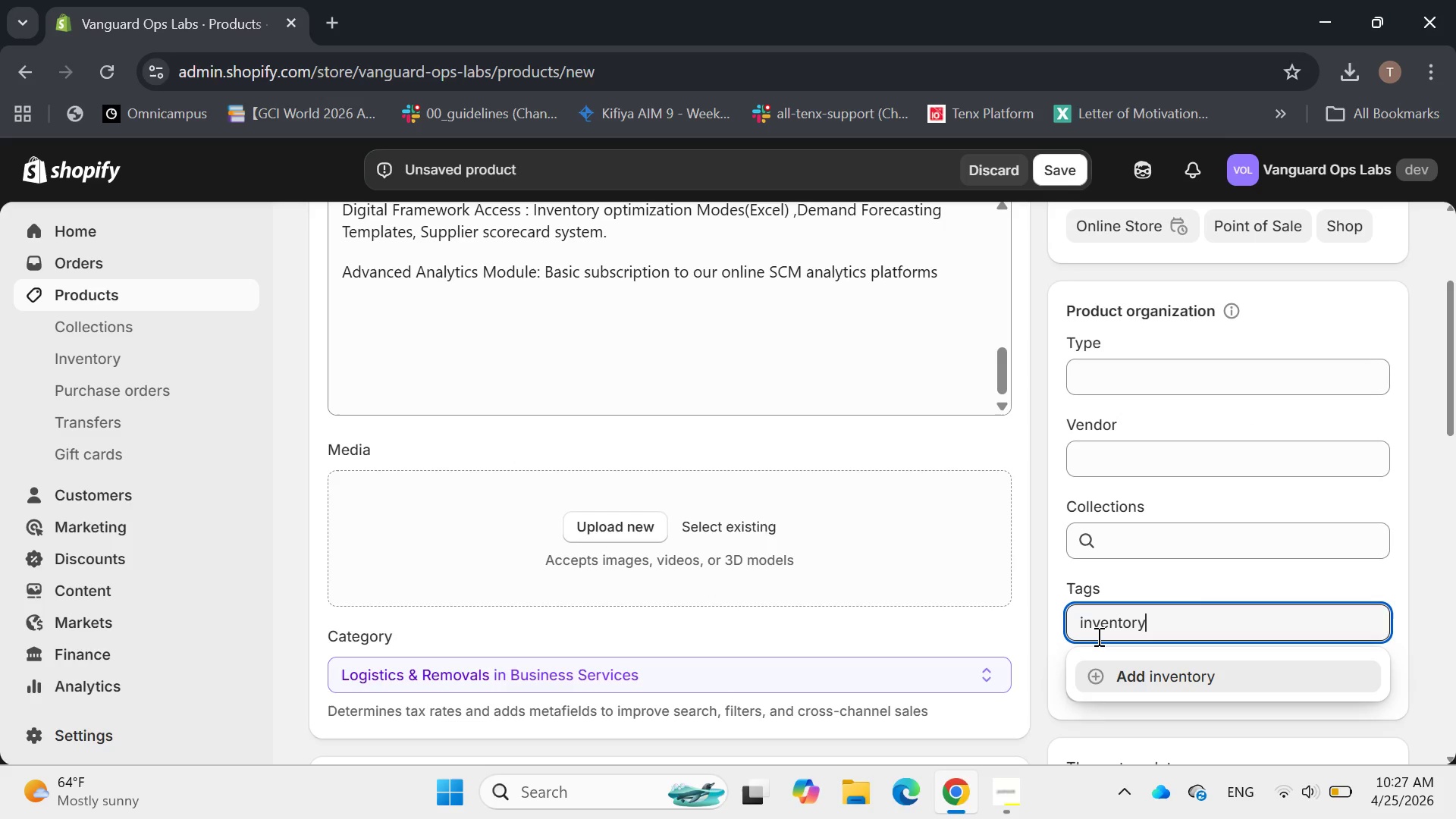 
type(-managee)
key(Backspace)
type(ment)
 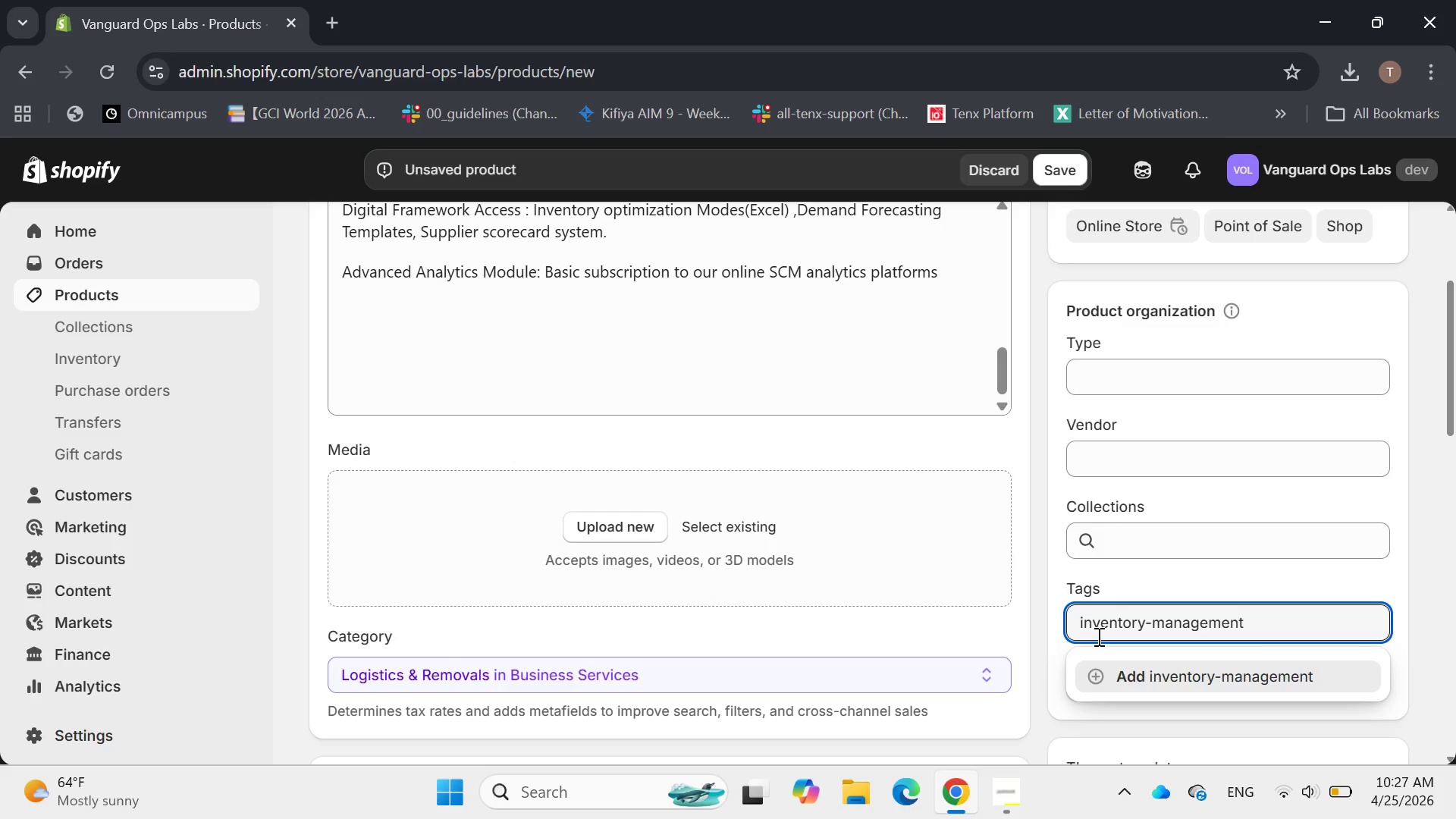 
key(Enter)
 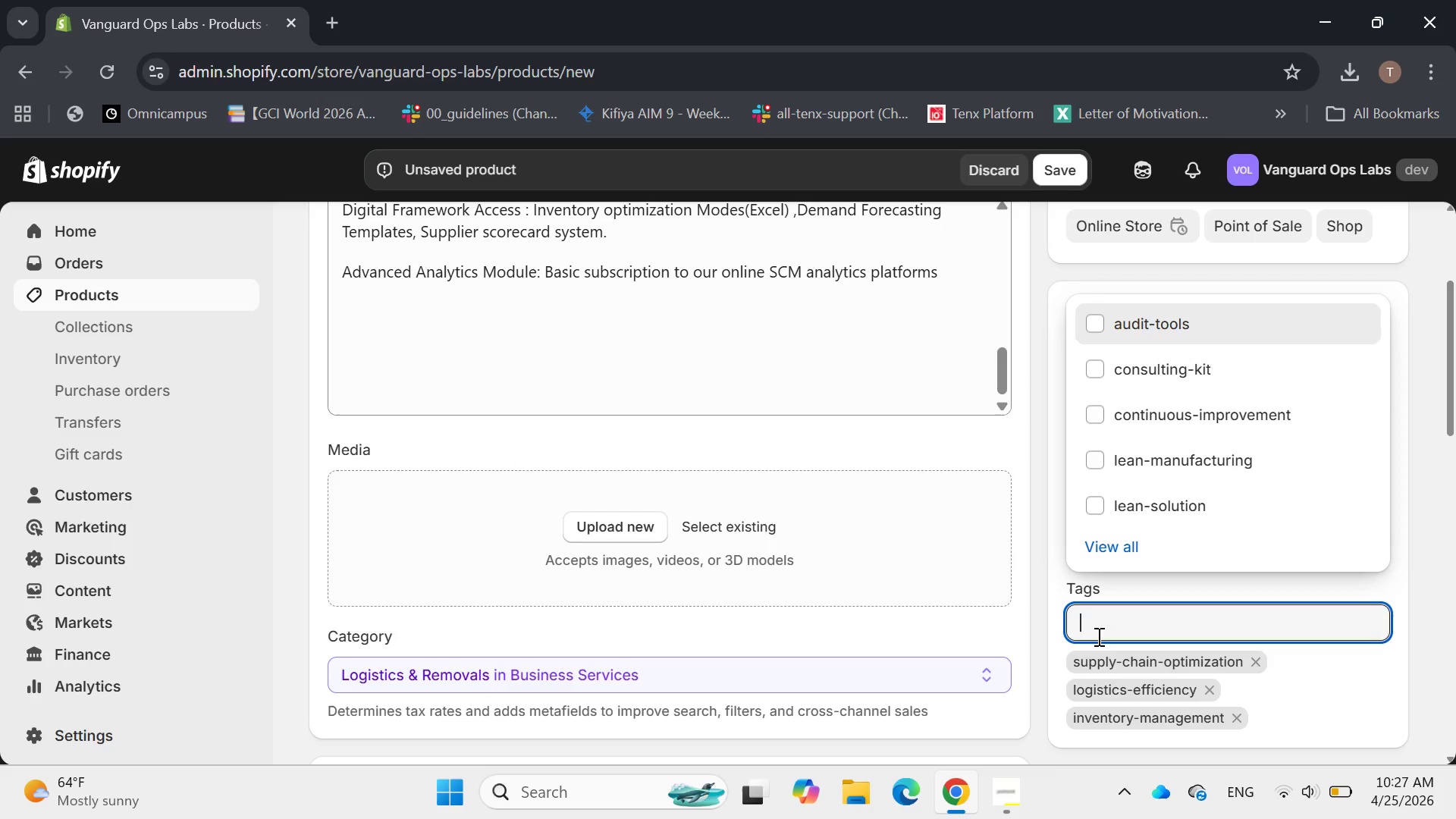 
type(op)
 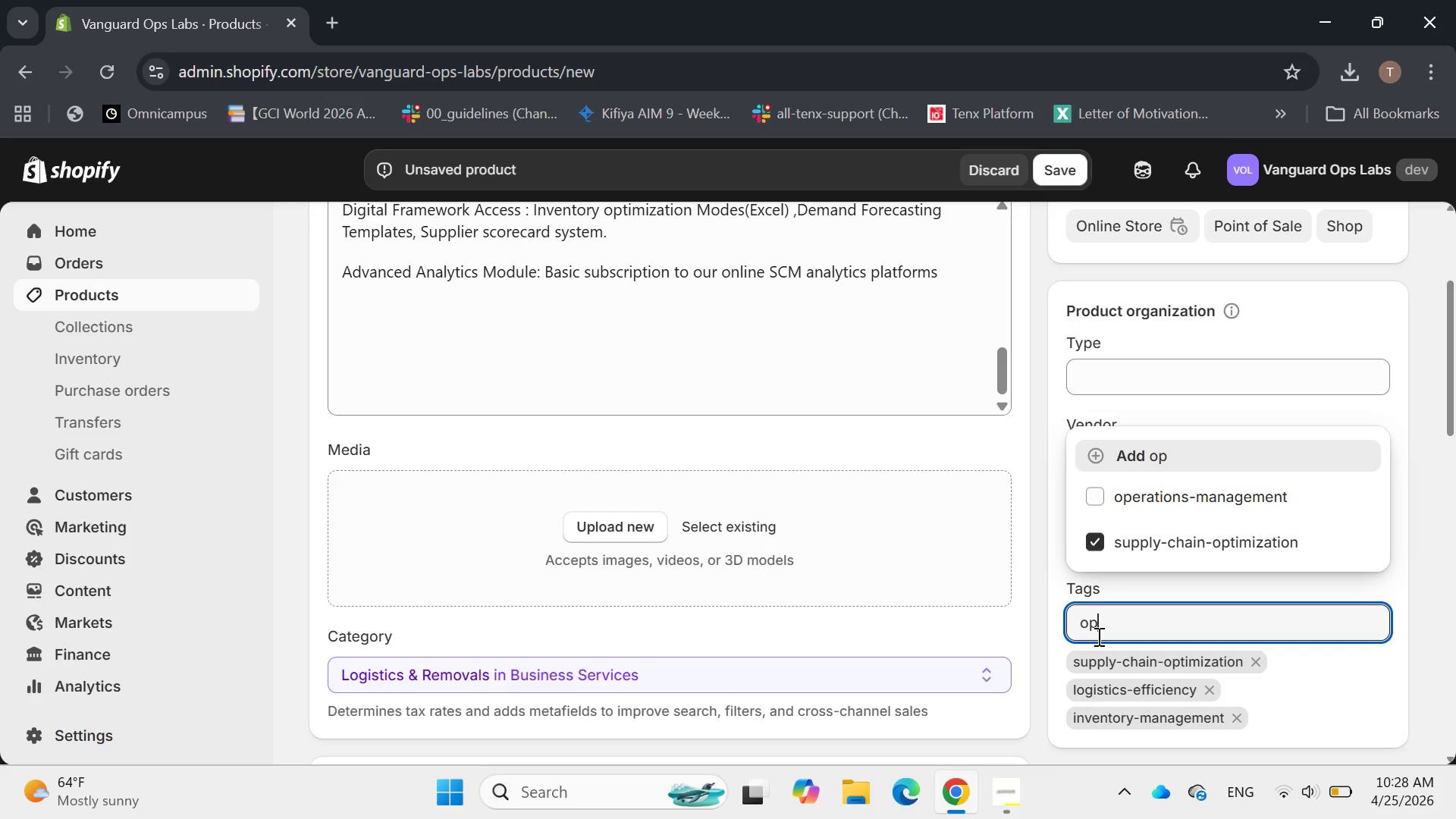 
wait(5.95)
 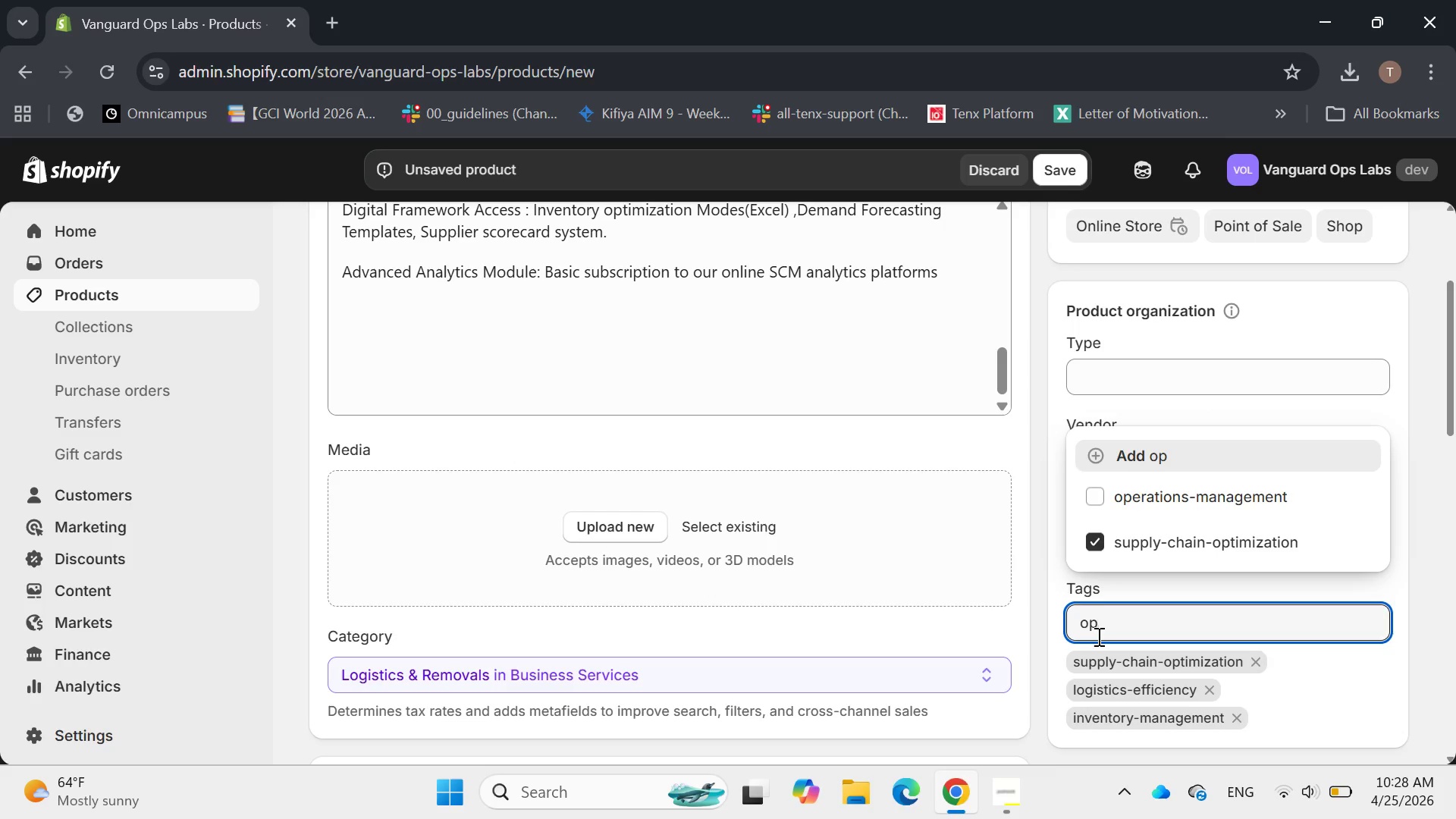 
type(erations)
 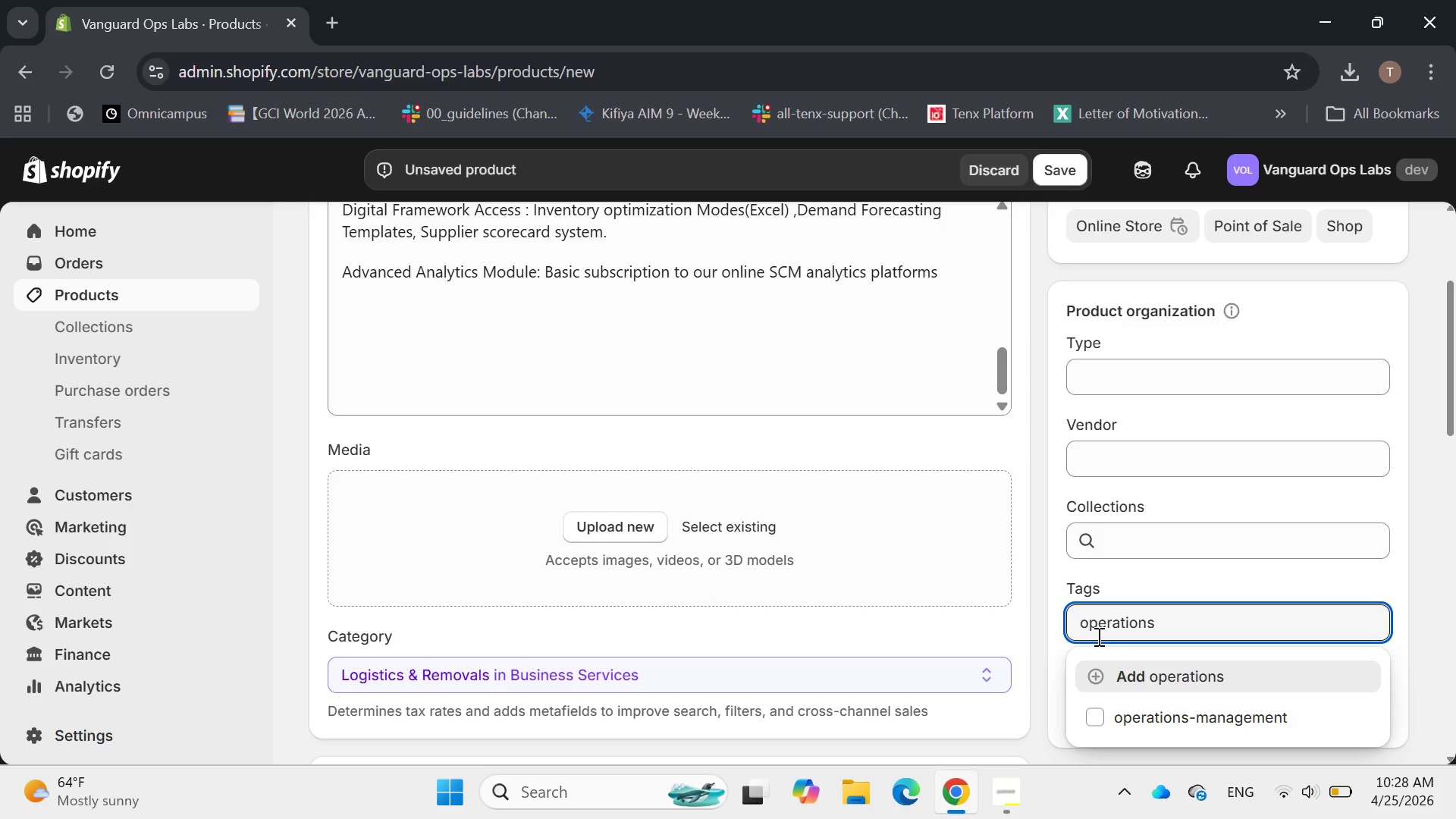 
type(-strategy)
 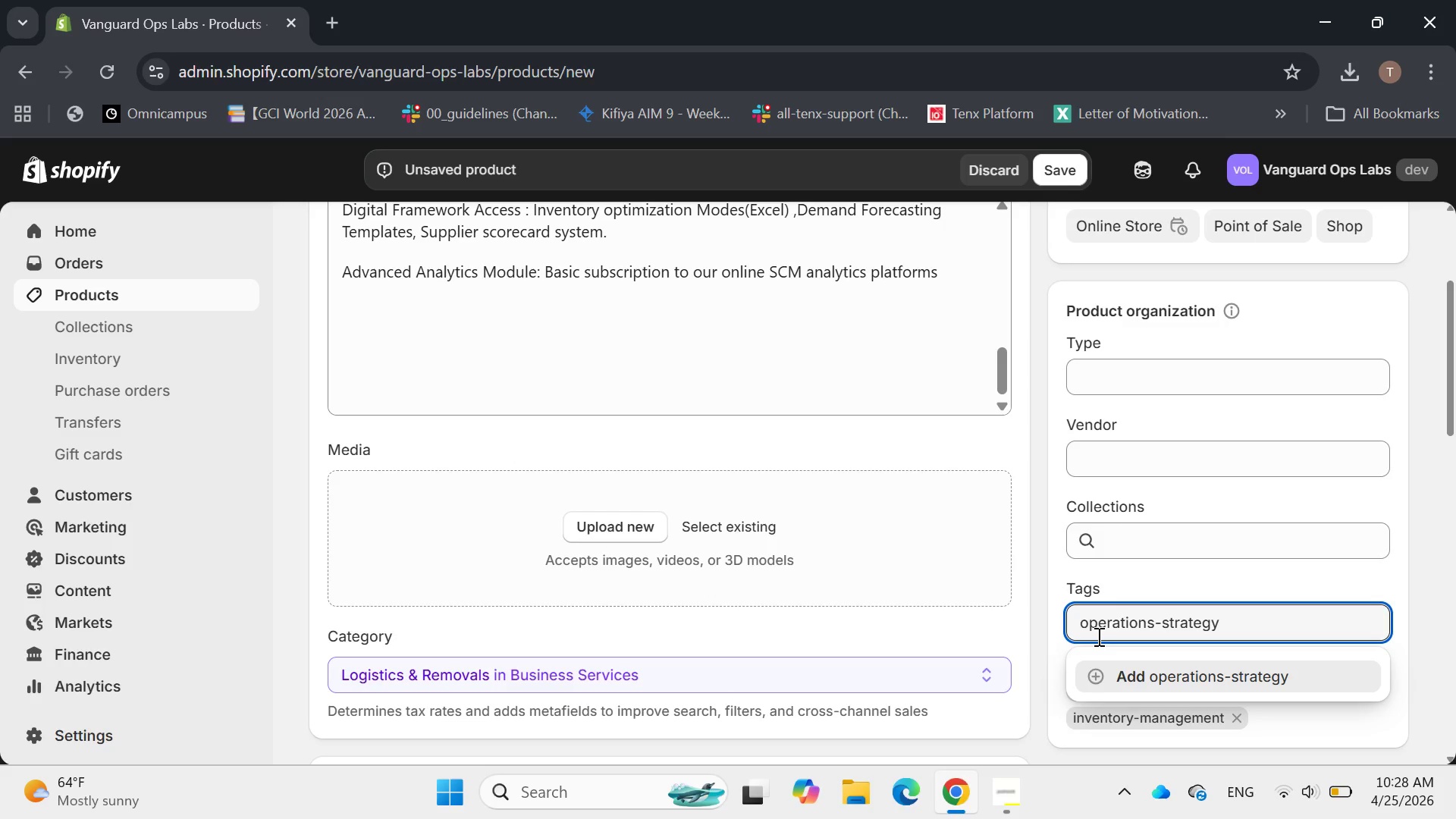 
key(Enter)
 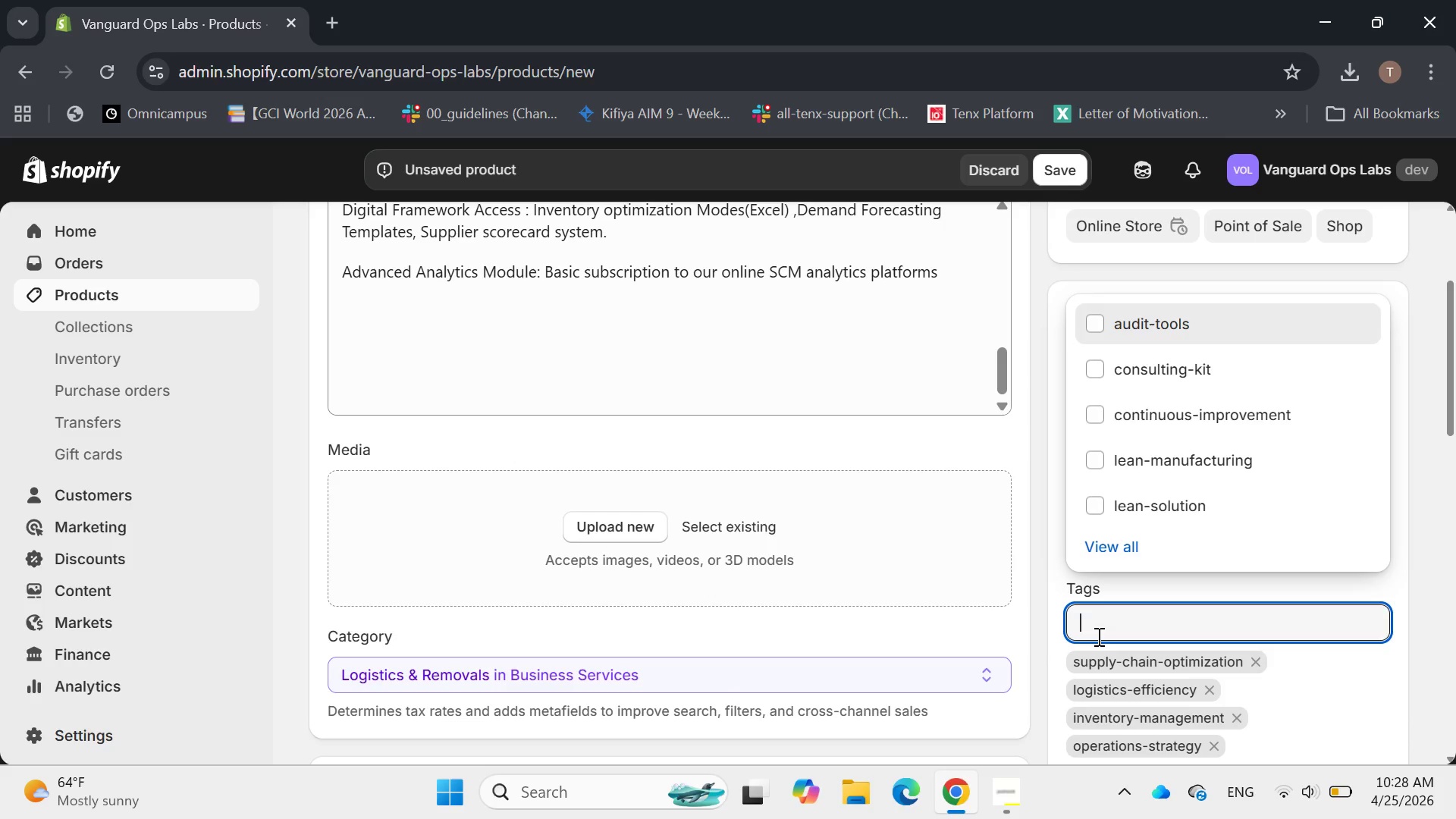 
type(b2b-consulting)
 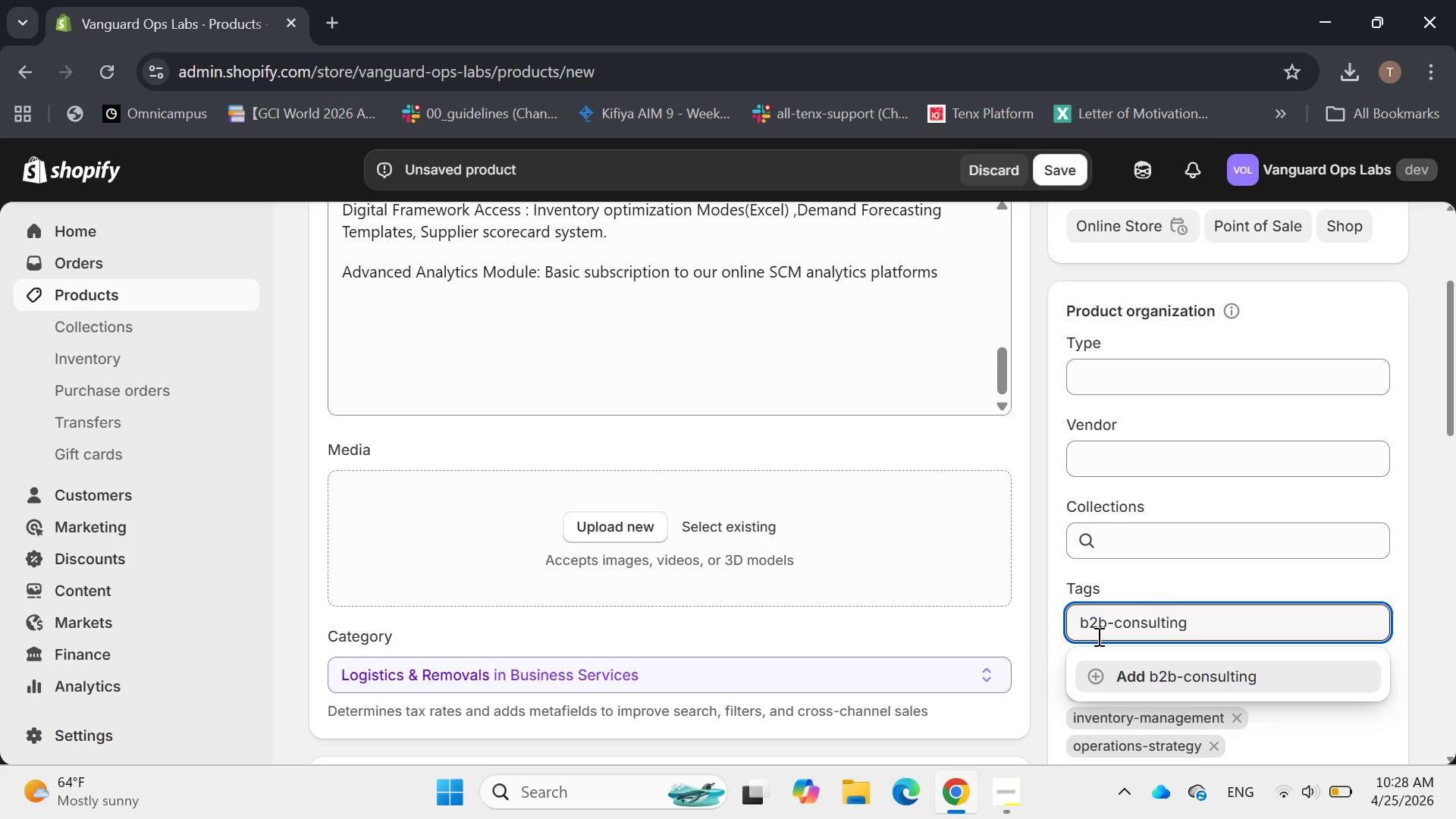 
key(Enter)
 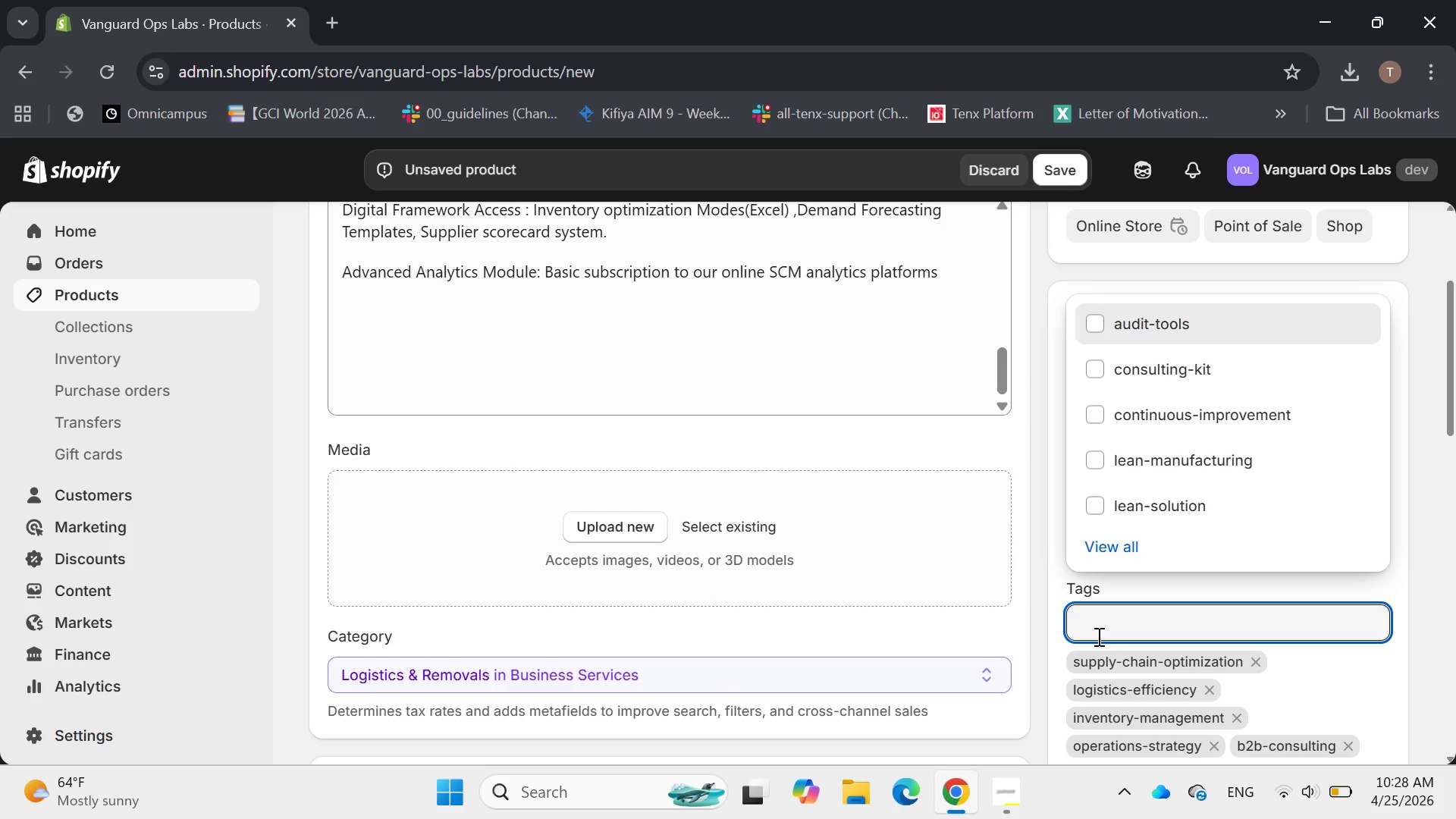 
type(v-sco)
 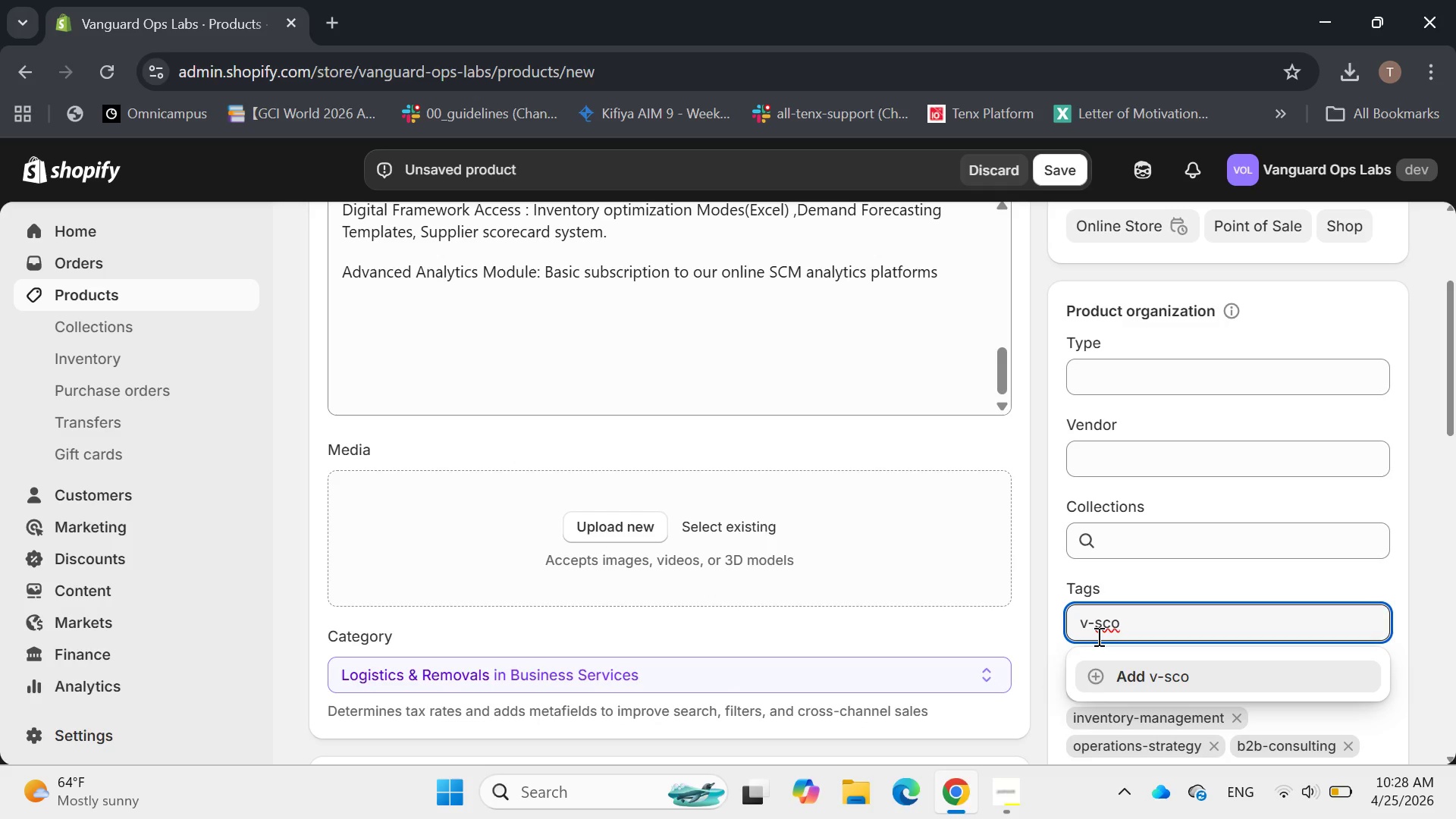 
type(303)
 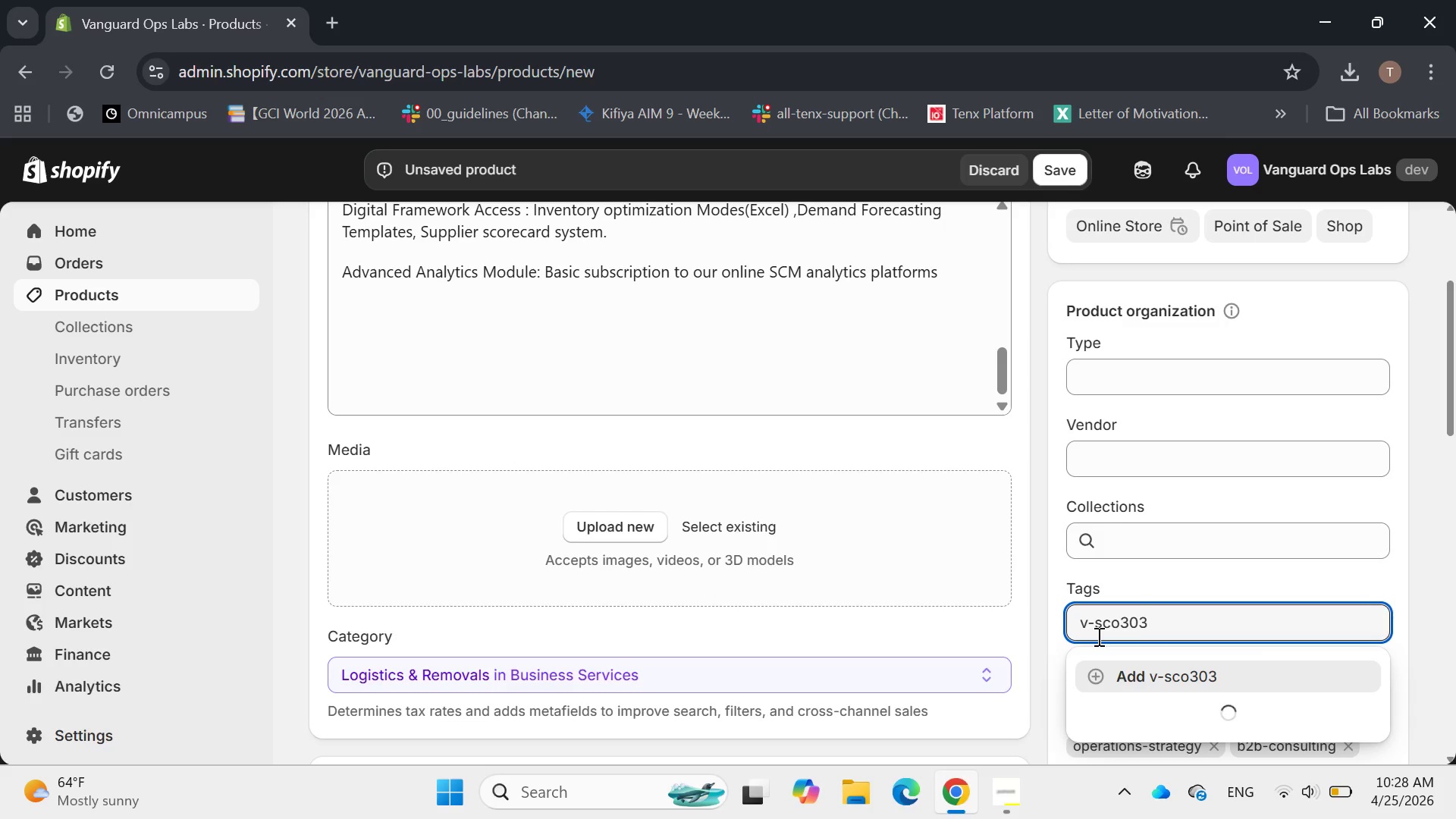 
key(Enter)
 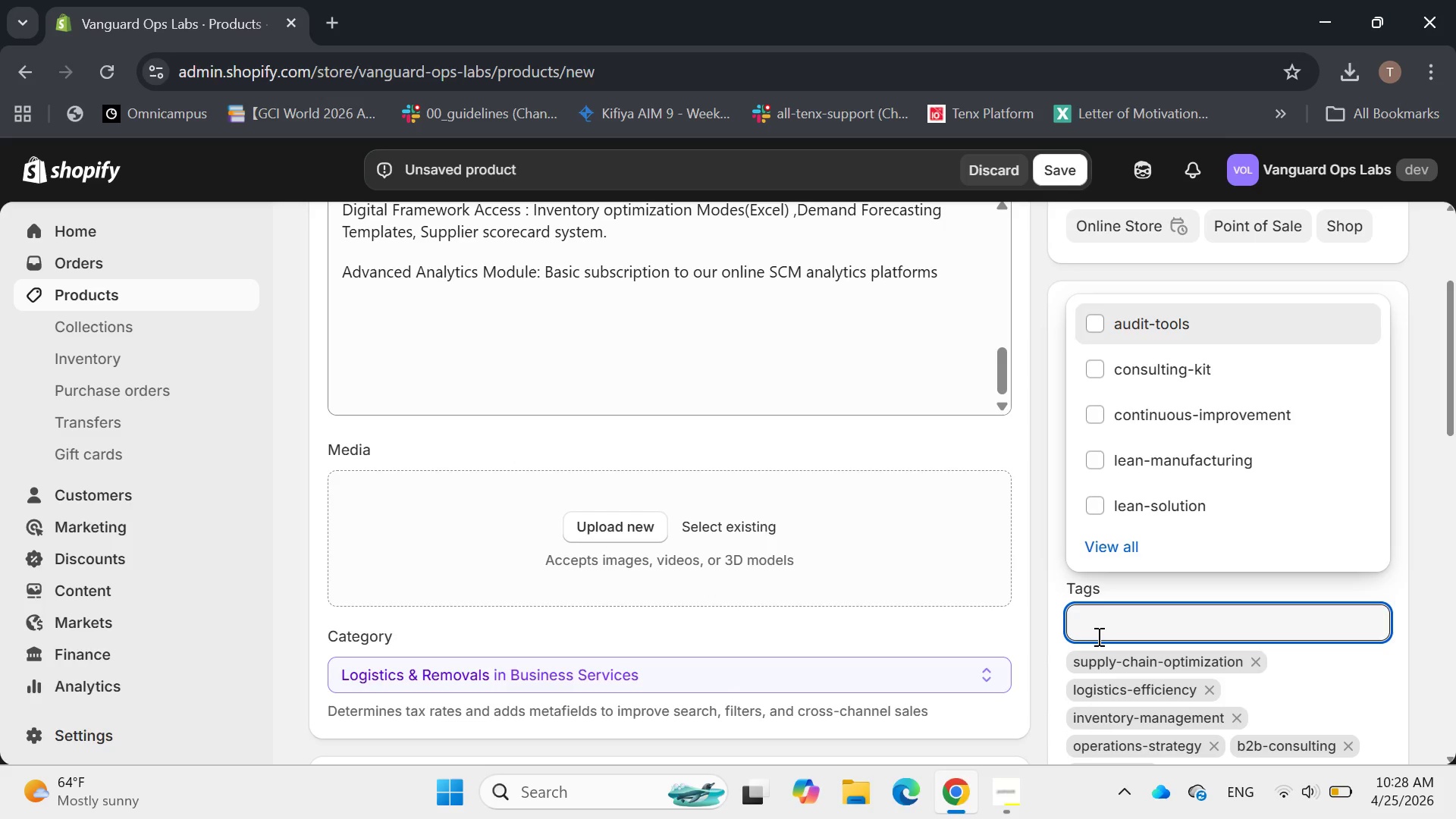 
type(demand-planning)
 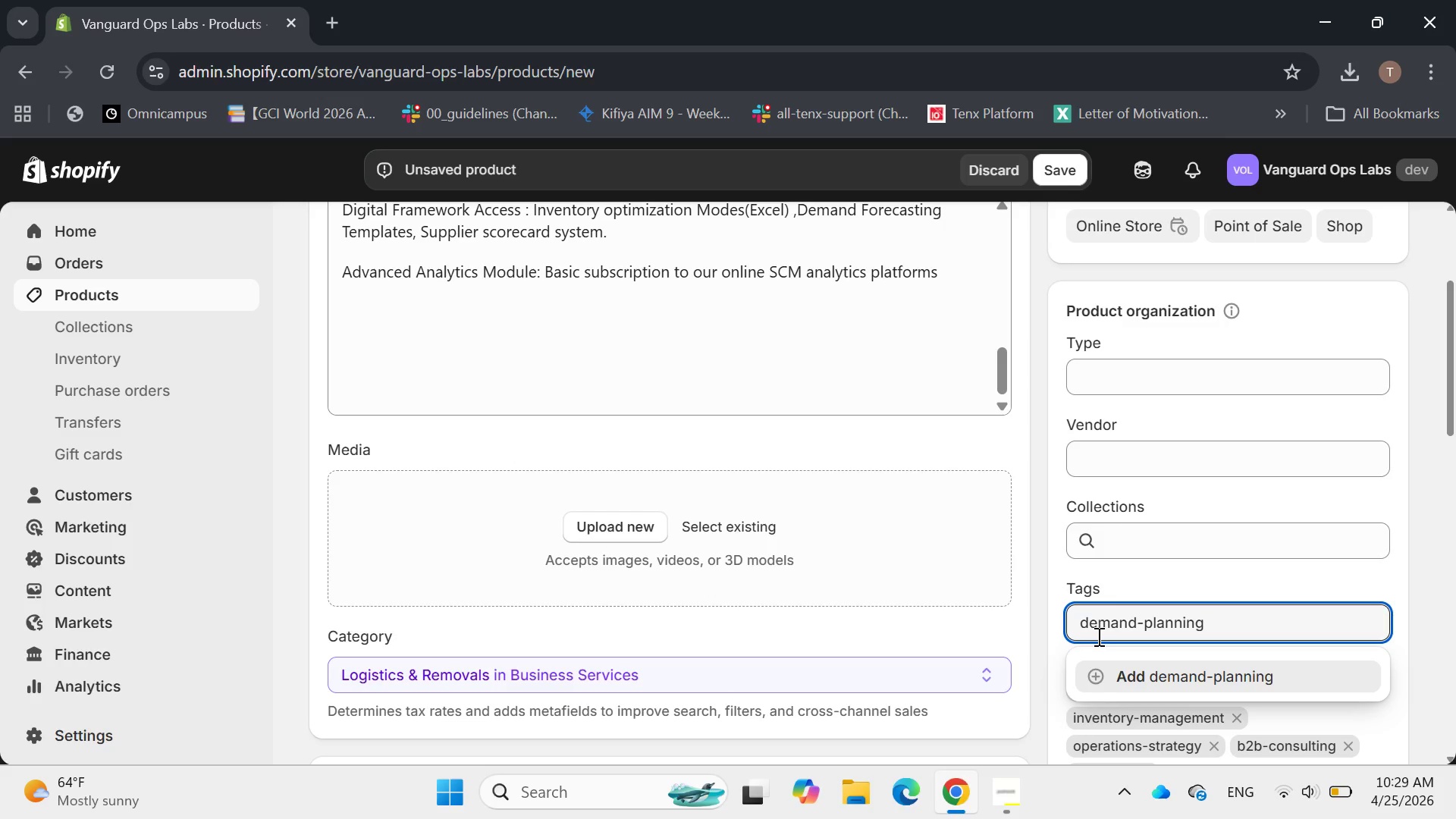 
key(Enter)
 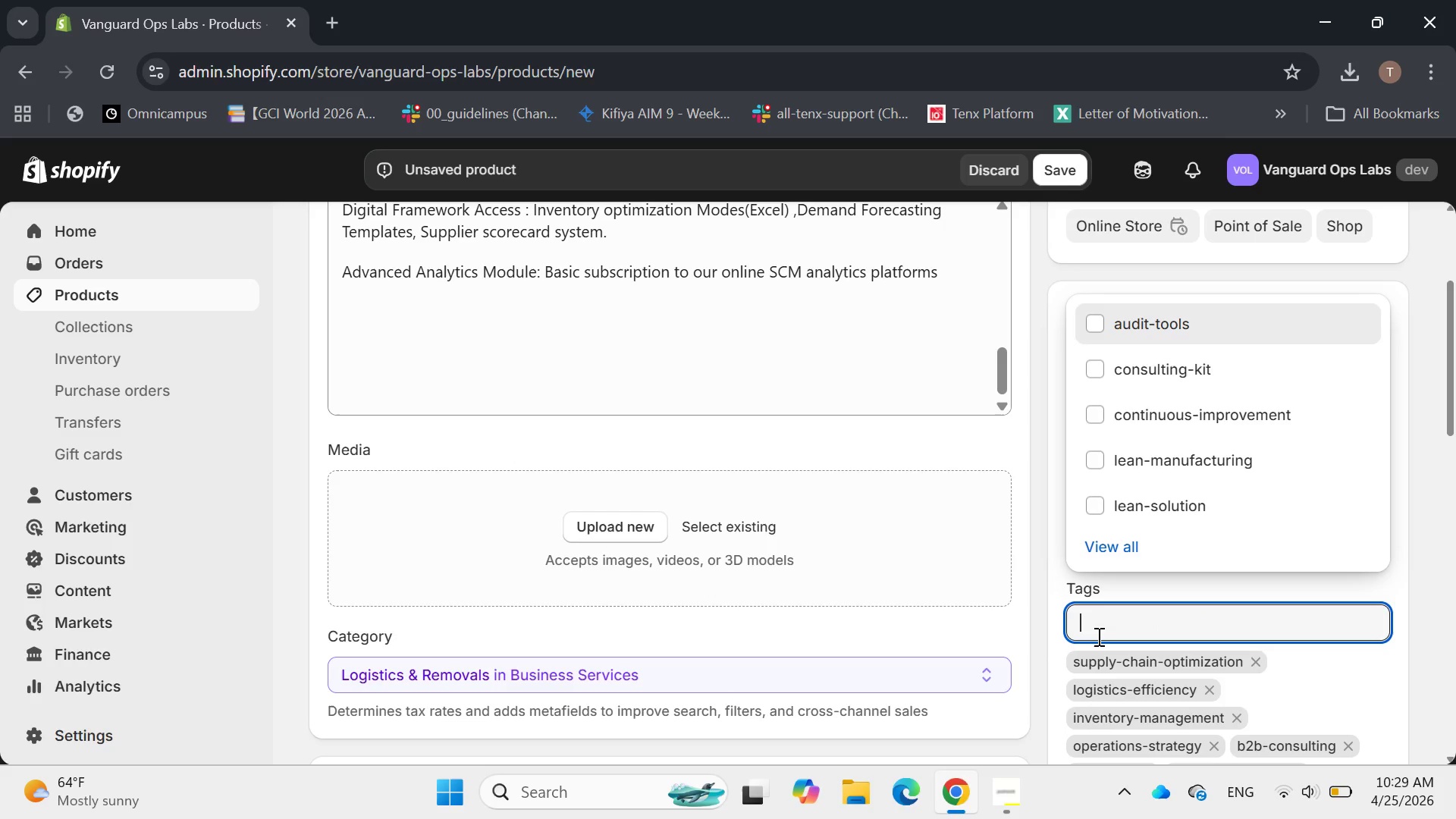 
type(lean-solutions)
 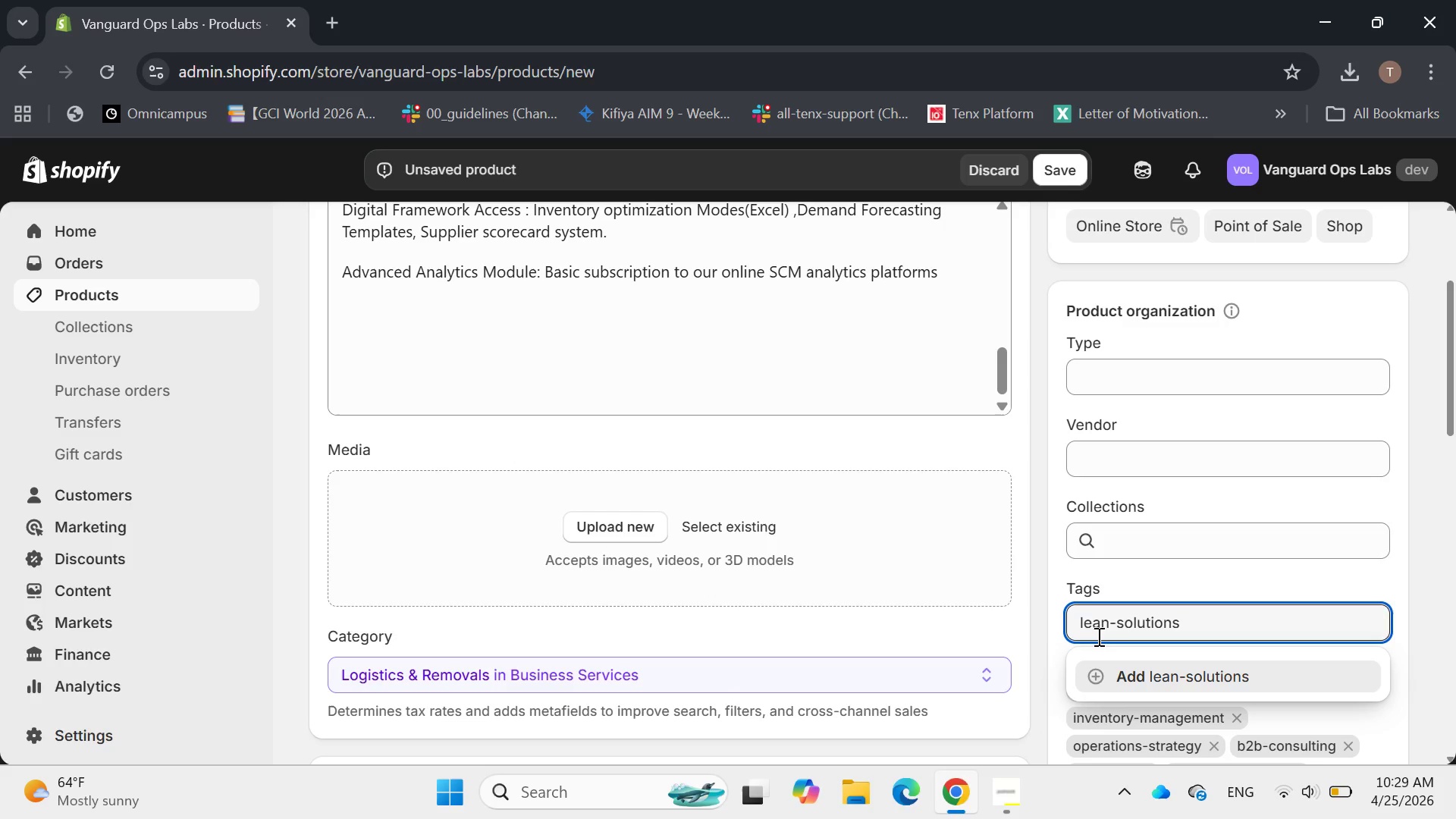 
key(Enter)
 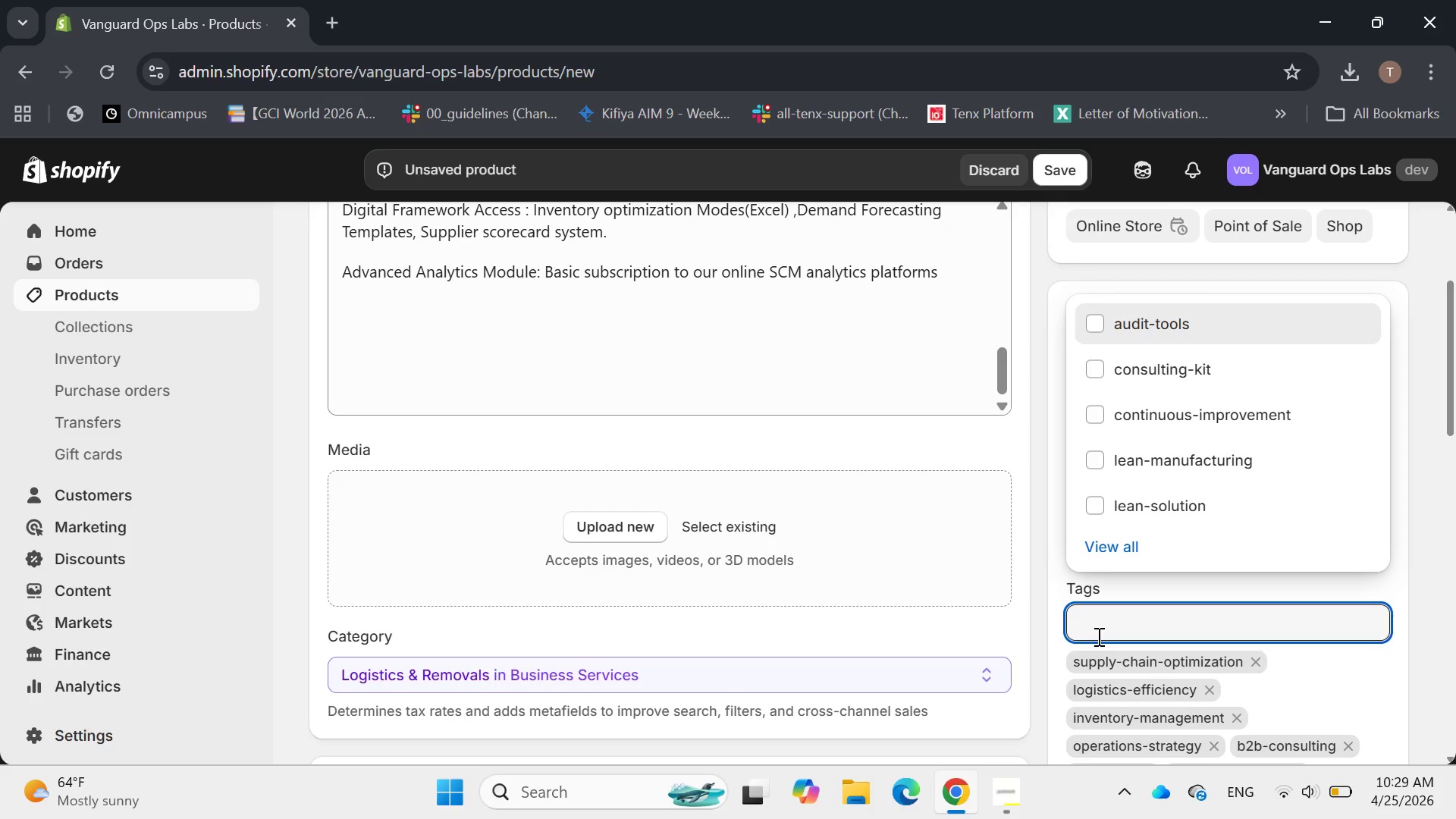 
type(consulting)
 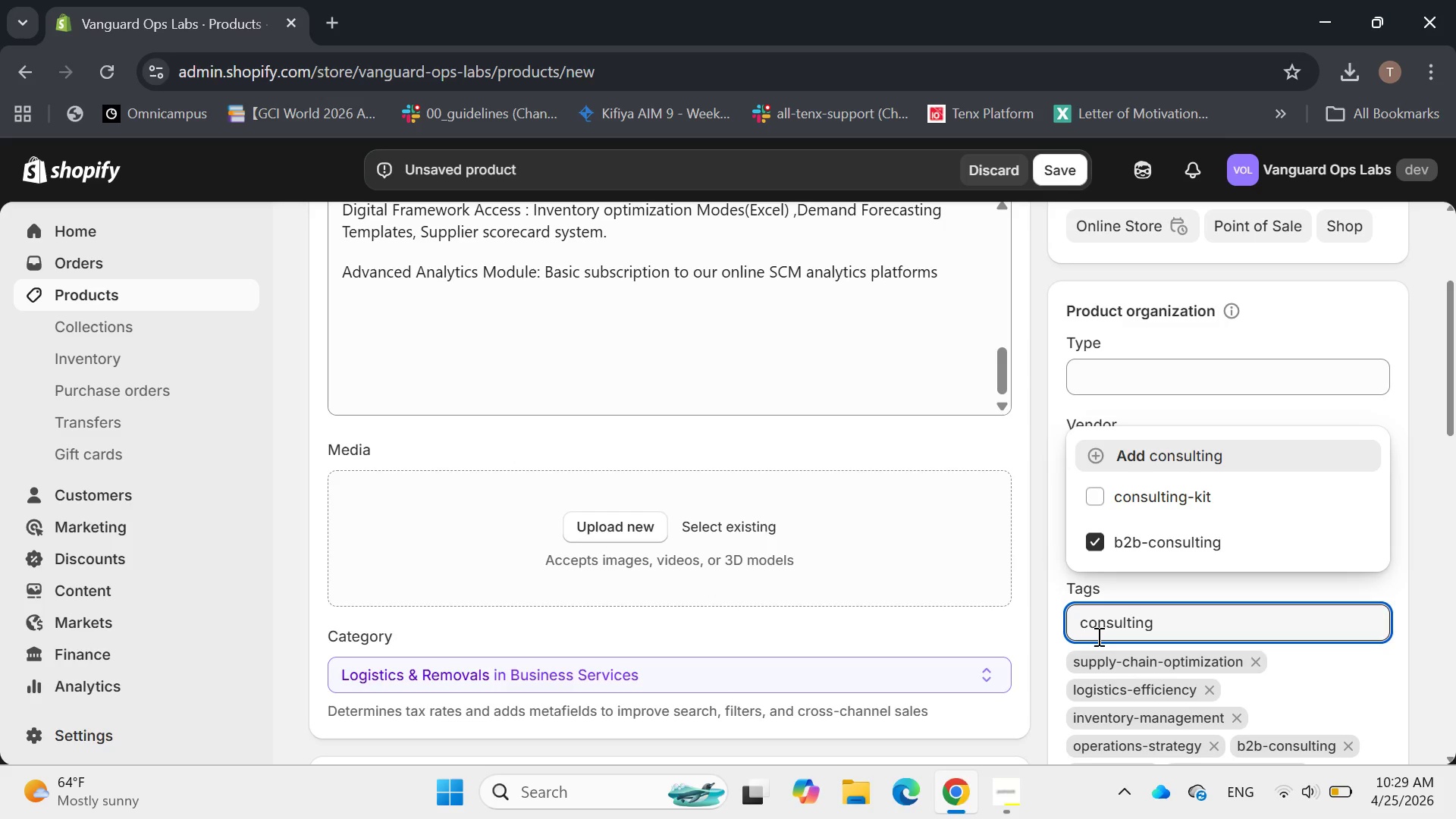 
wait(7.92)
 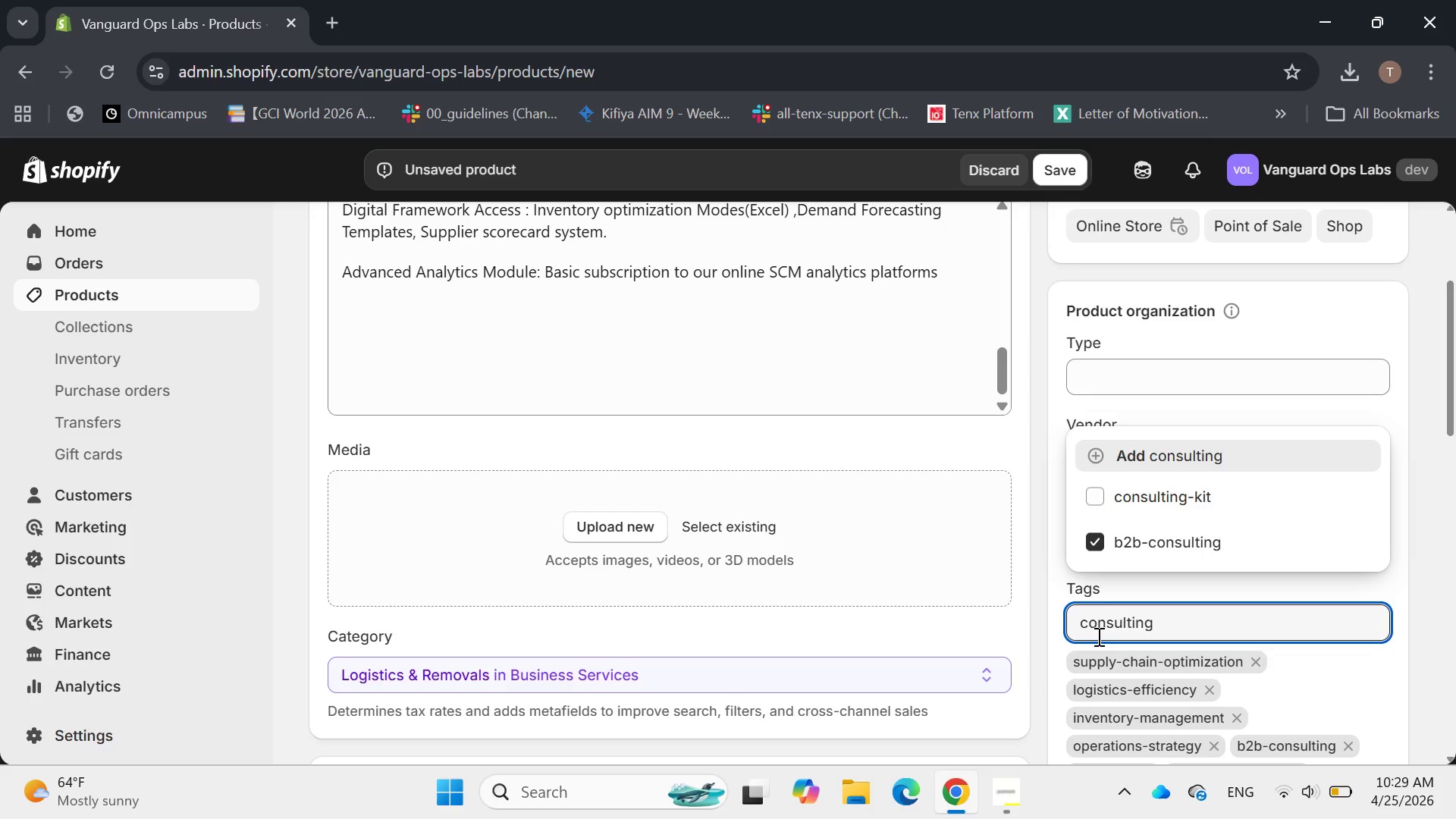 
key(Minus)
 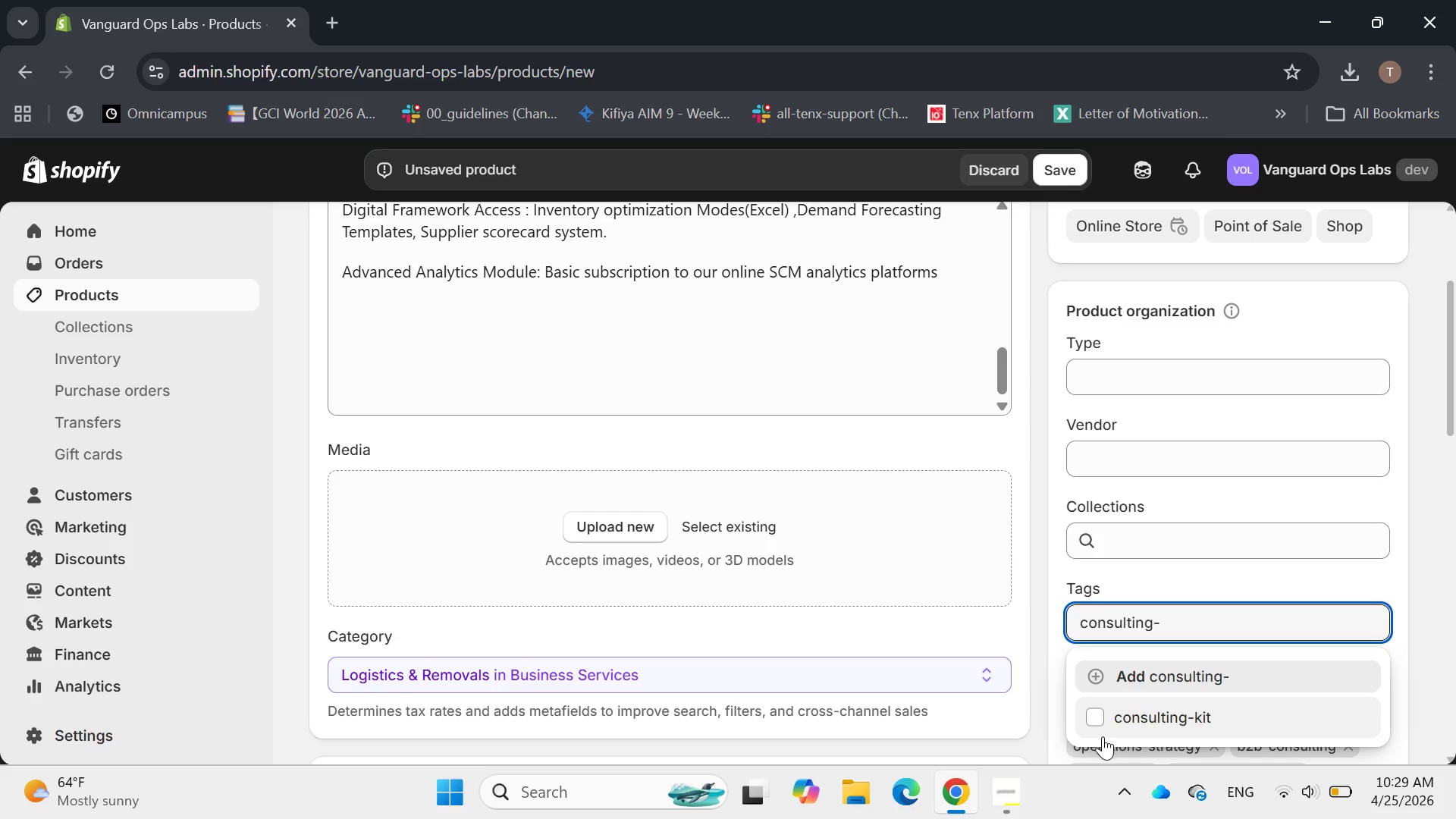 
left_click([1110, 721])
 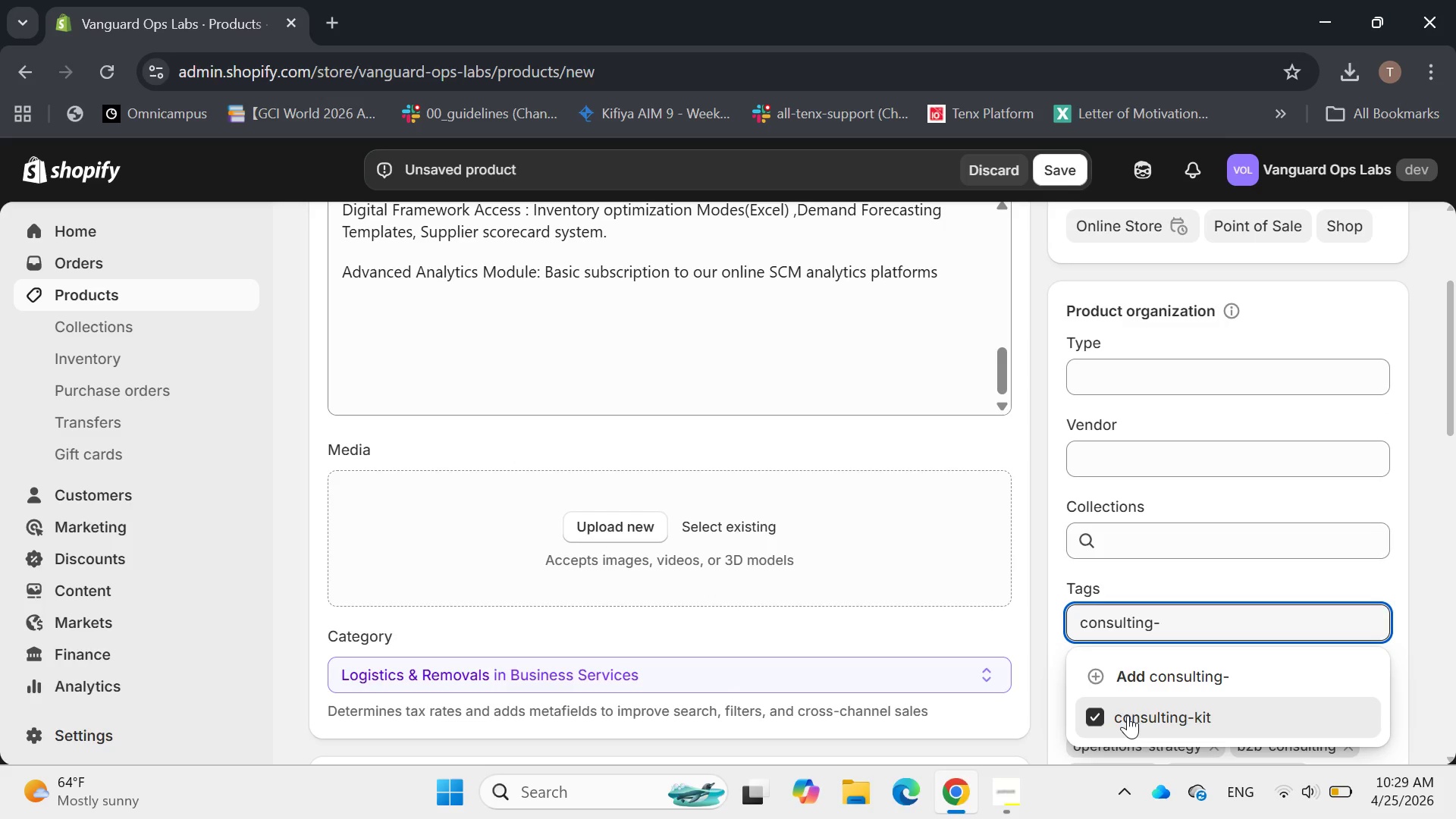 
key(Enter)
 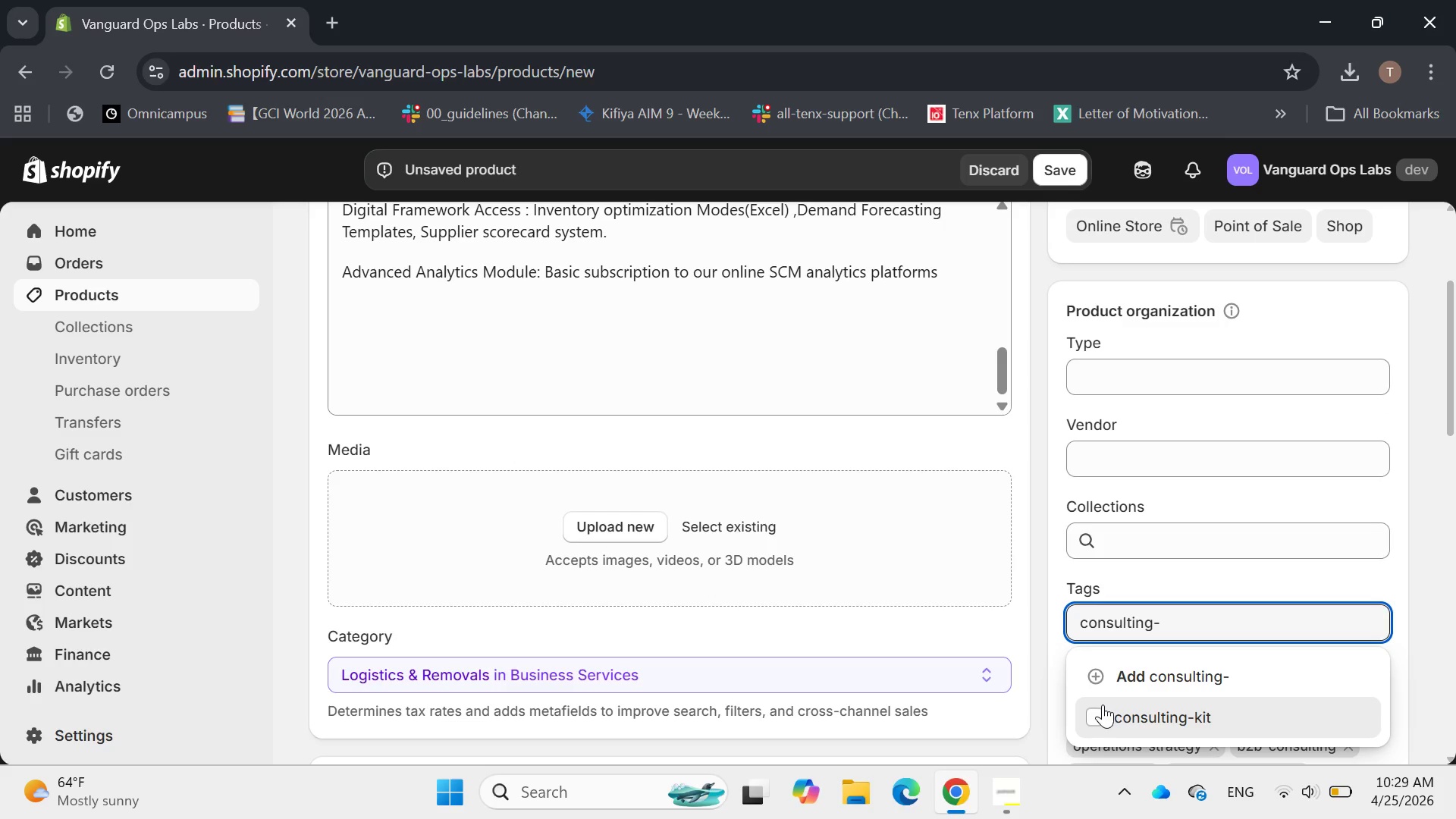 
left_click([1103, 705])
 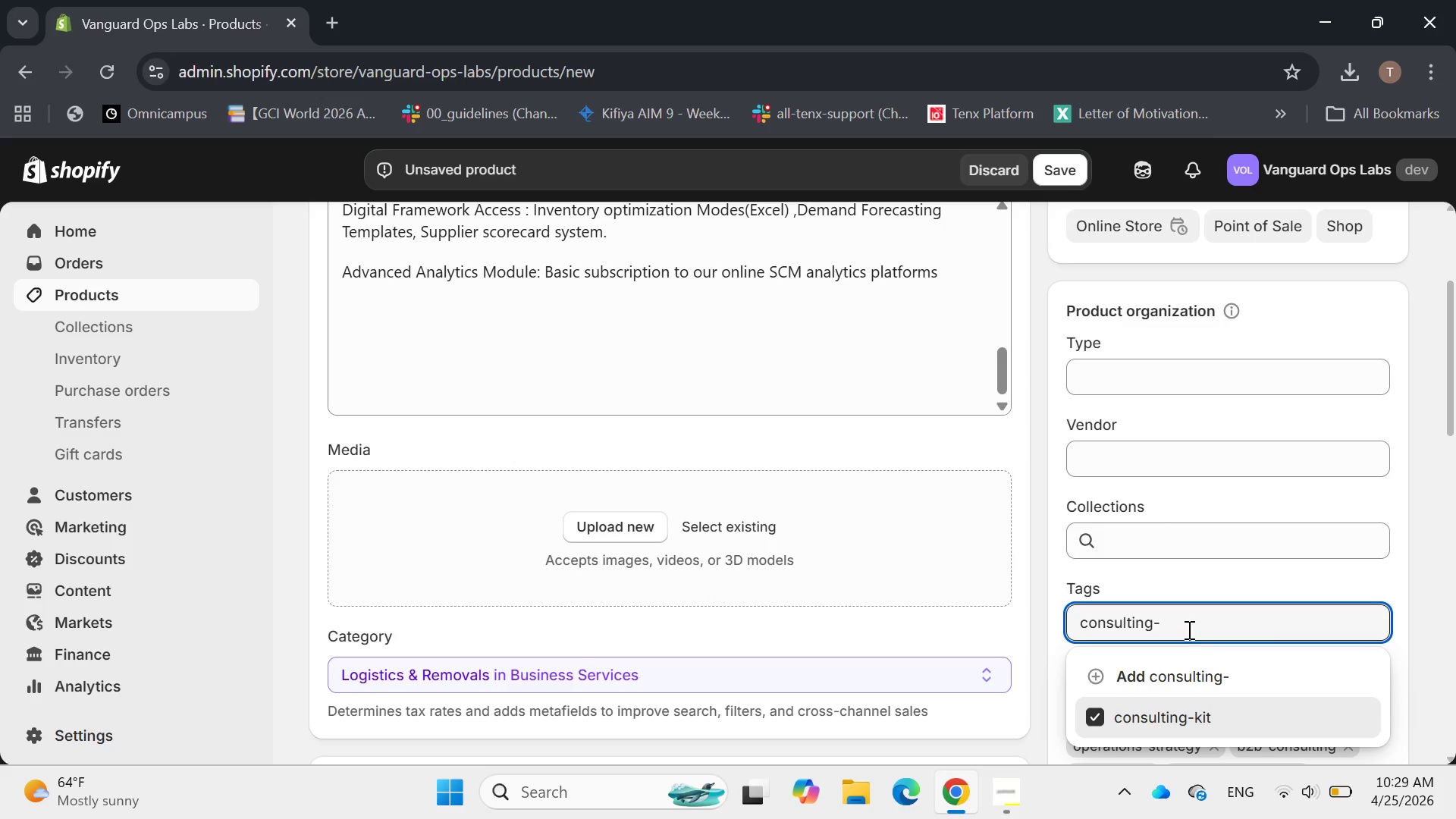 
type(kit)
 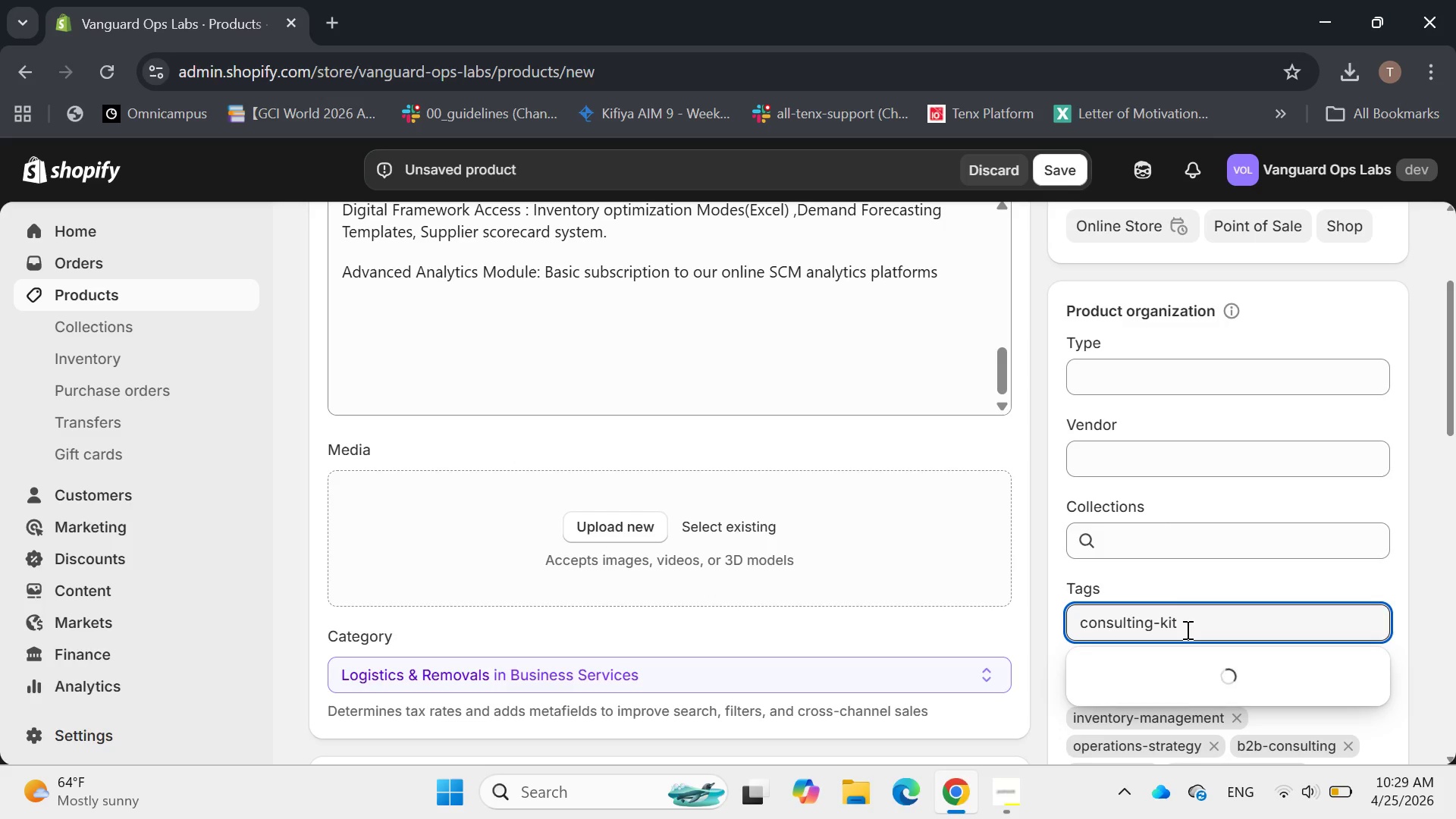 
key(Enter)
 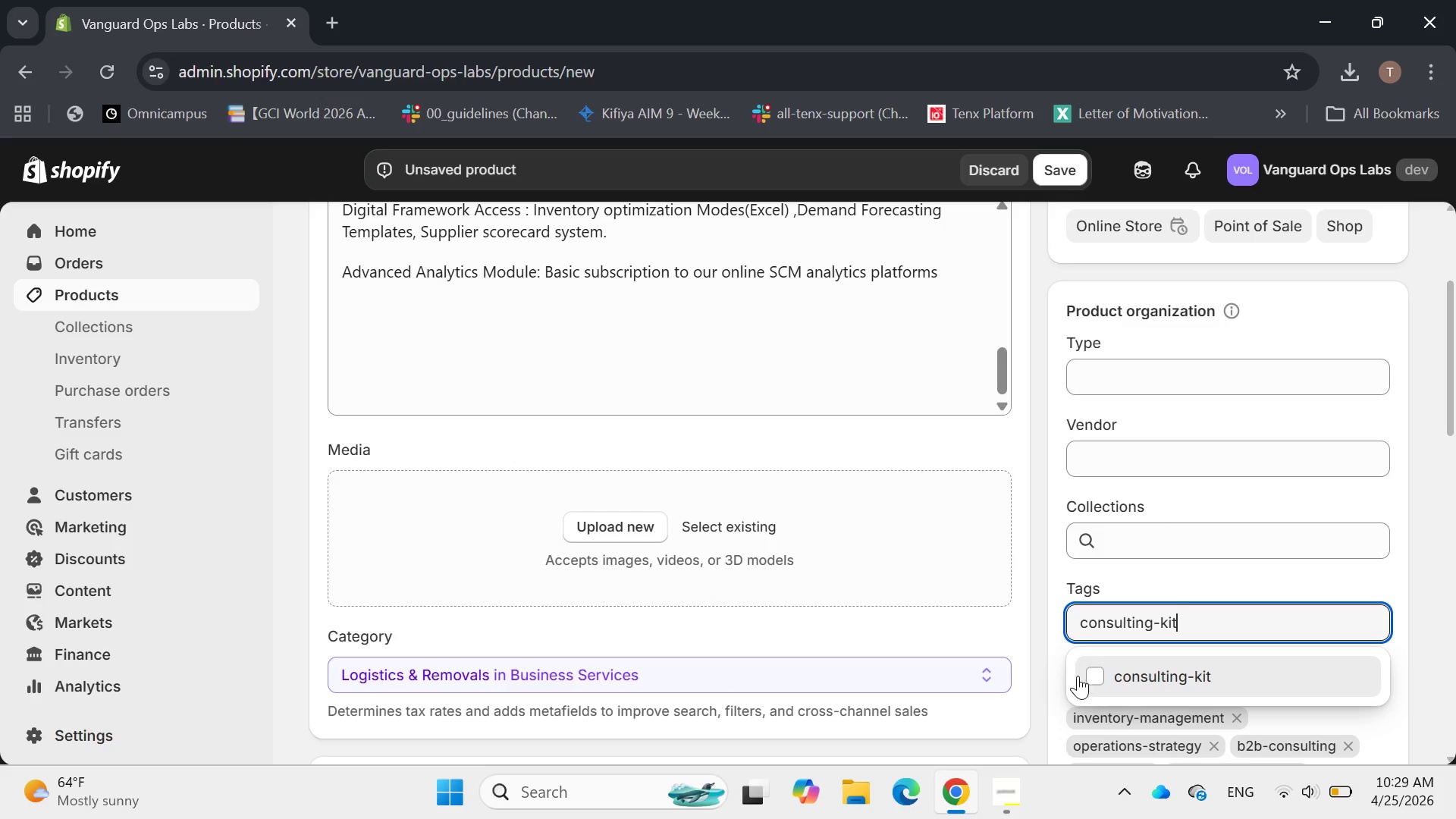 
left_click([1089, 676])
 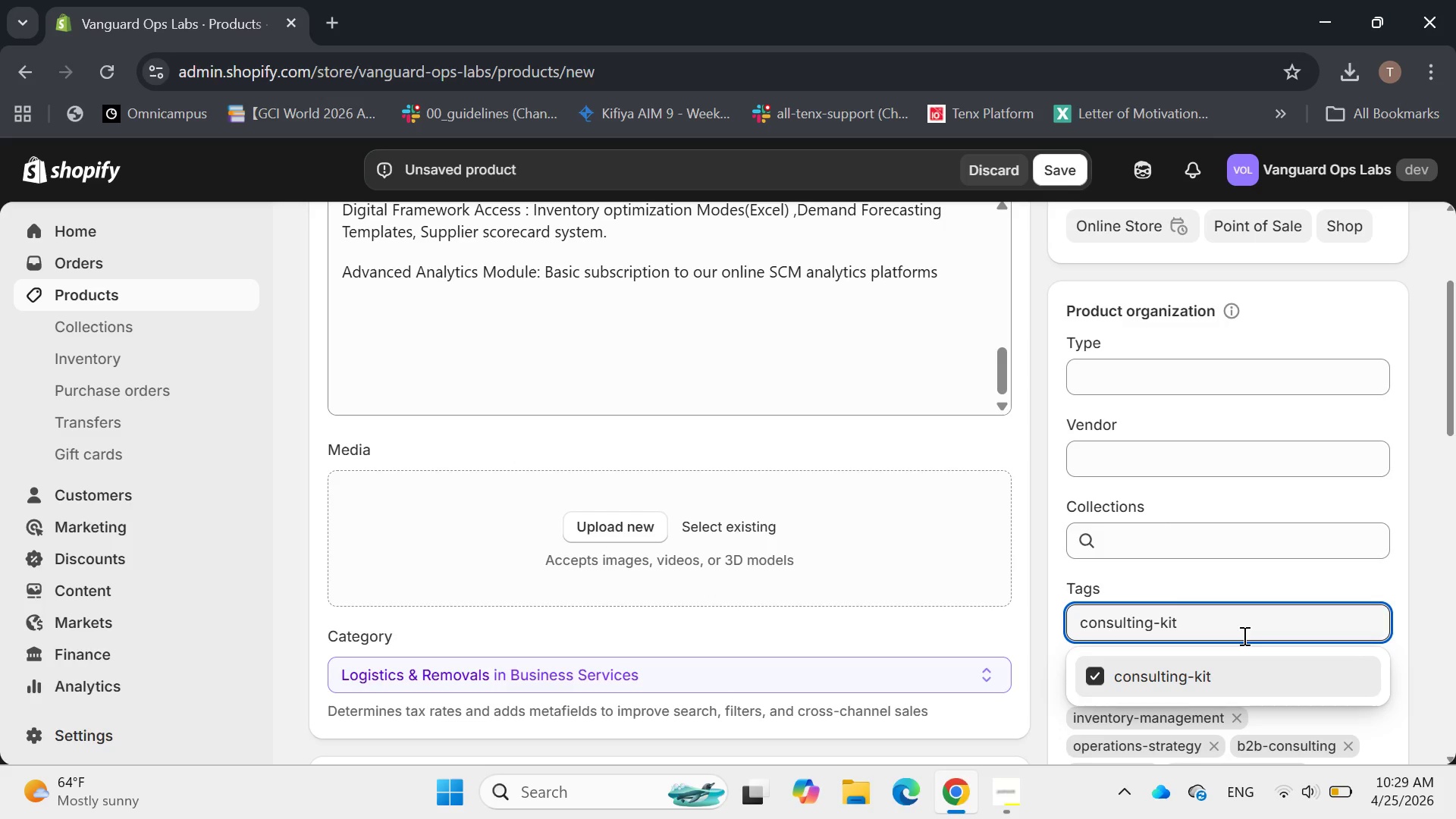 
left_click([1247, 579])
 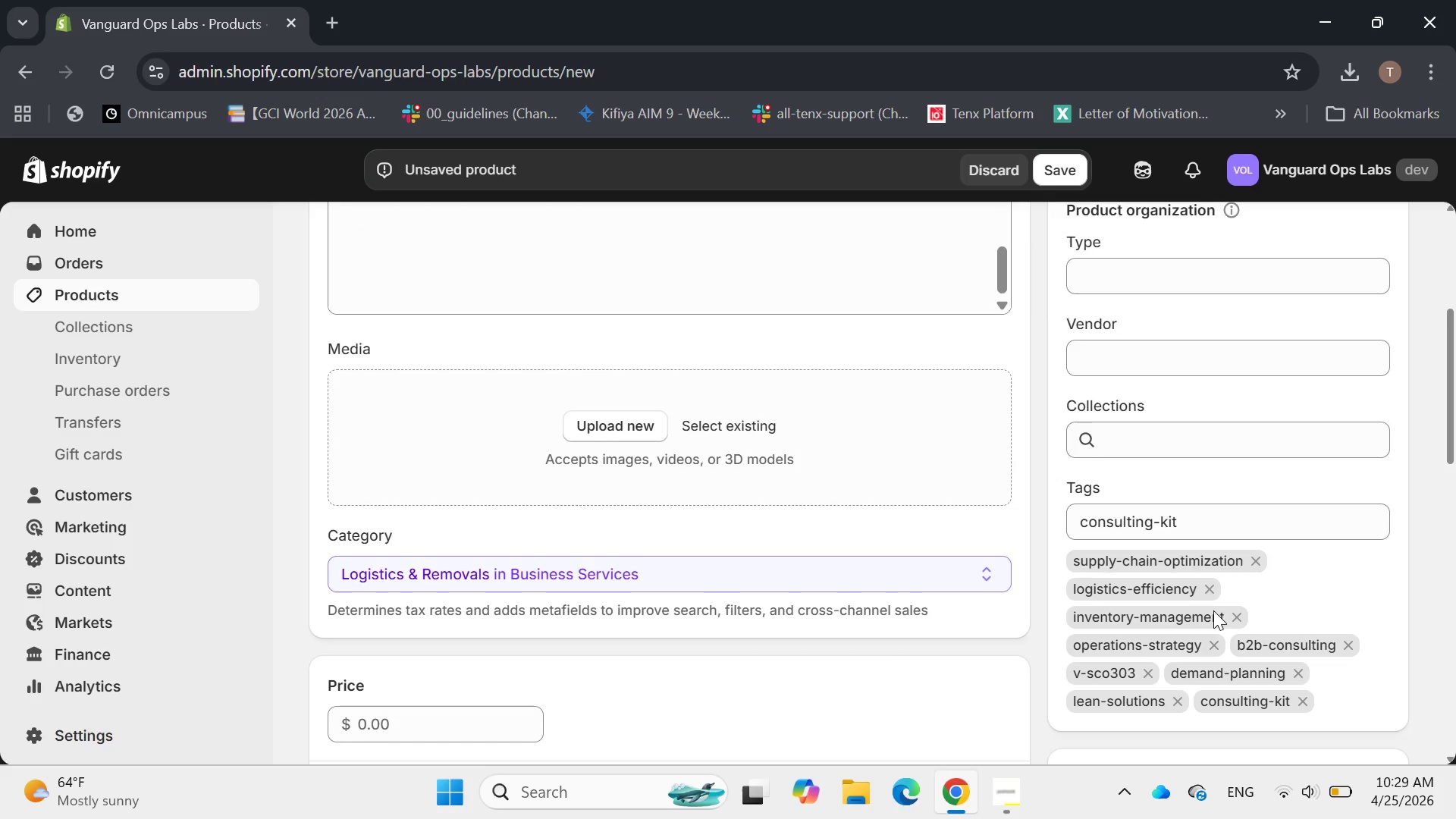 
left_click([1173, 520])
 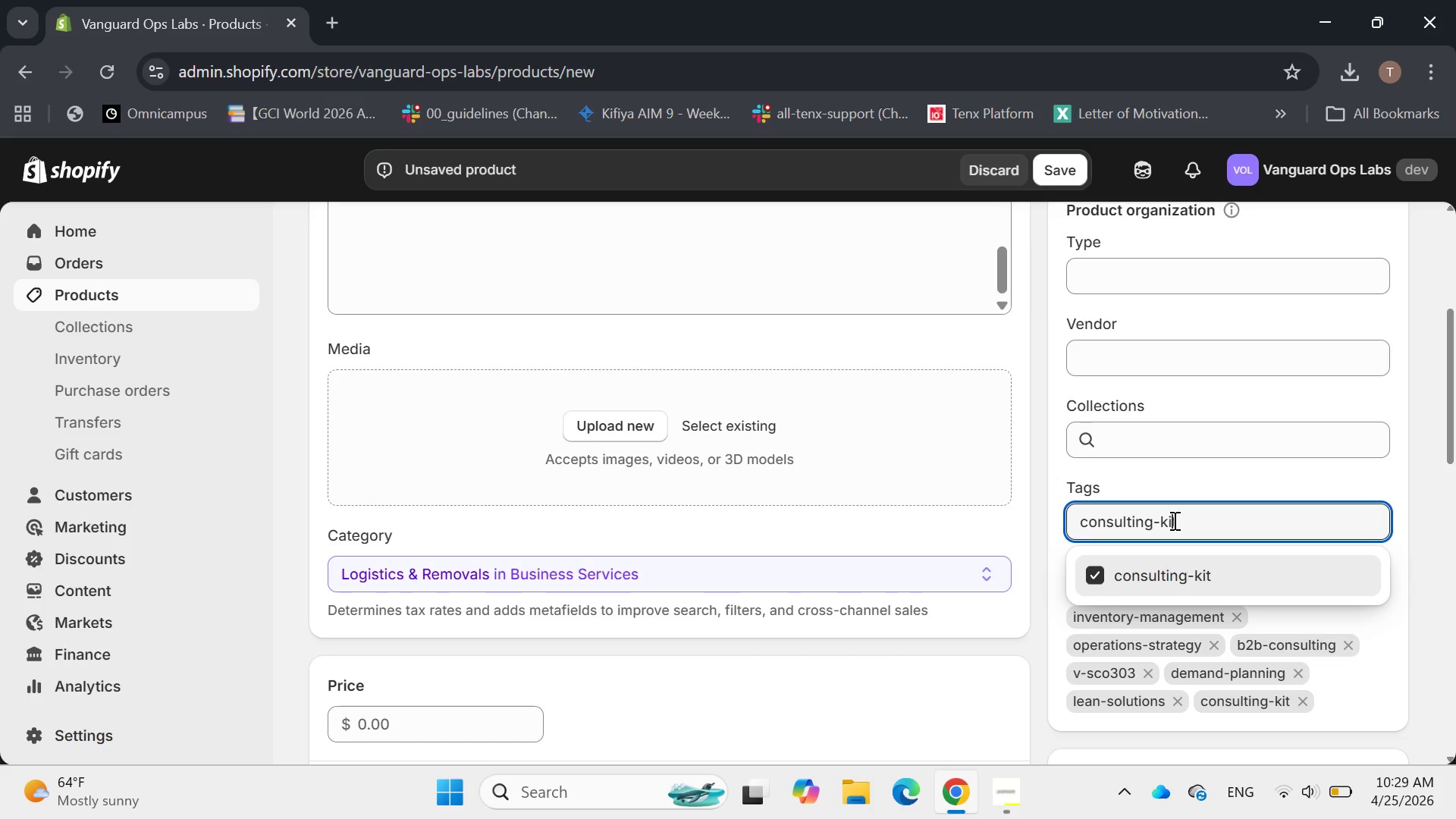 
hold_key(key=Backspace, duration=0.38)
 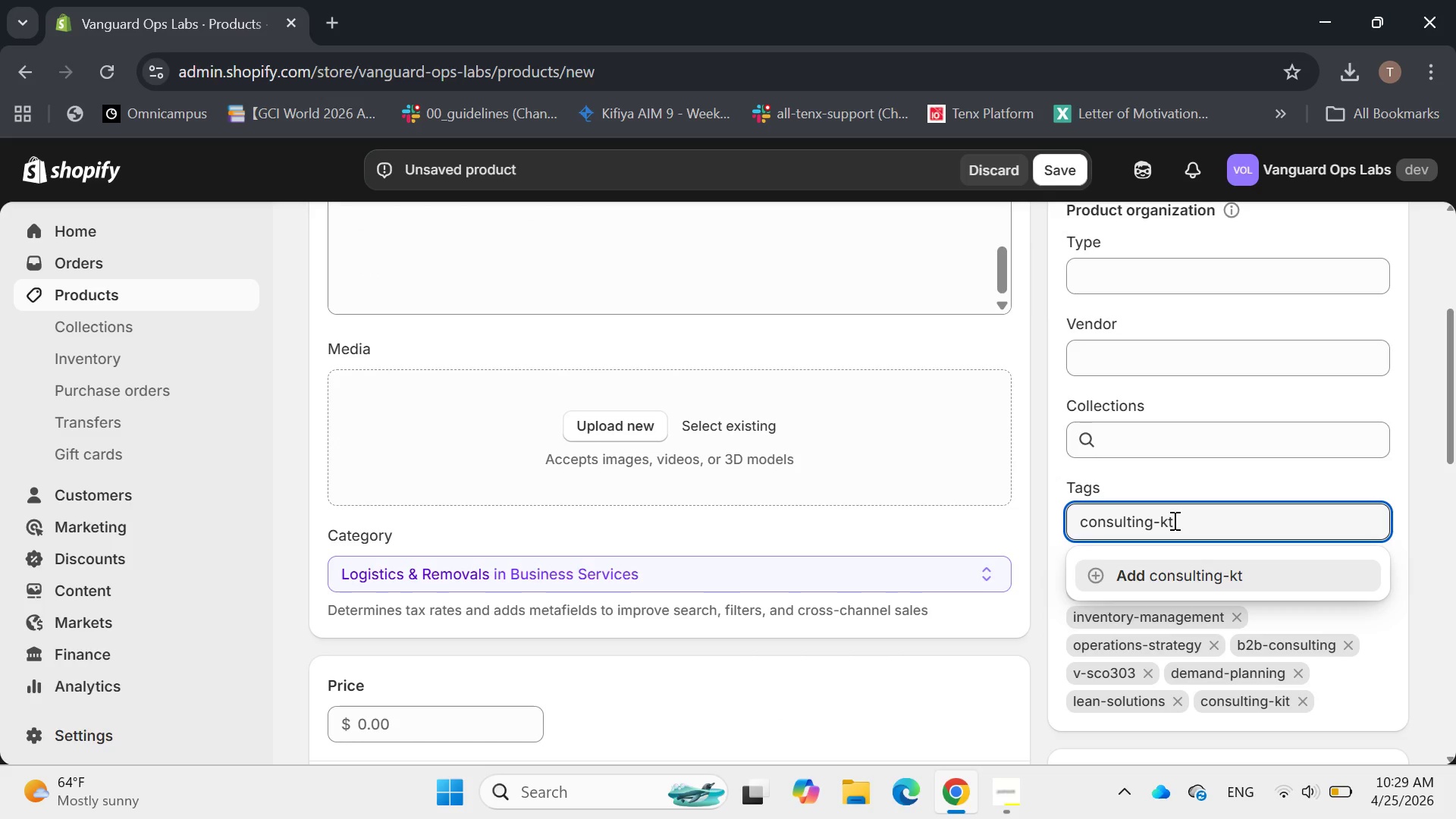 
key(Backspace)
 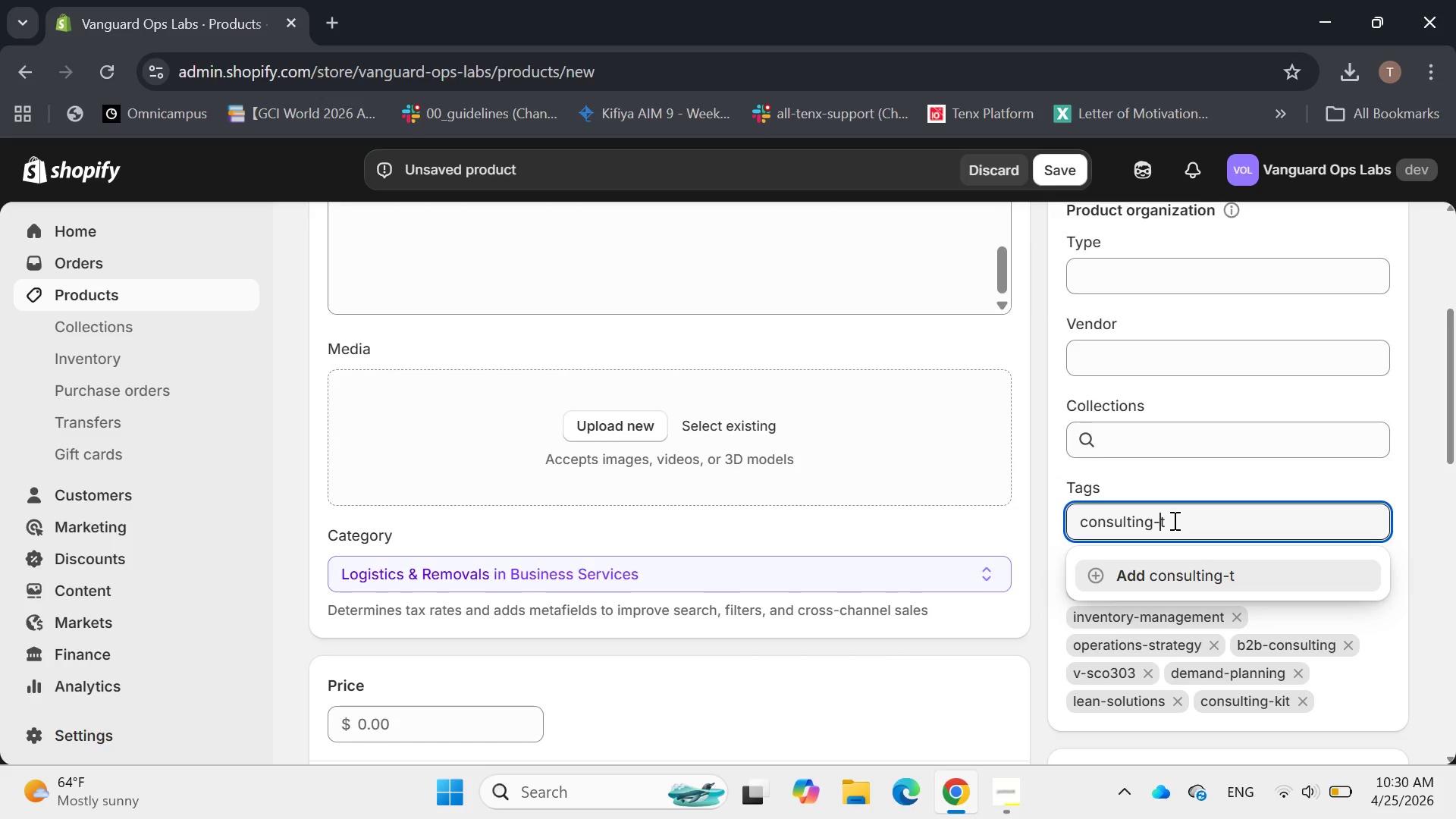 
hold_key(key=Backspace, duration=0.55)
 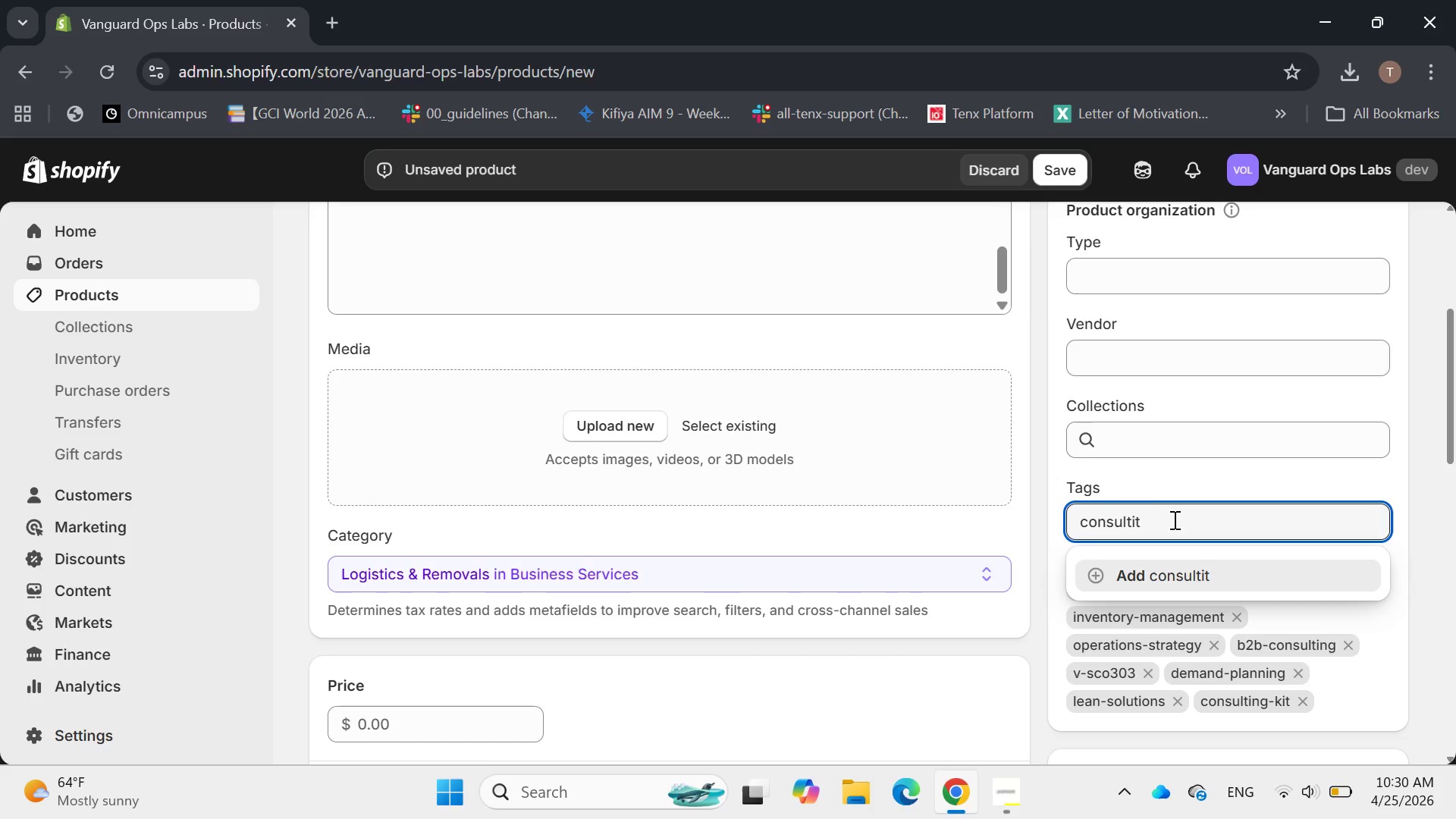 
left_click([1167, 522])
 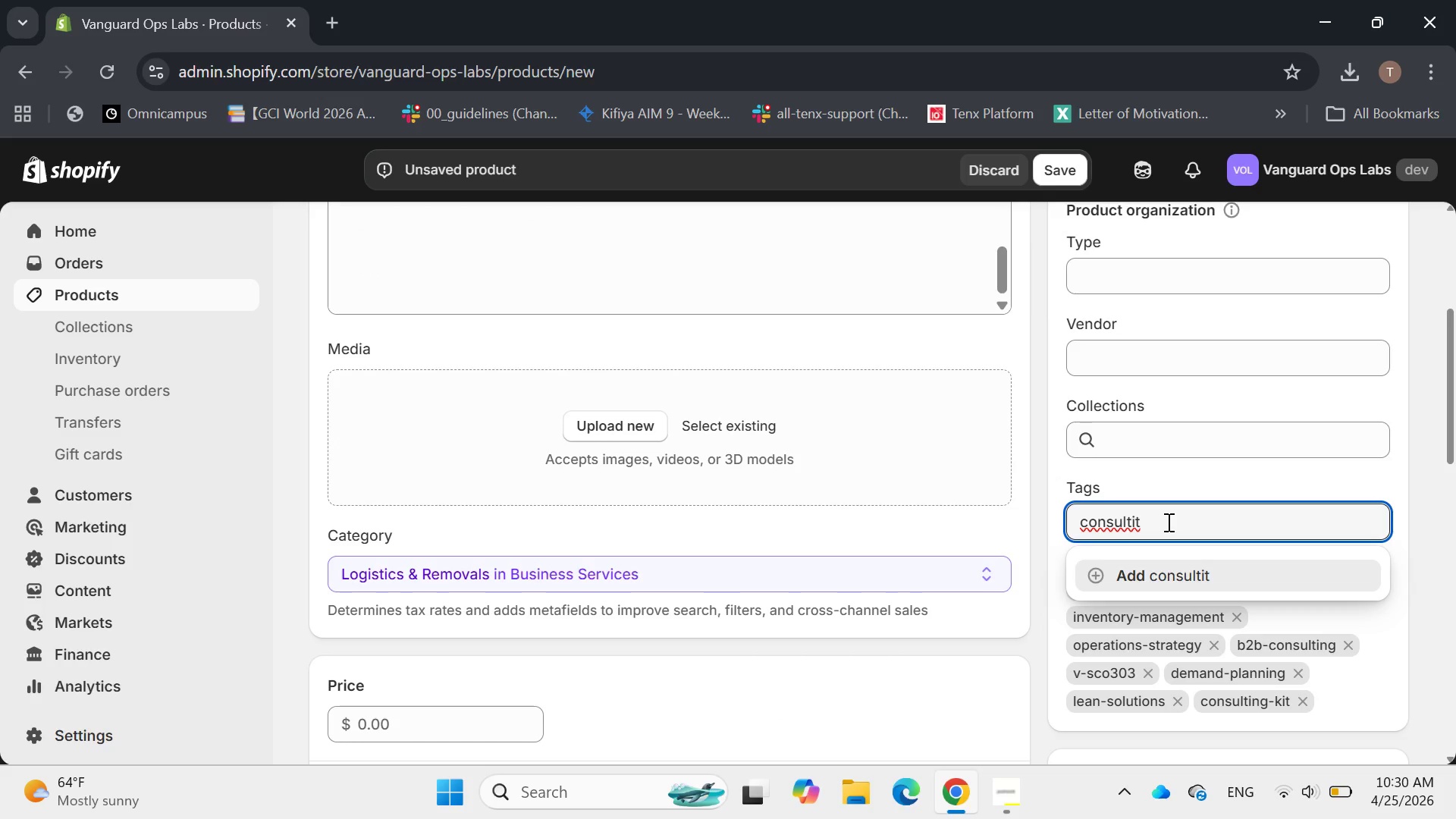 
hold_key(key=Backspace, duration=0.89)
 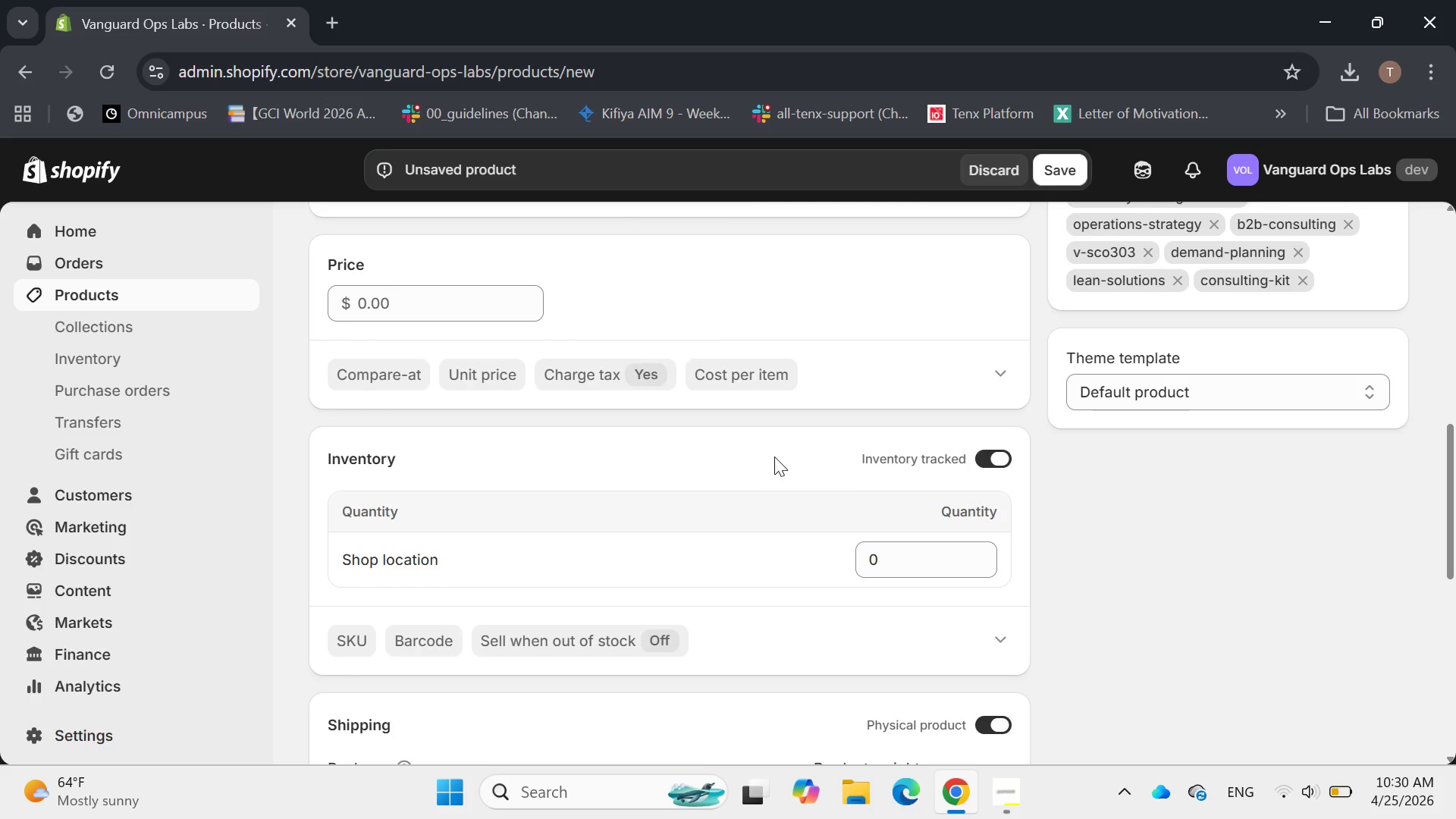 
wait(32.19)
 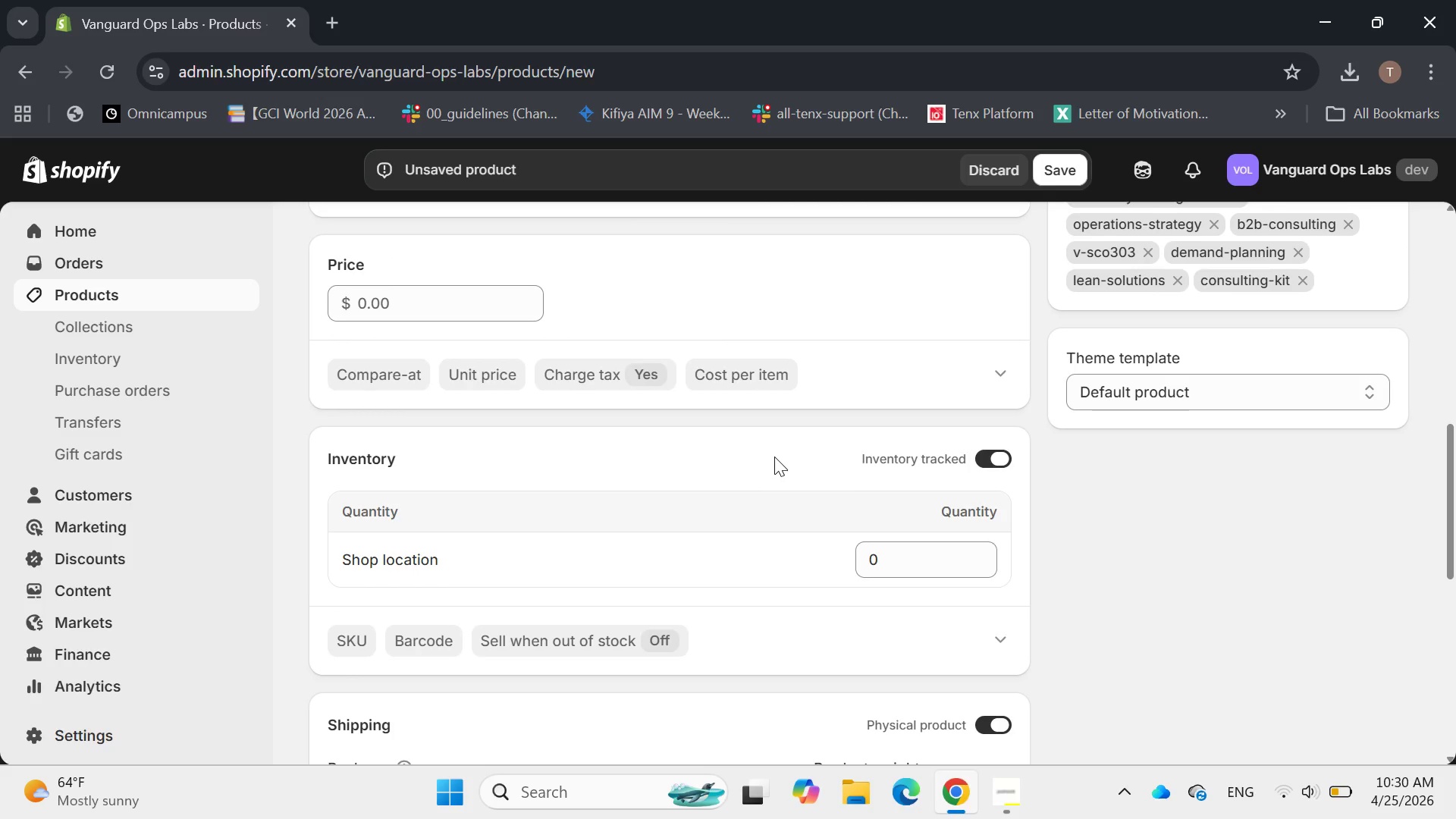 
left_click([517, 539])
 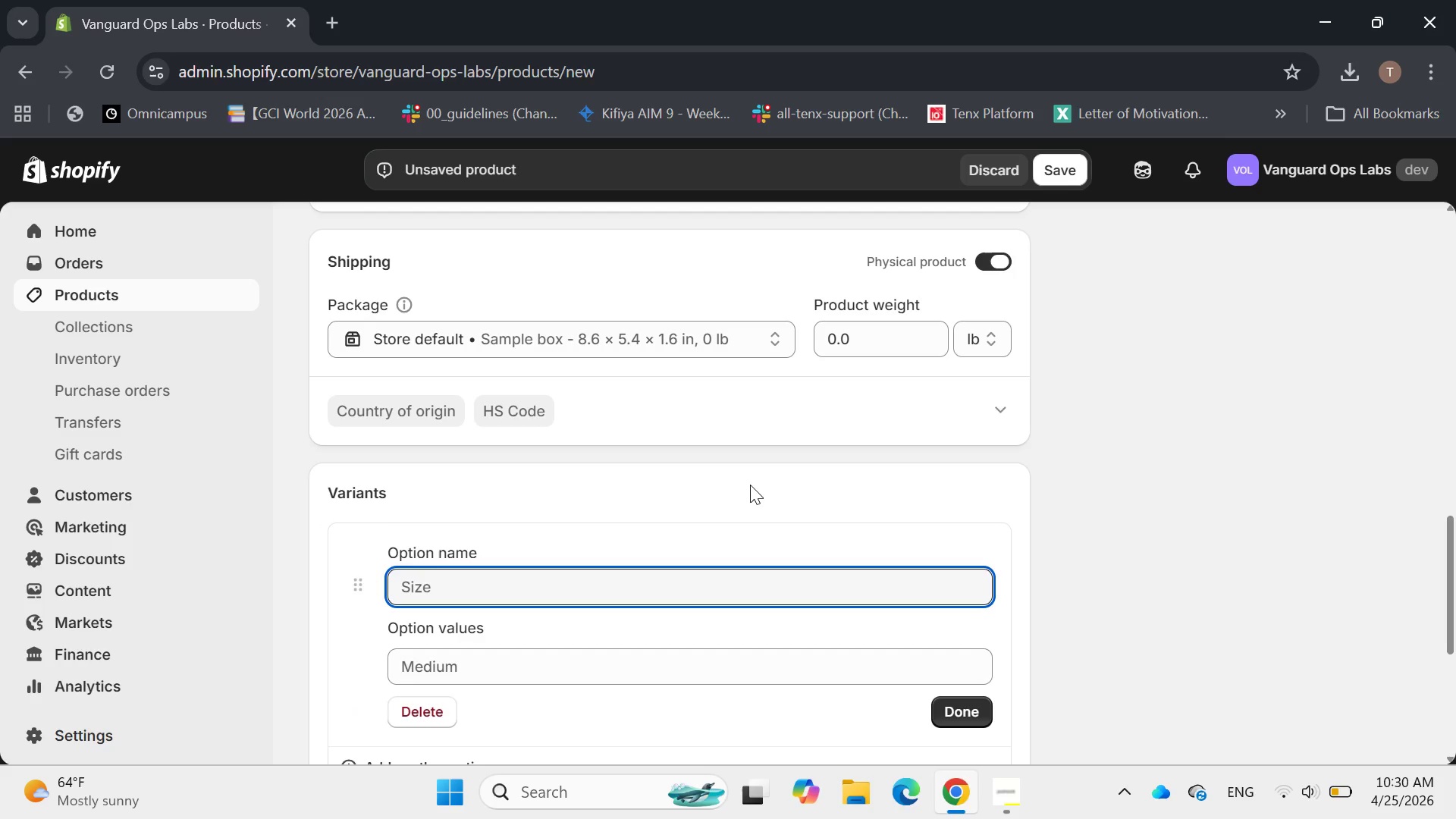 
wait(7.22)
 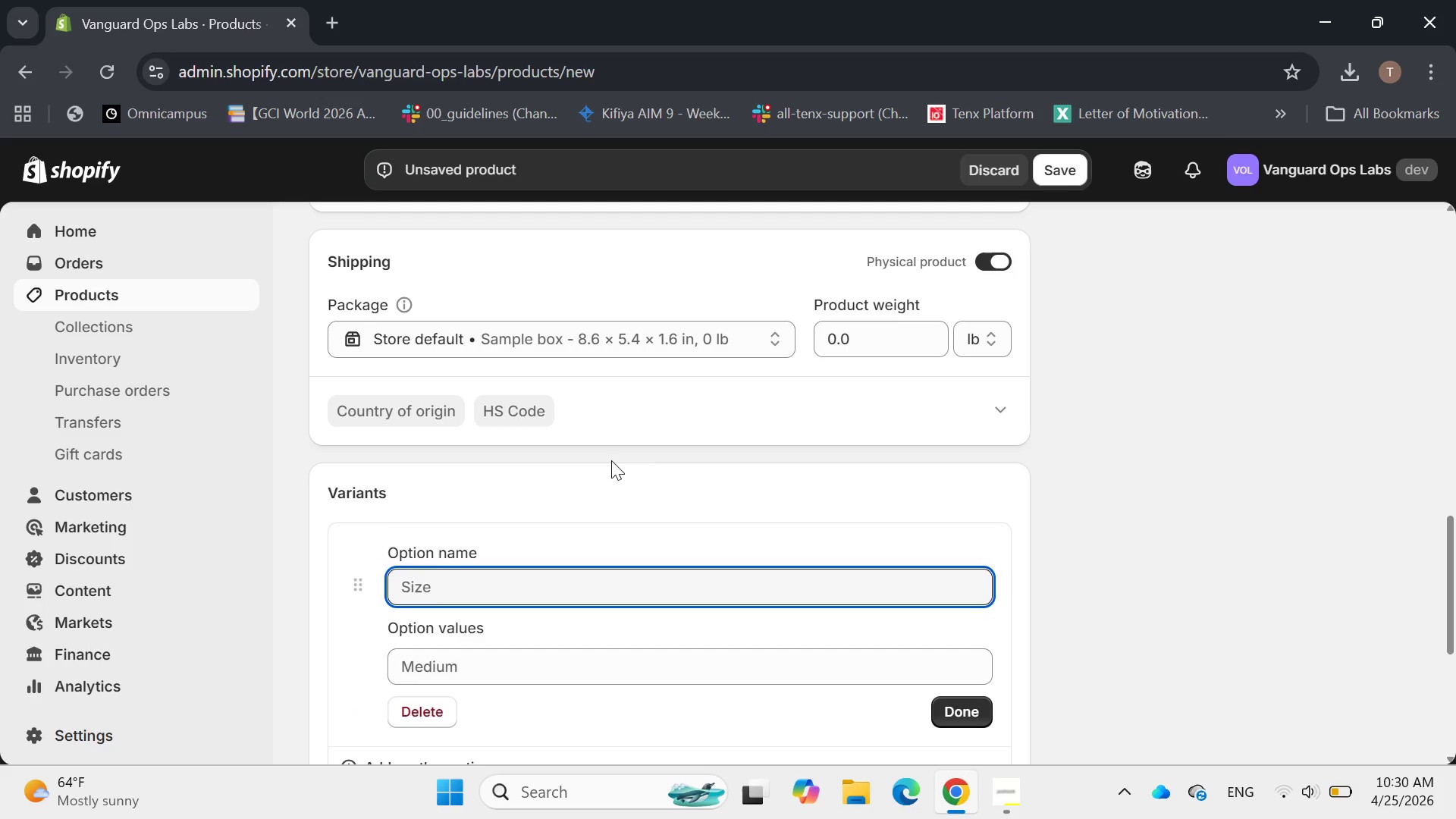 
type(Fpr)
key(Backspace)
key(Backspace)
type(ormat)
 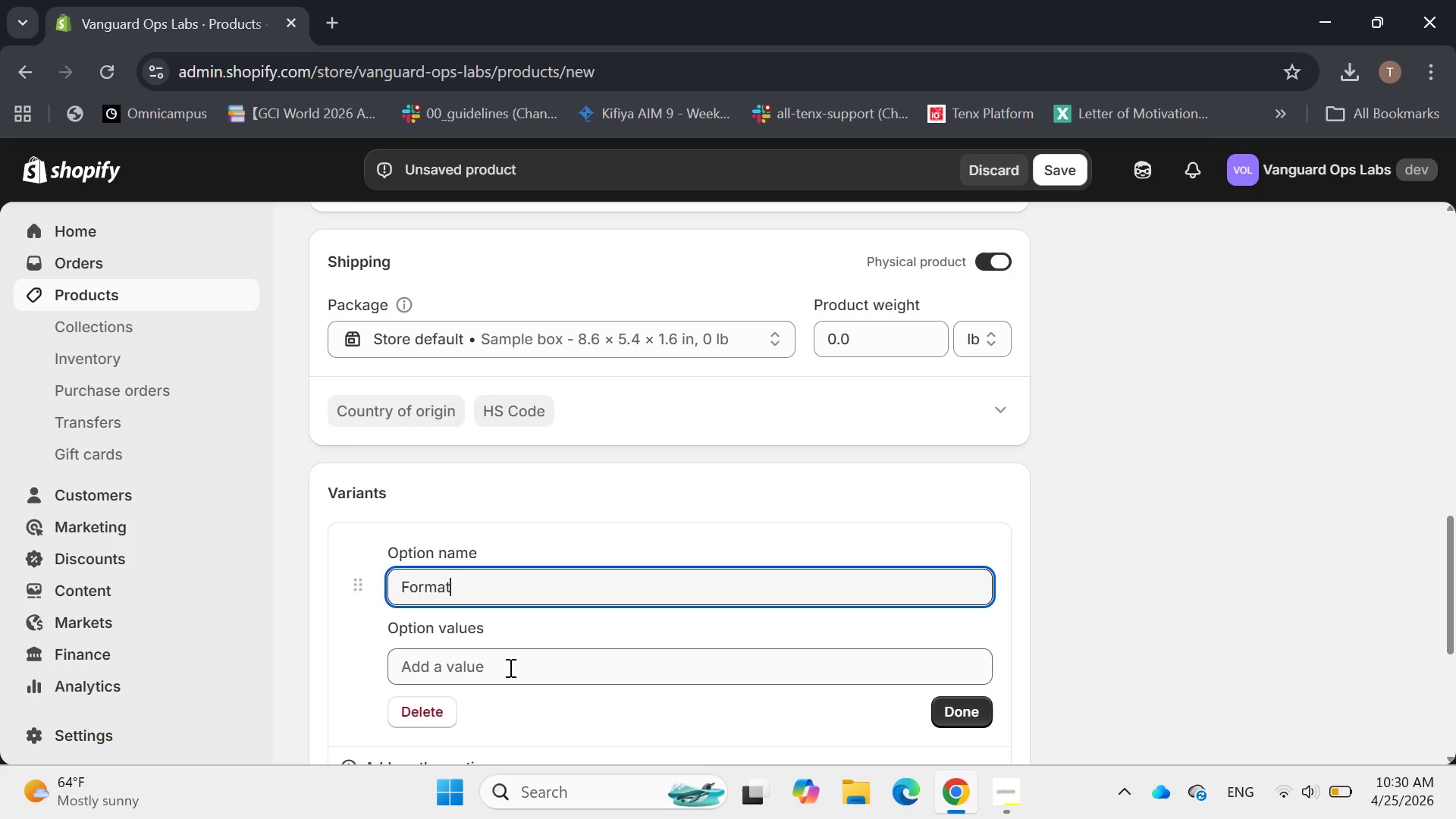 
left_click([510, 664])
 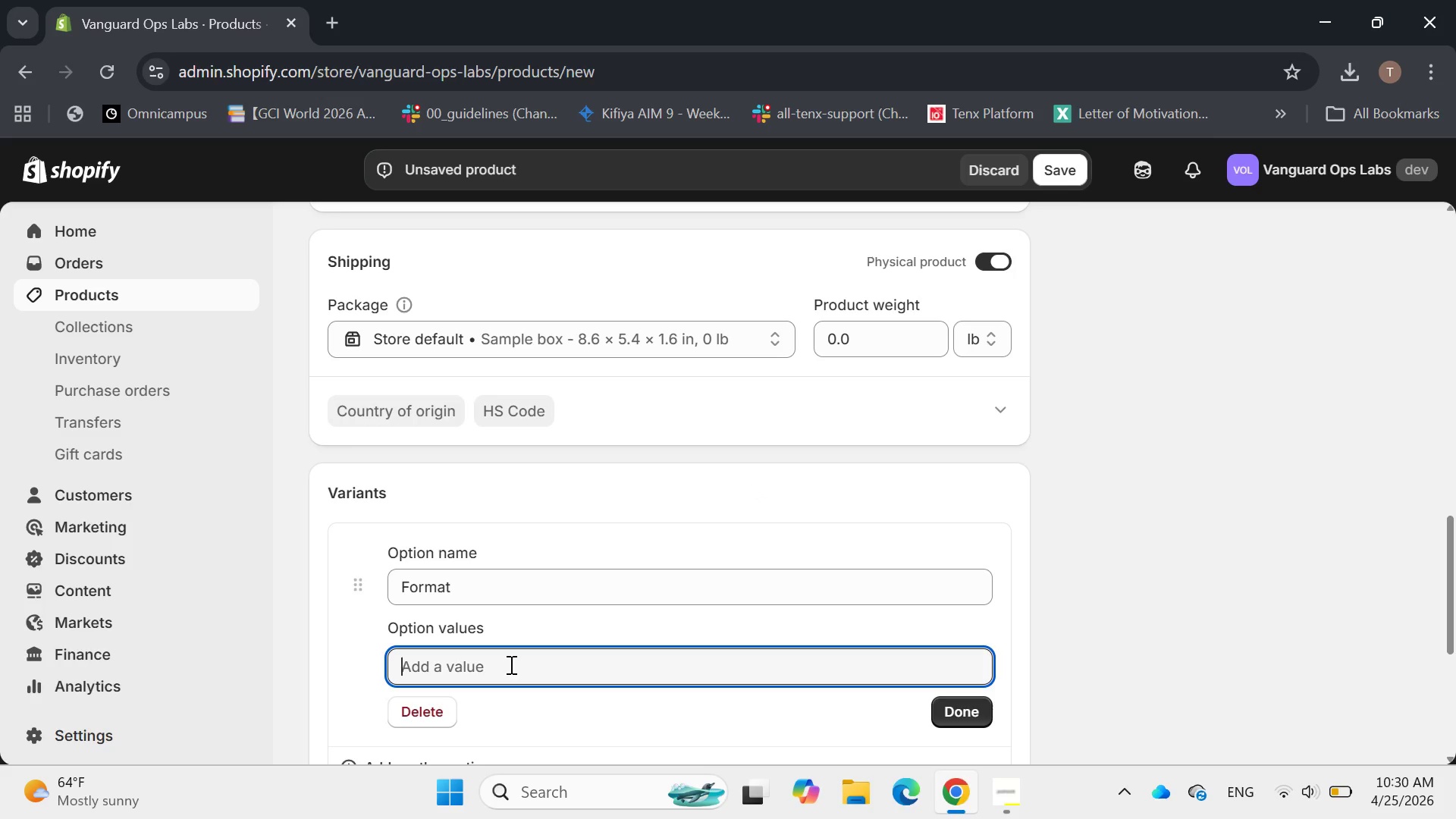 
type(Physical and Digital Kit)
 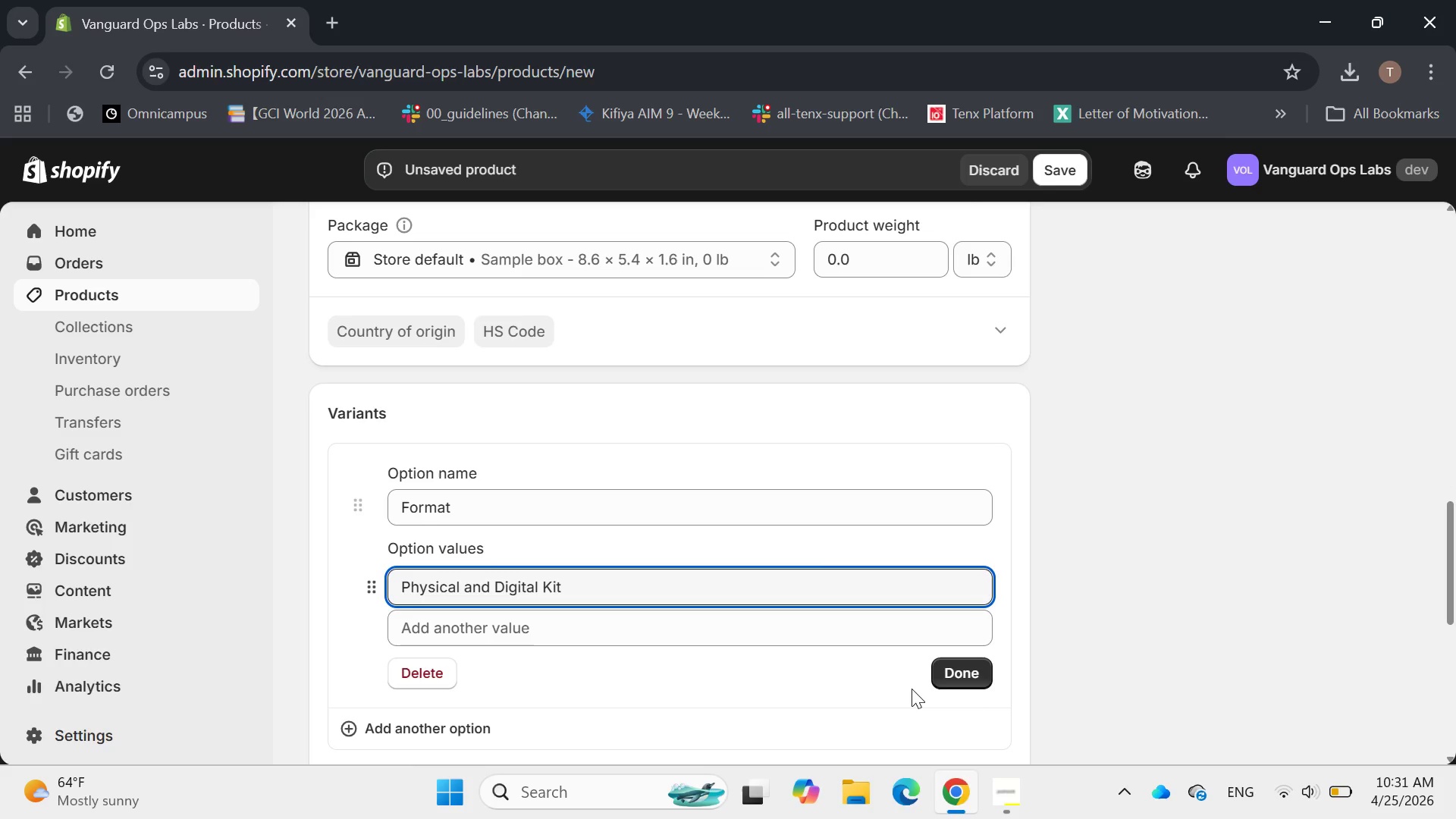 
left_click([946, 674])
 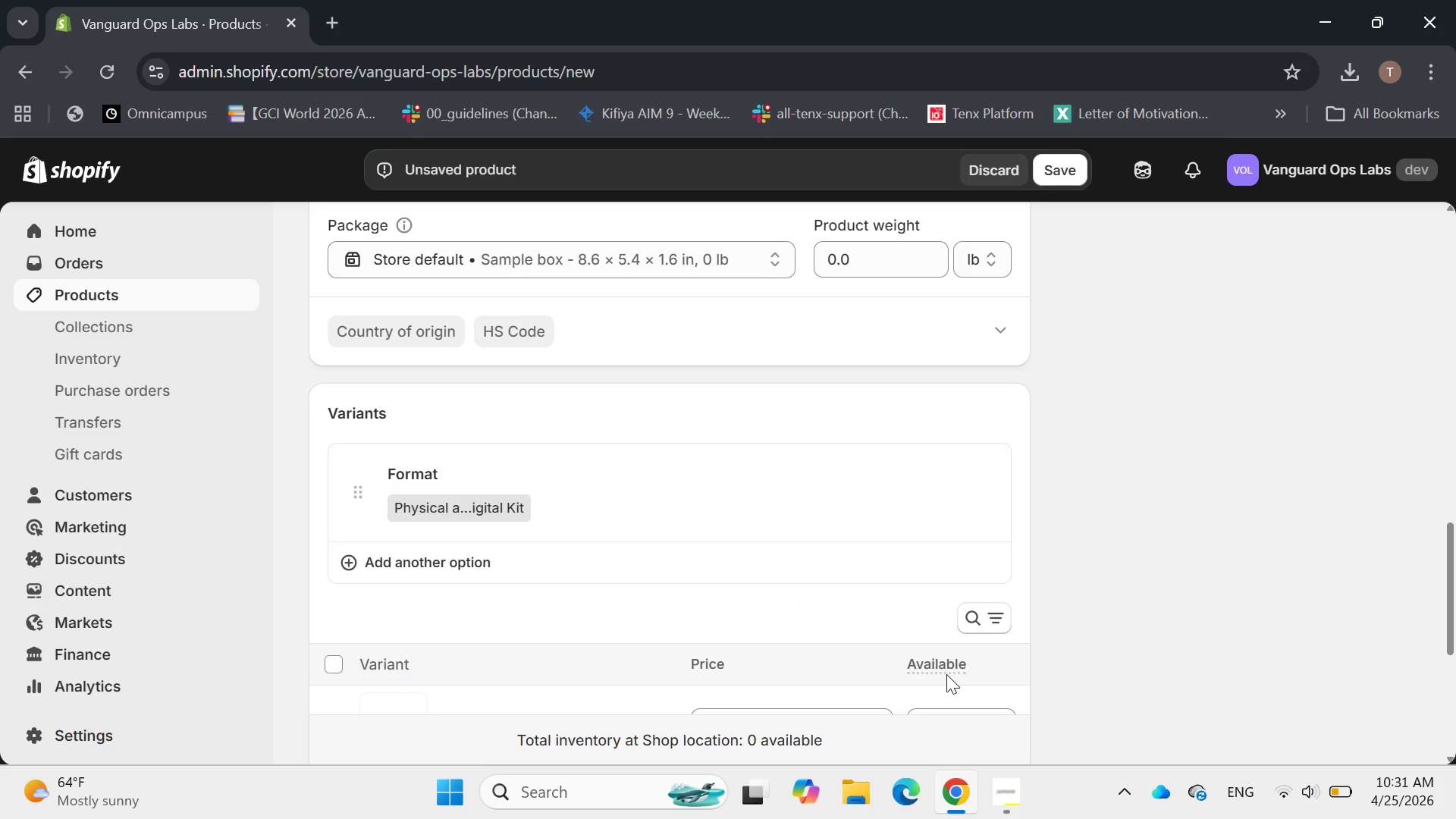 
mouse_move([579, 557])
 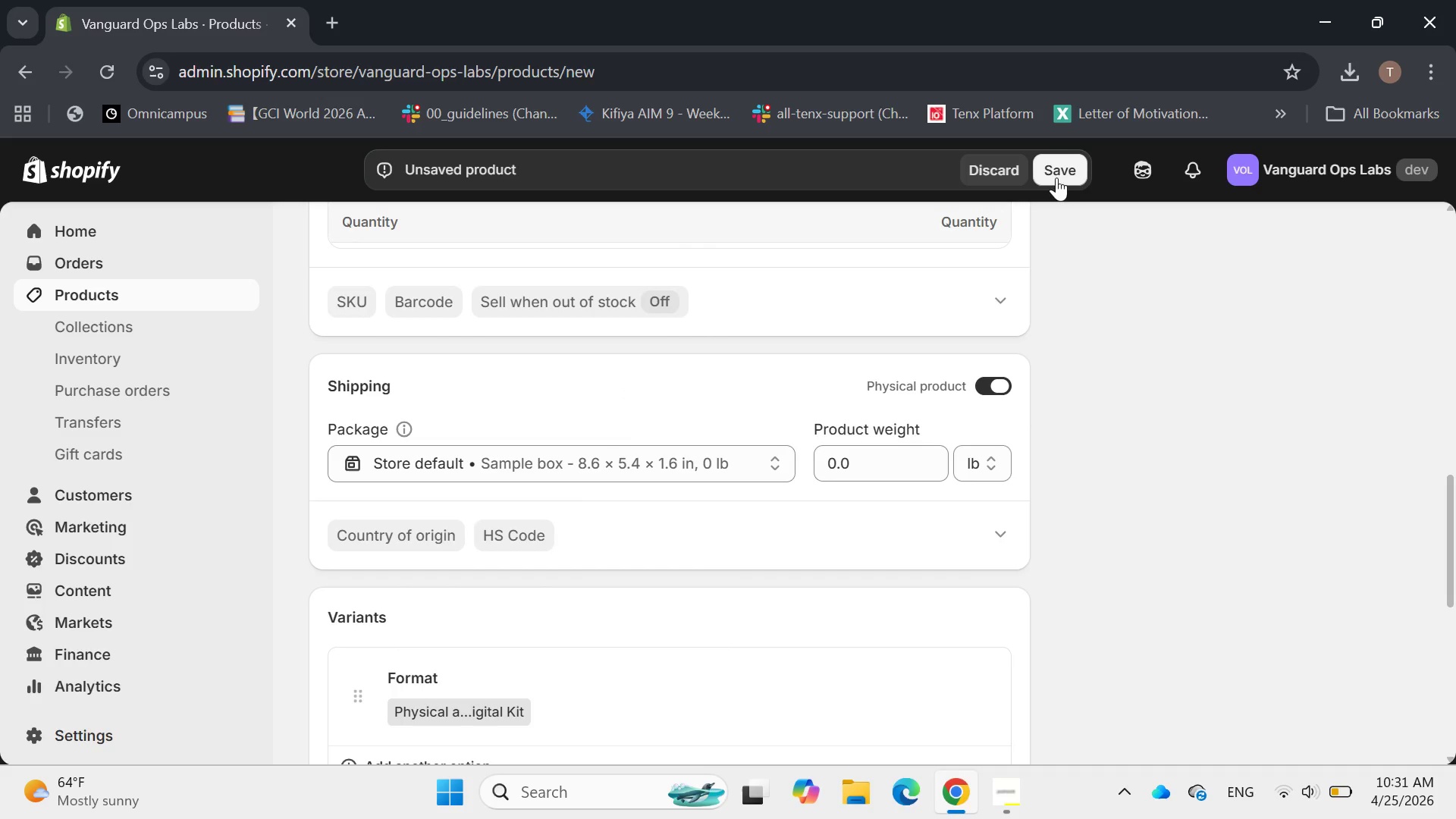 
left_click([1059, 174])
 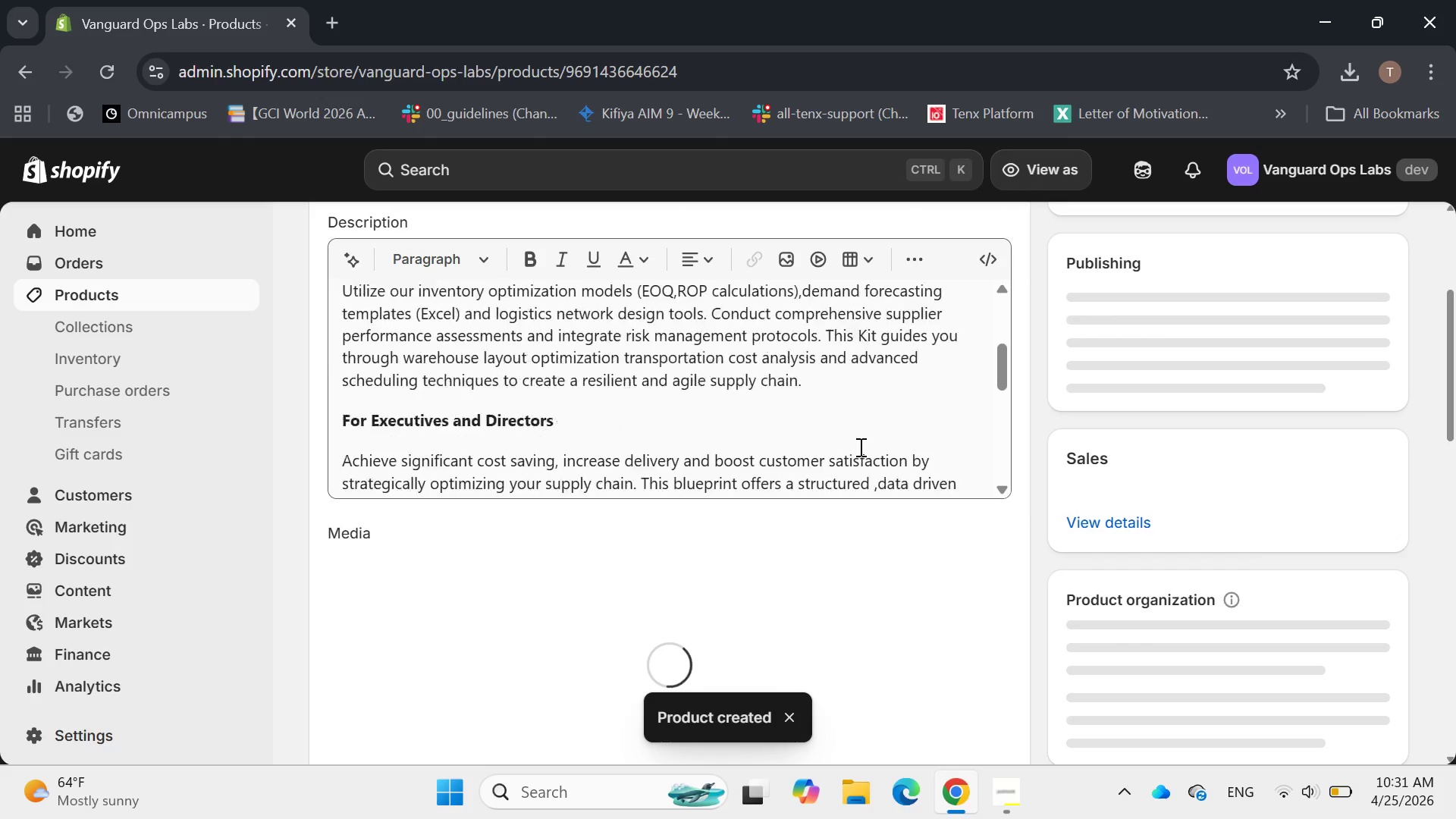 
wait(14.02)
 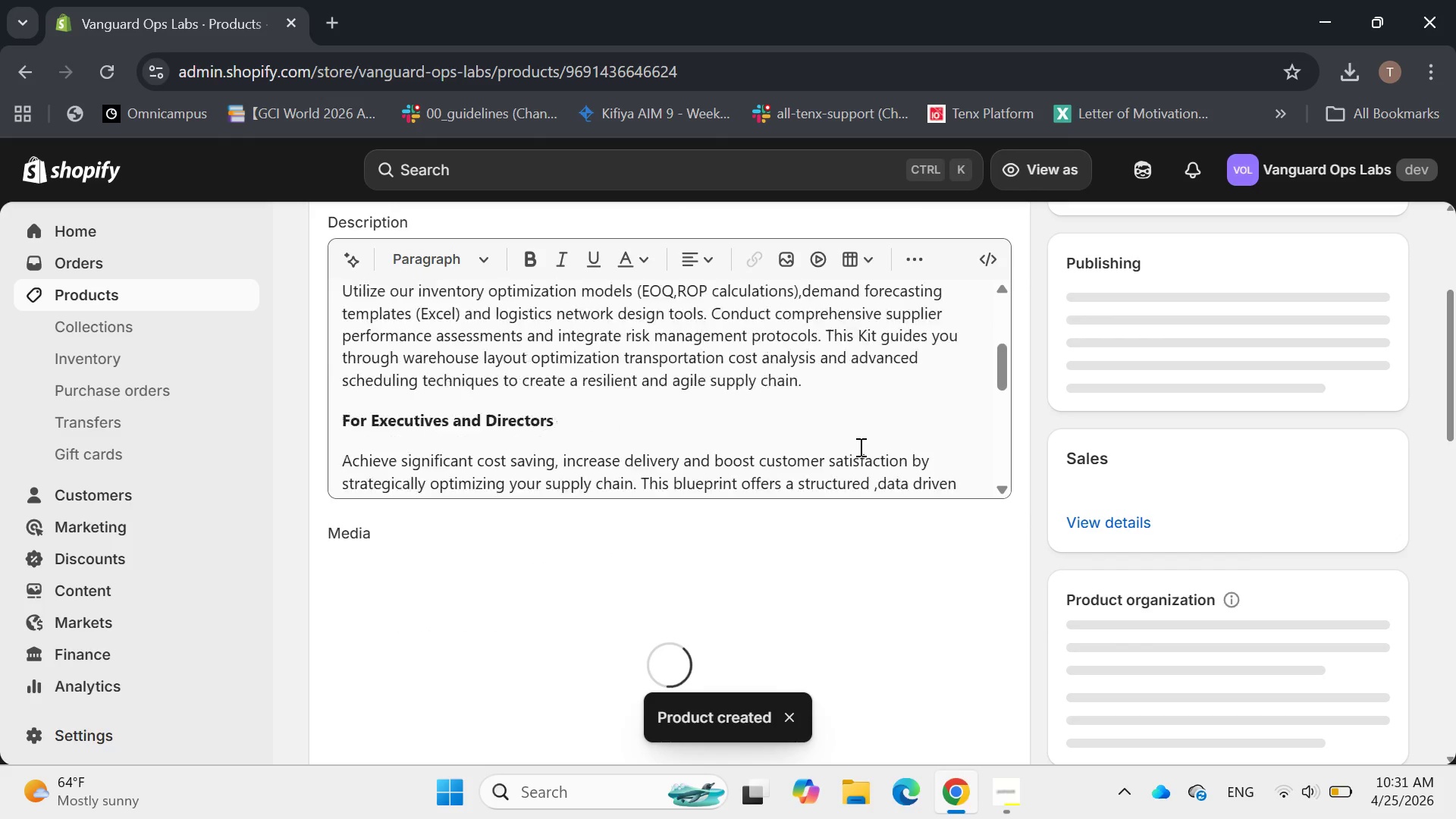 
left_click([544, 576])
 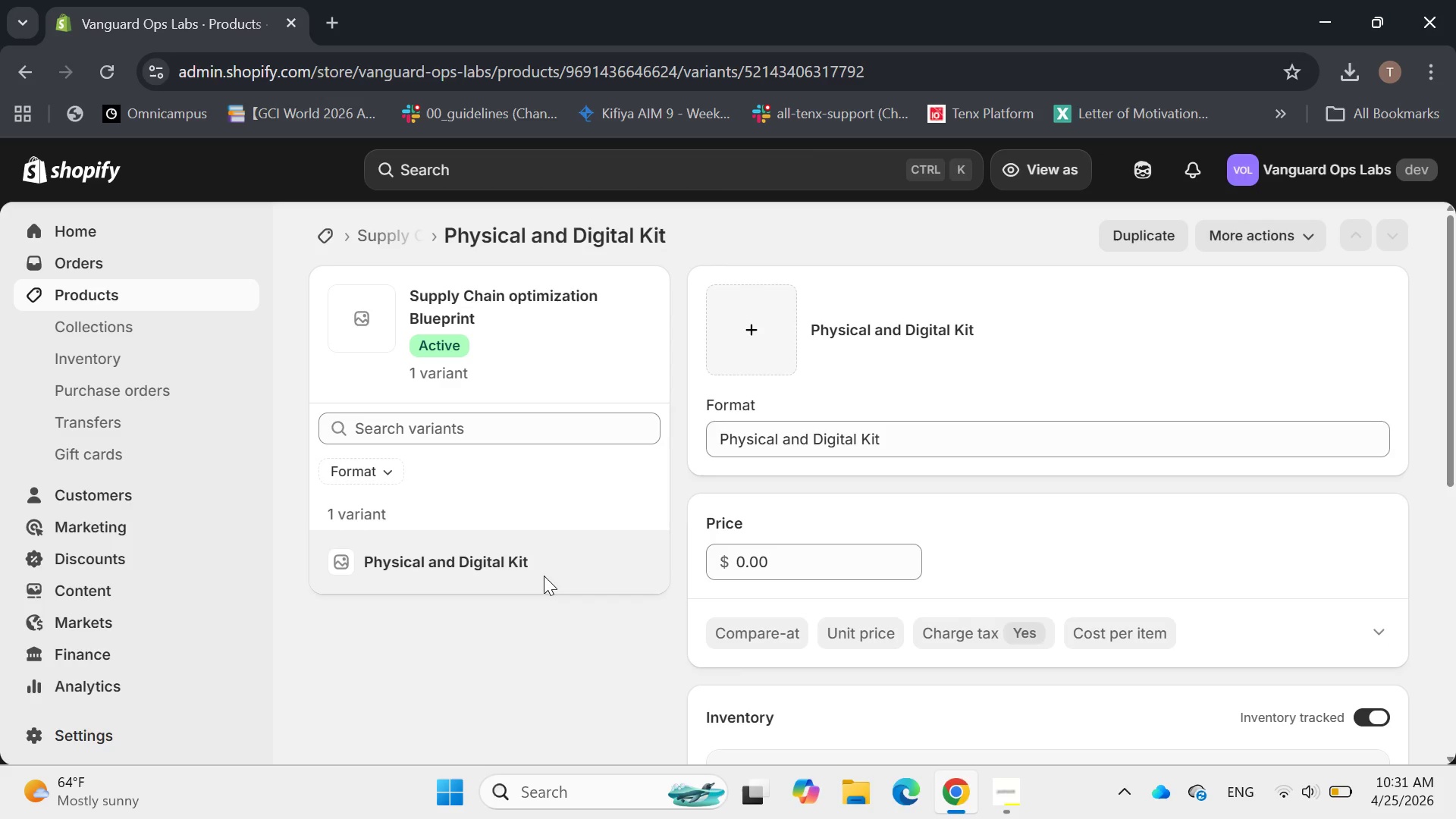 
wait(8.89)
 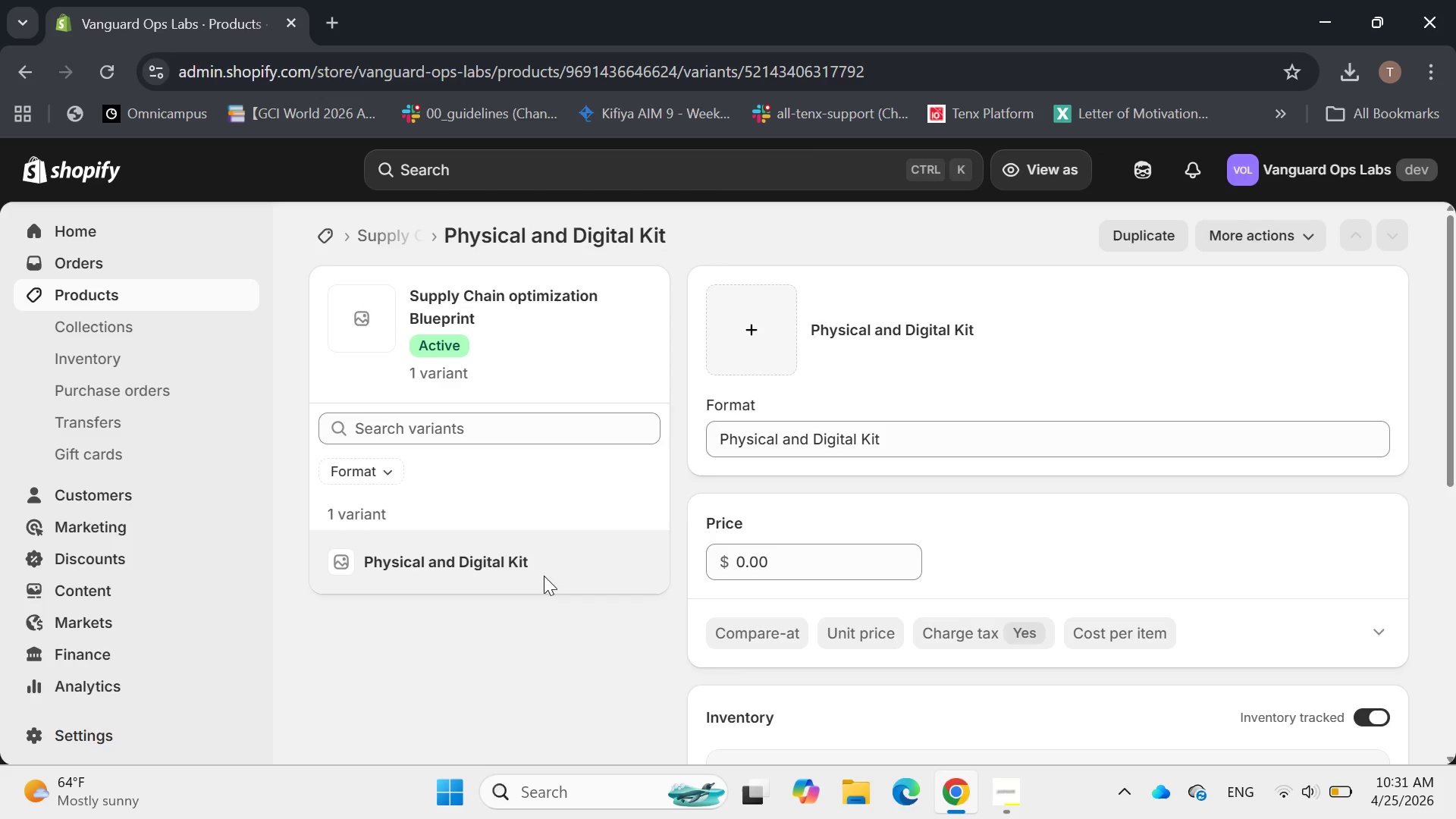 
left_click([732, 648])
 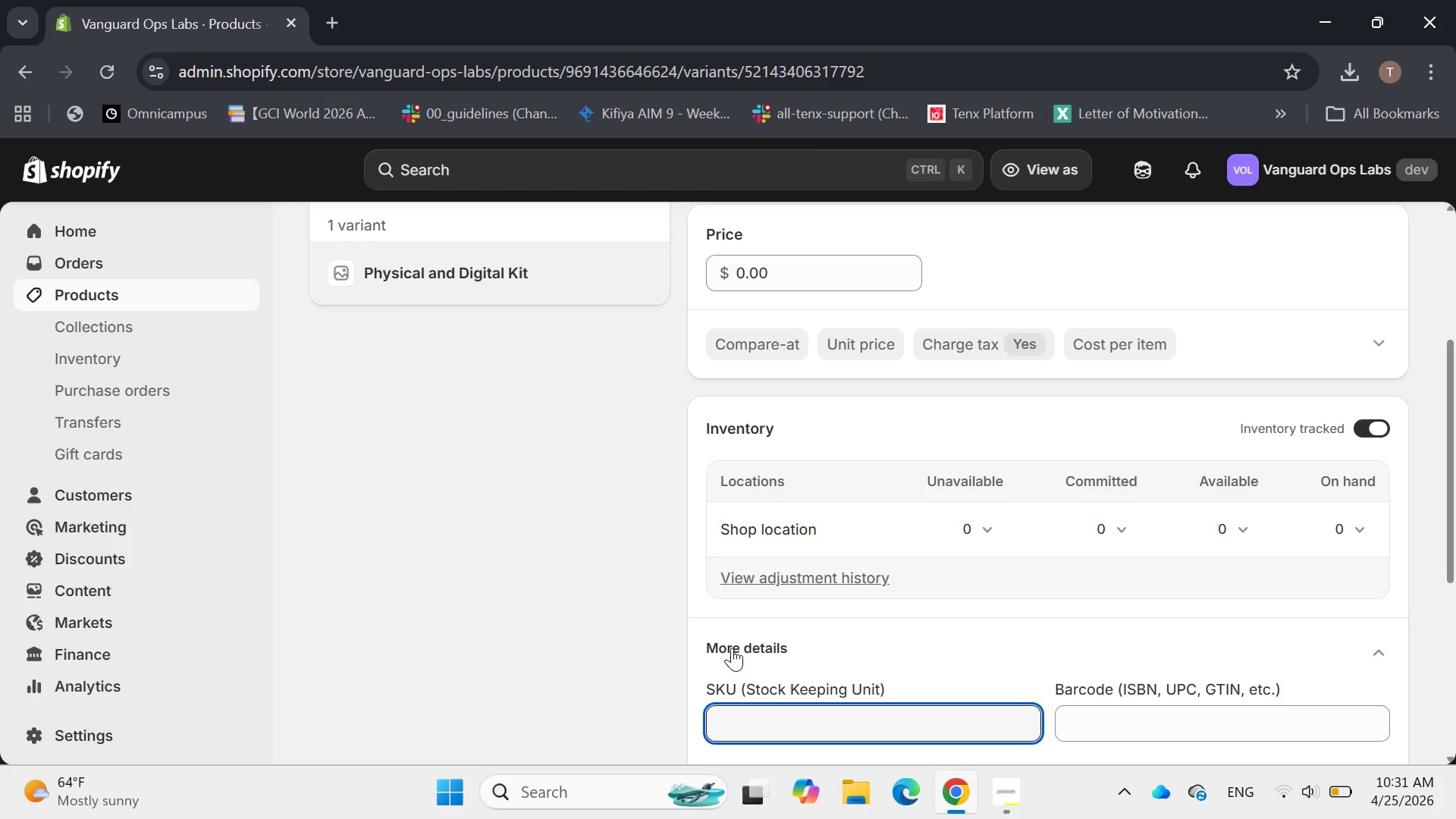 
type(V-sco)
key(Backspace)
key(Backspace)
key(Backspace)
type(SCO303-PD)
 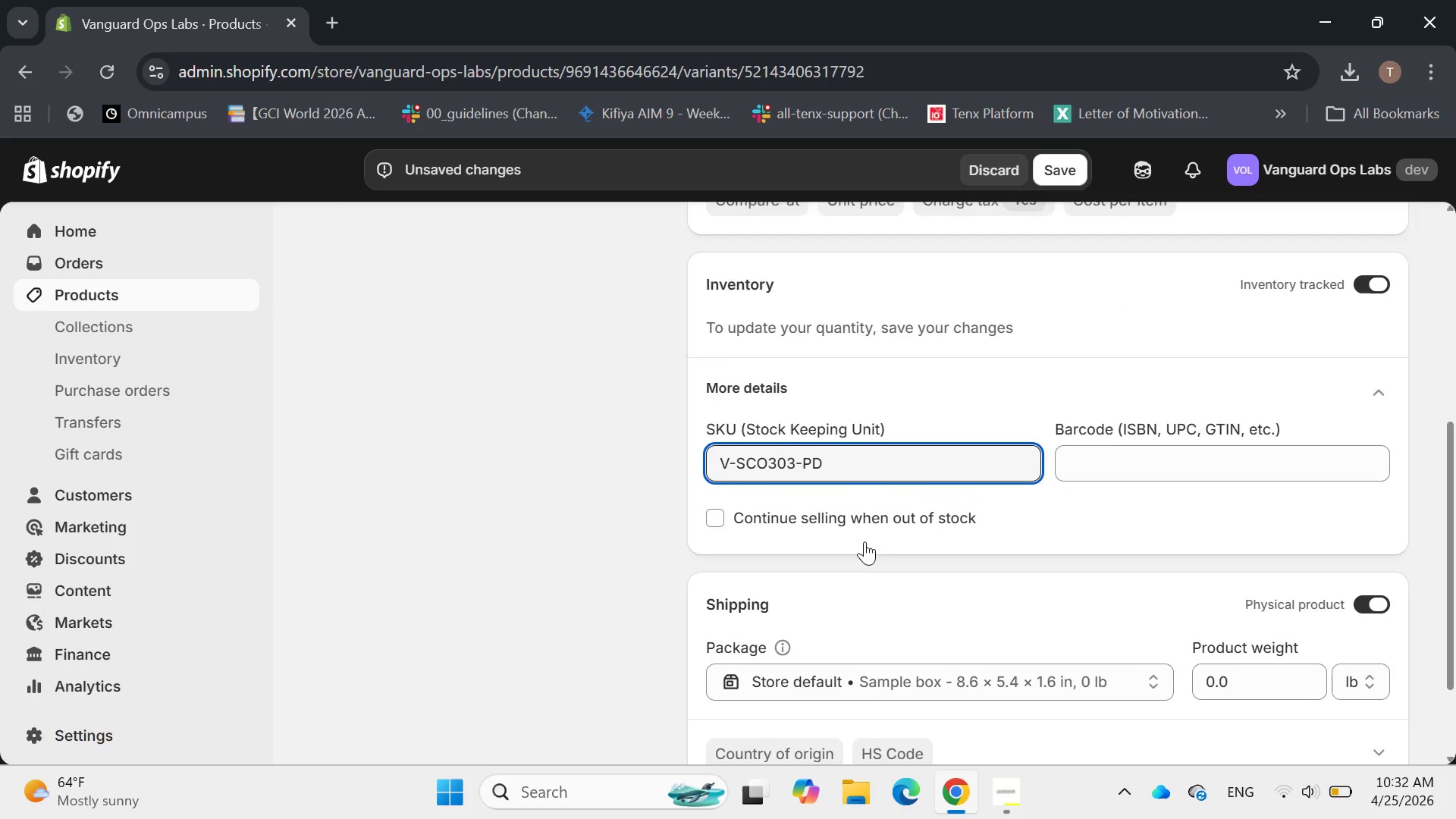 
wait(6.66)
 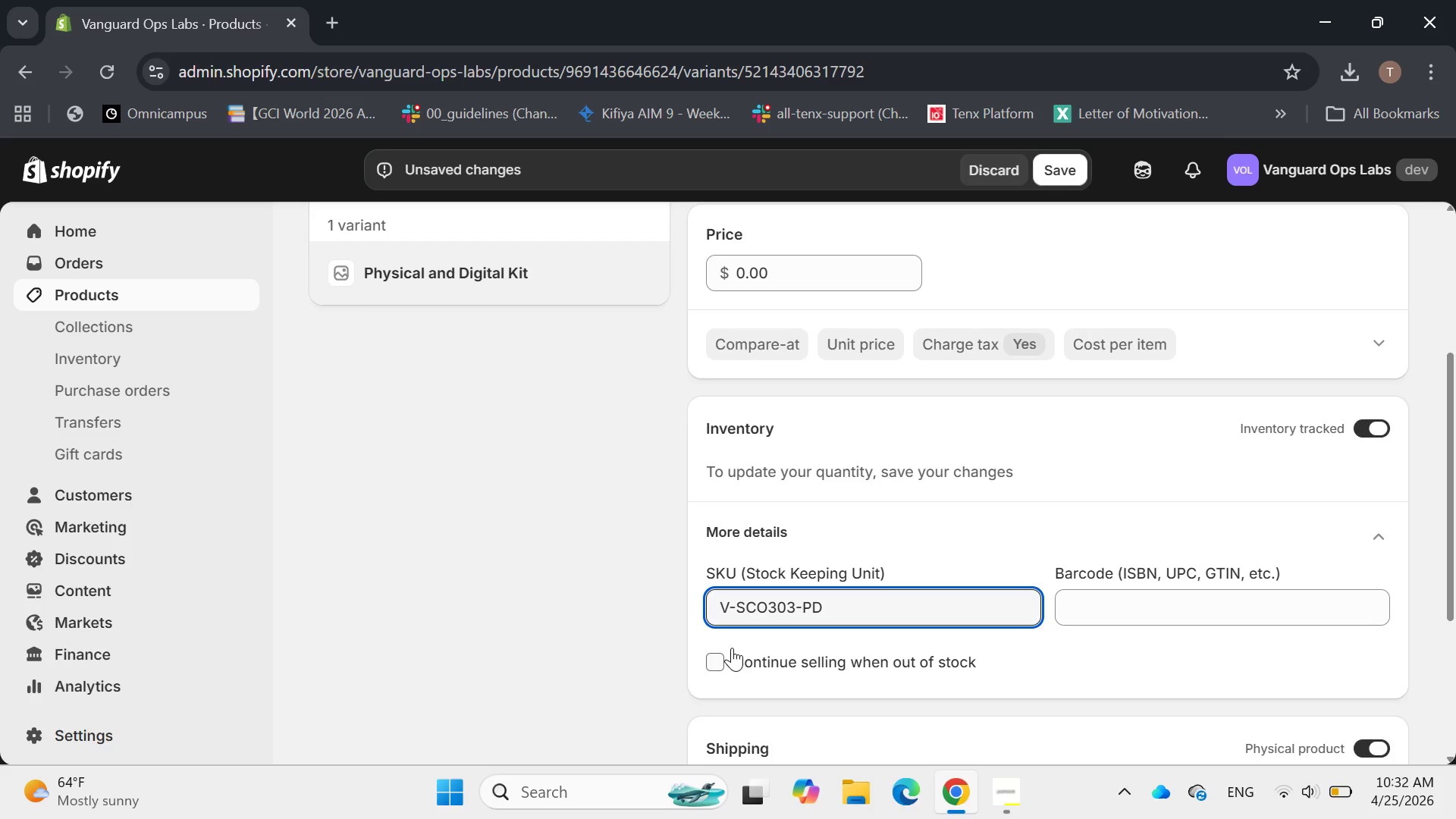 
left_click([1236, 644])
 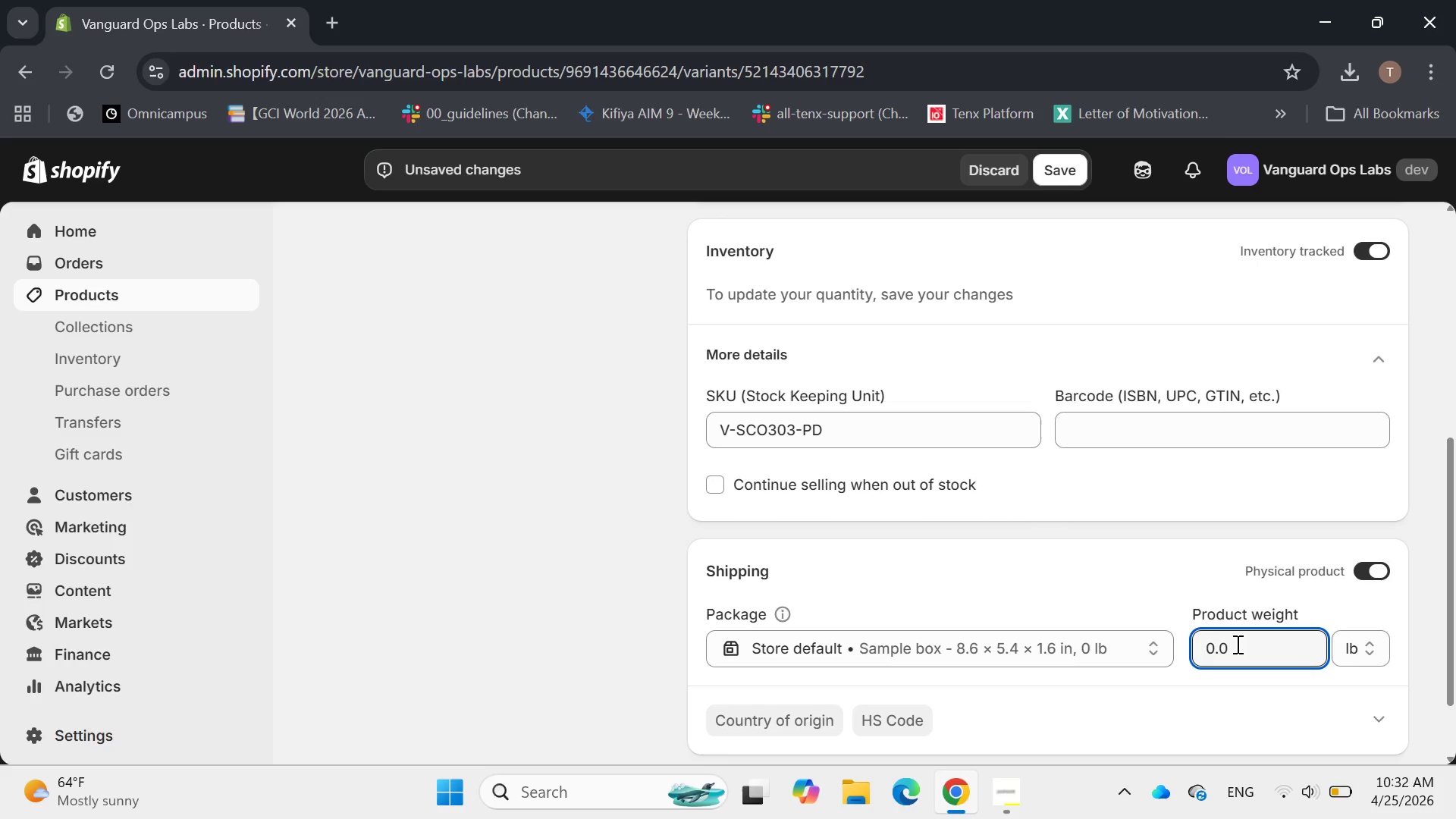 
key(Backspace)
key(Backspace)
key(Backspace)
type(2800)
 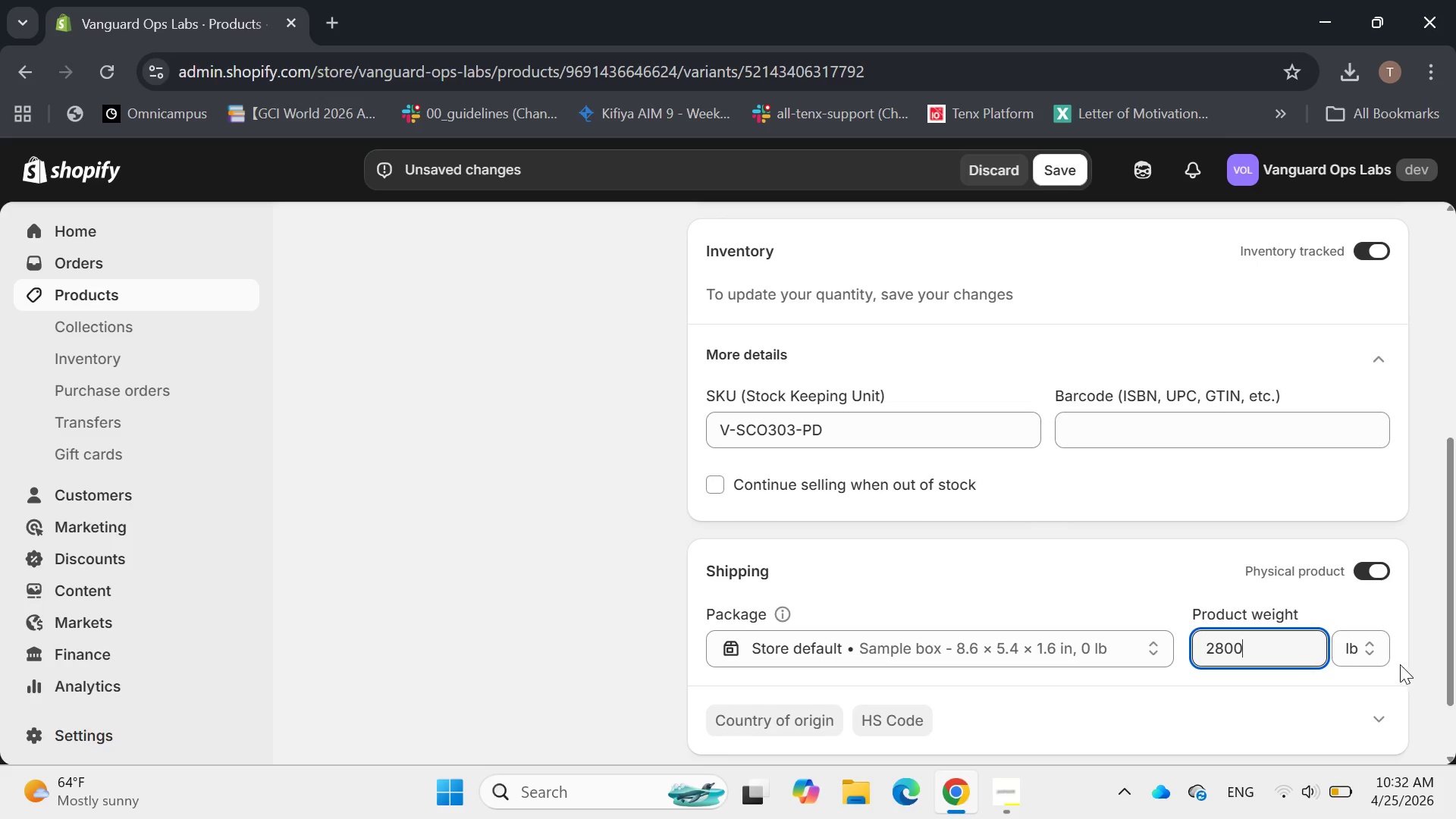 
left_click([1374, 654])
 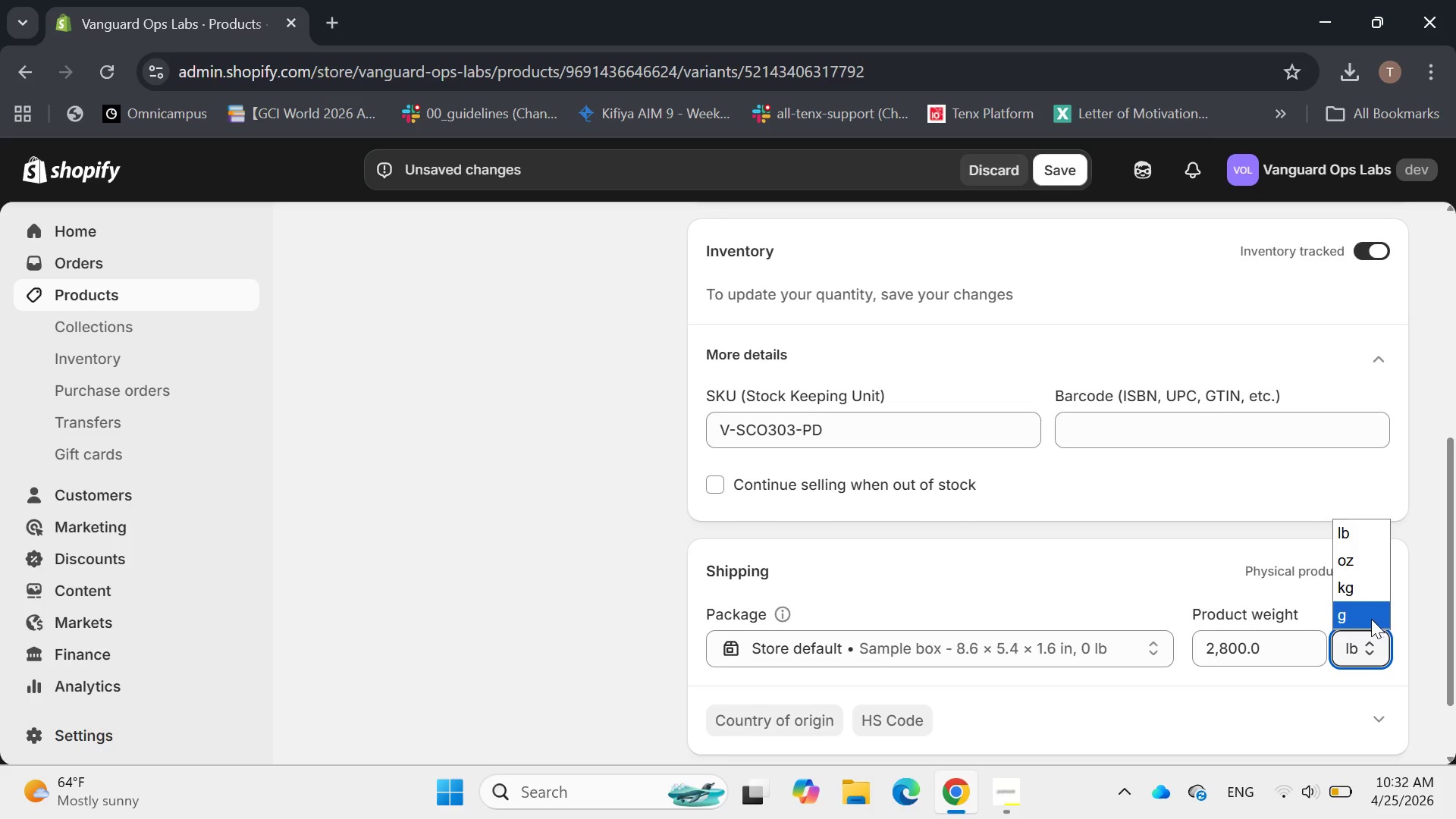 
left_click([1370, 619])
 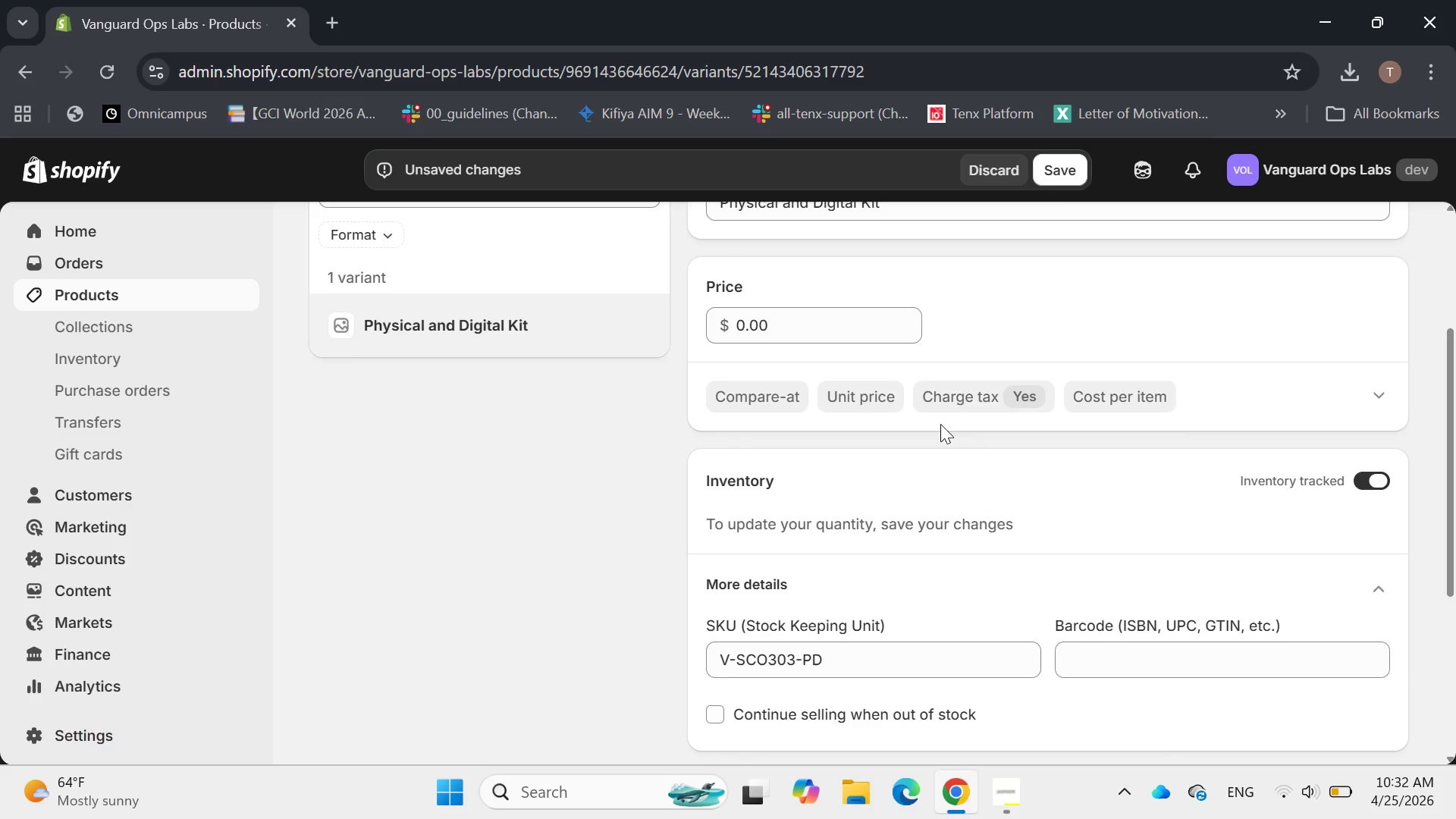 
wait(5.19)
 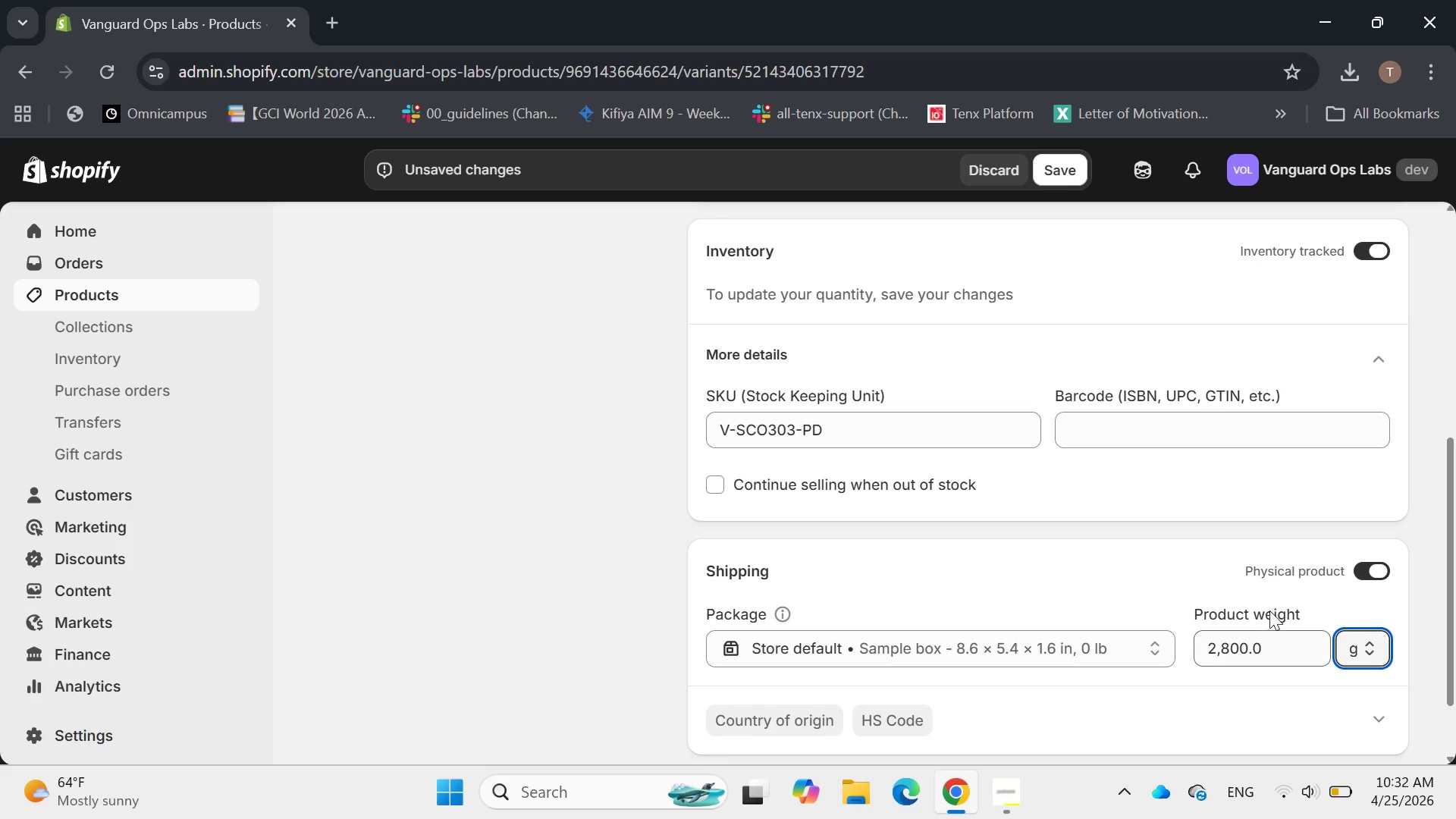 
left_click([806, 323])
 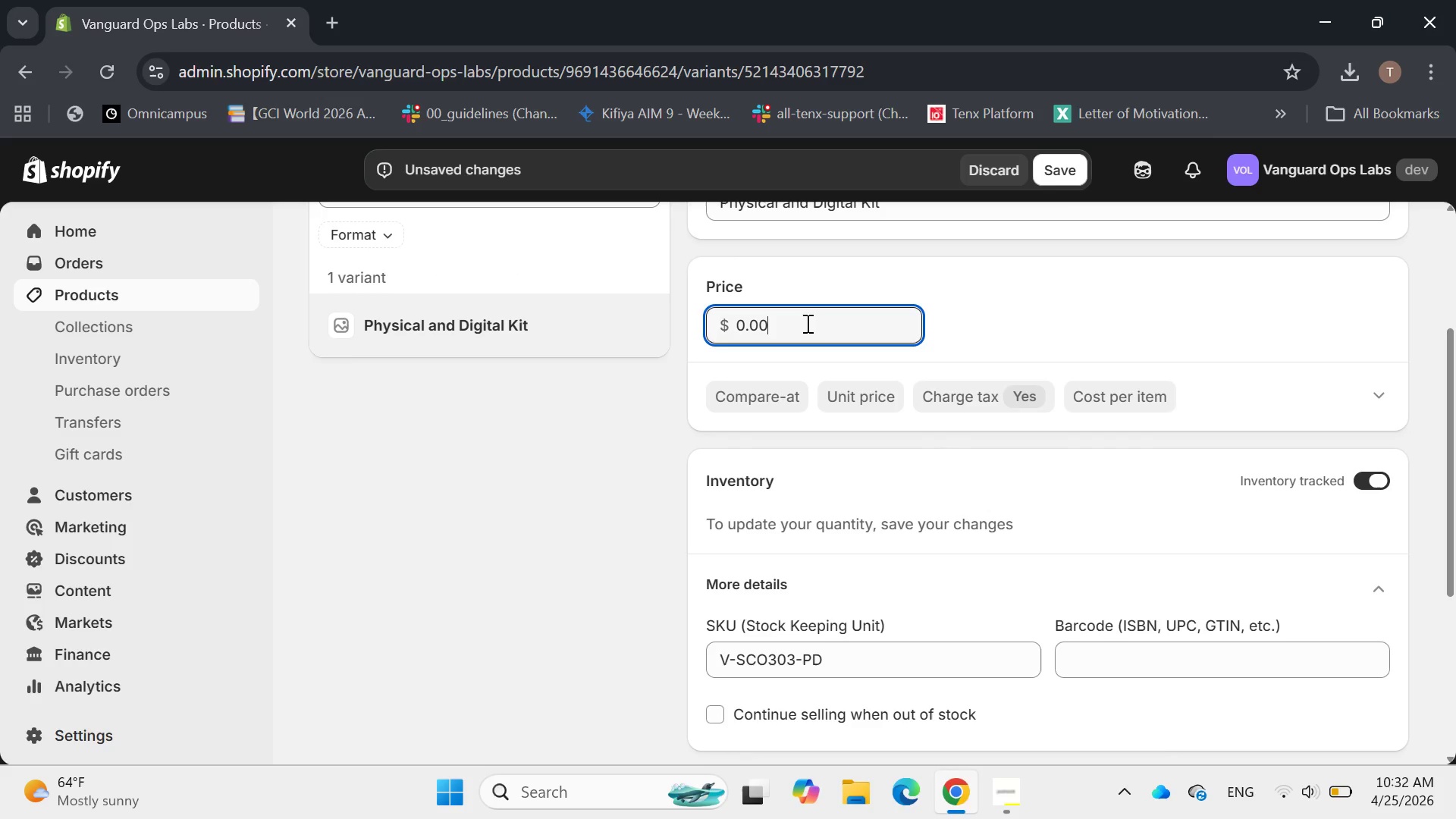 
key(Backspace)
key(Backspace)
key(Backspace)
key(Backspace)
type(2199)
 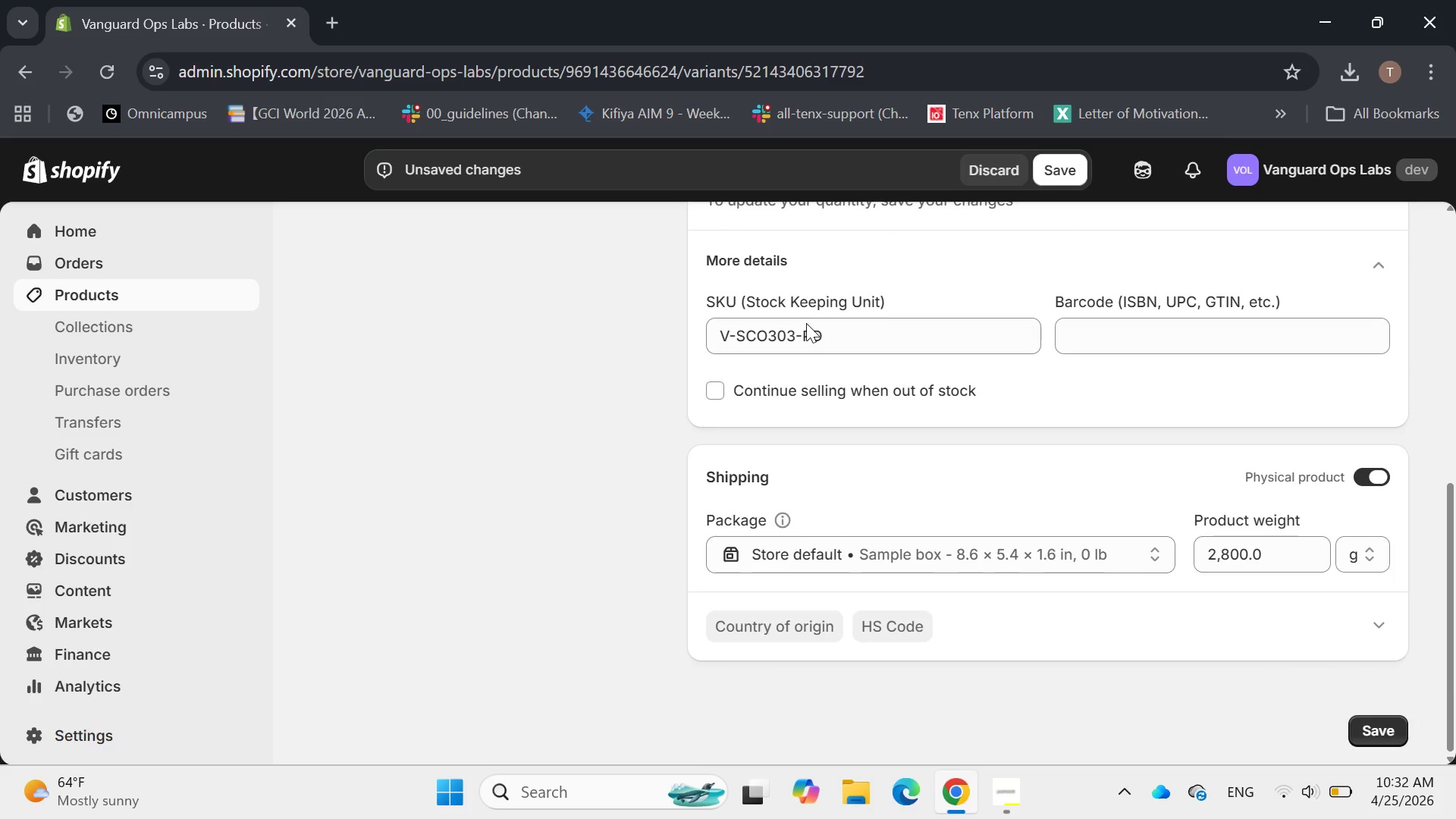 
wait(7.92)
 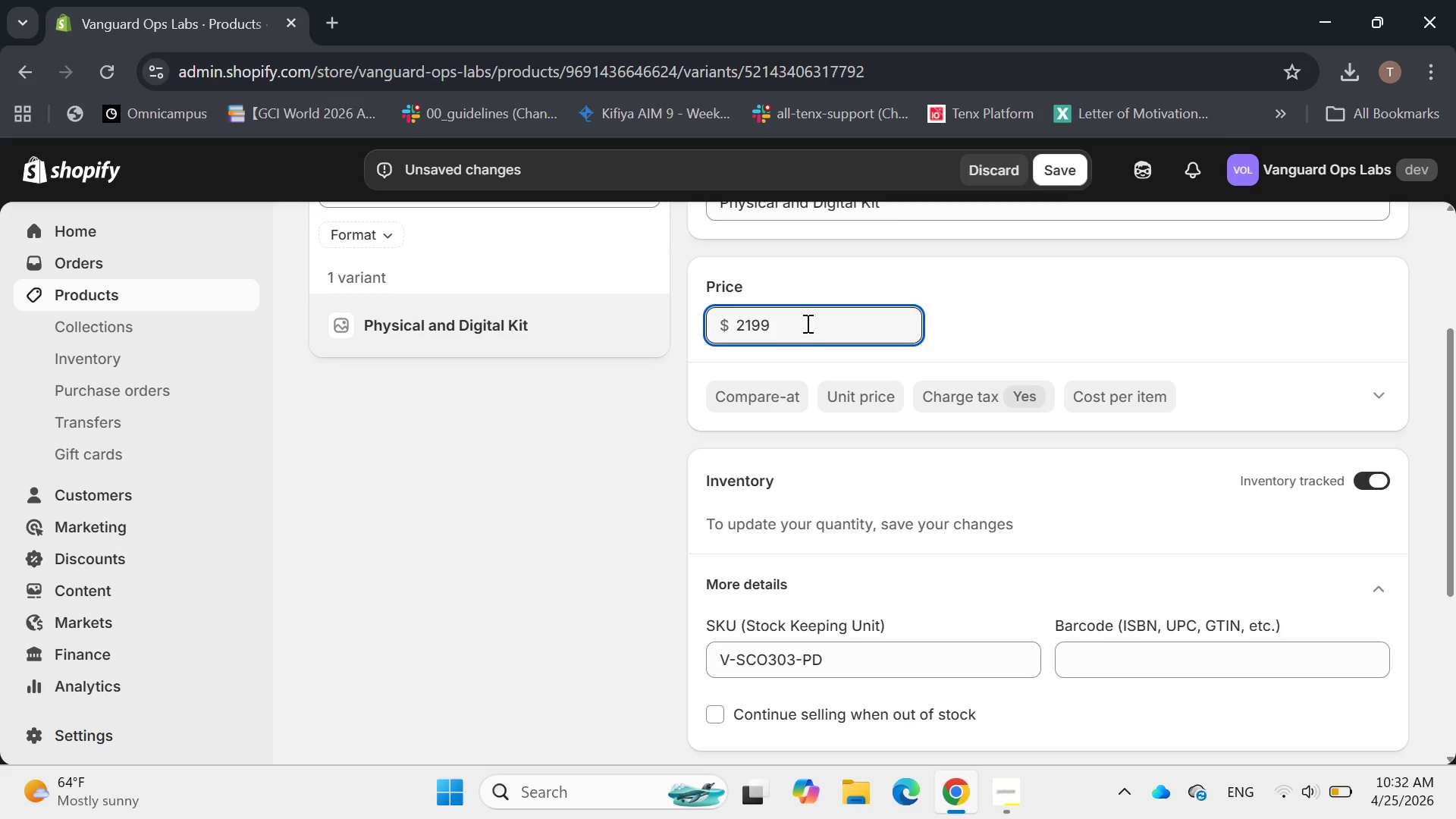 
left_click([1369, 723])
 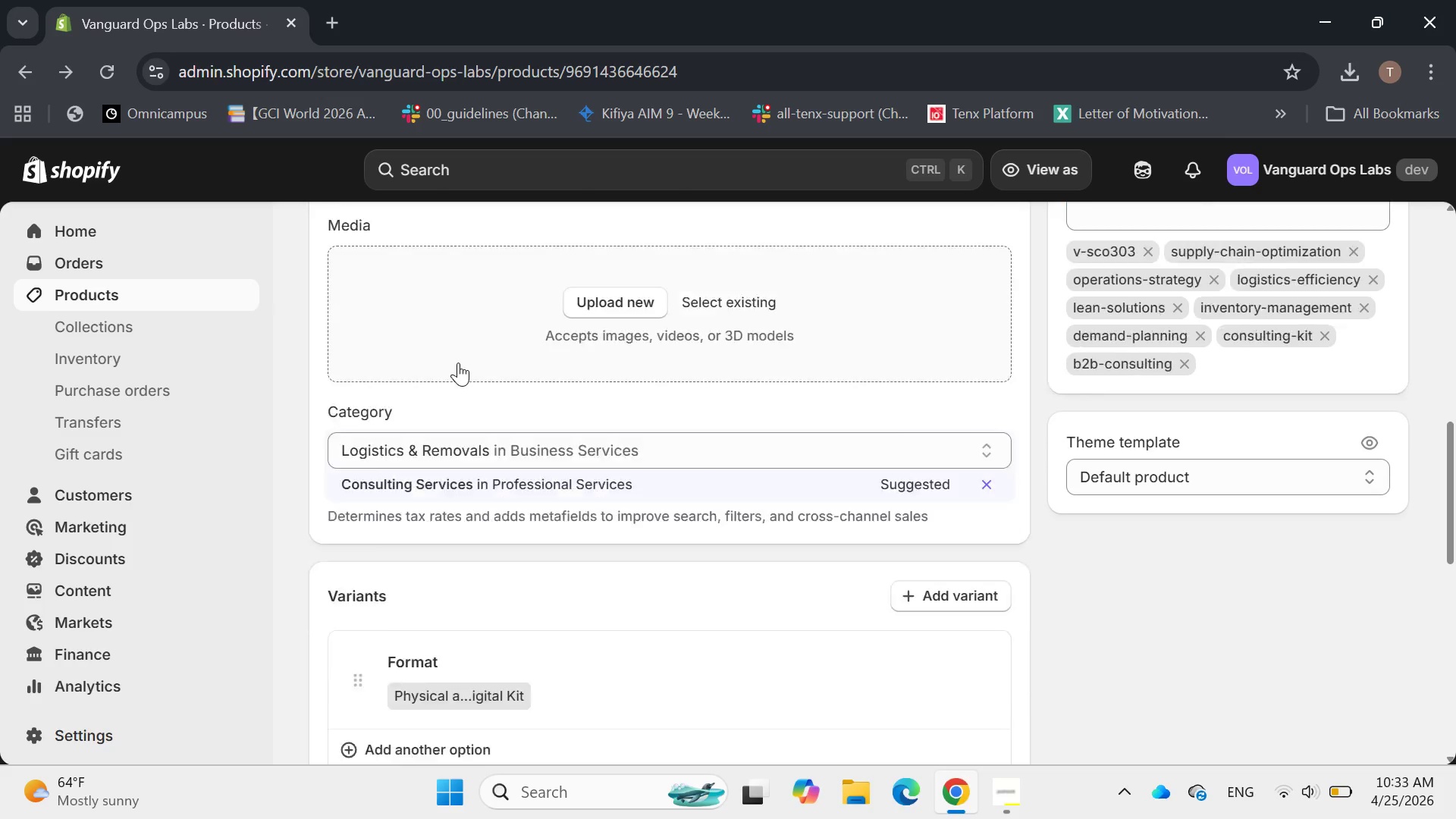 
wait(29.05)
 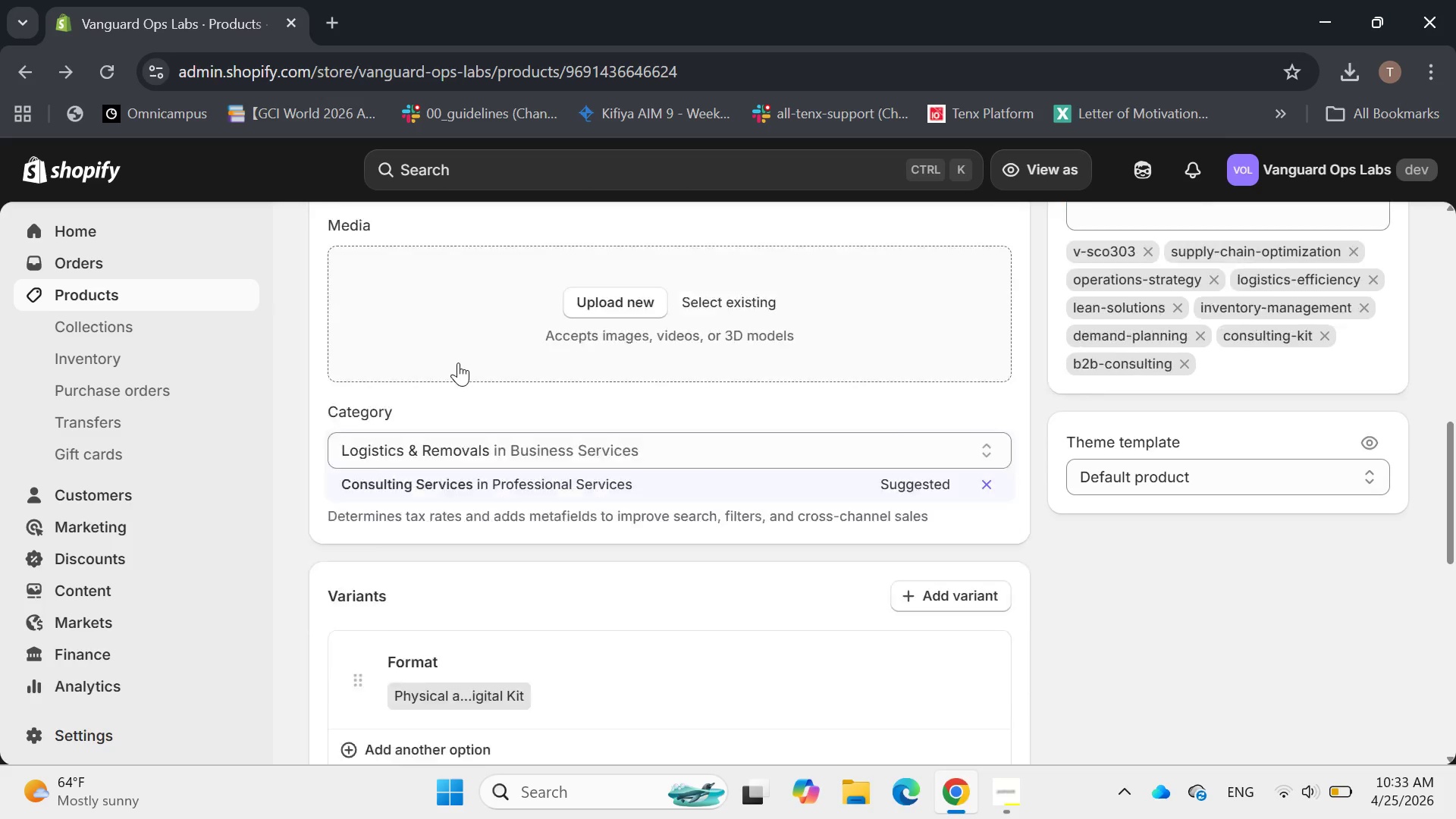 
left_click([1006, 529])
 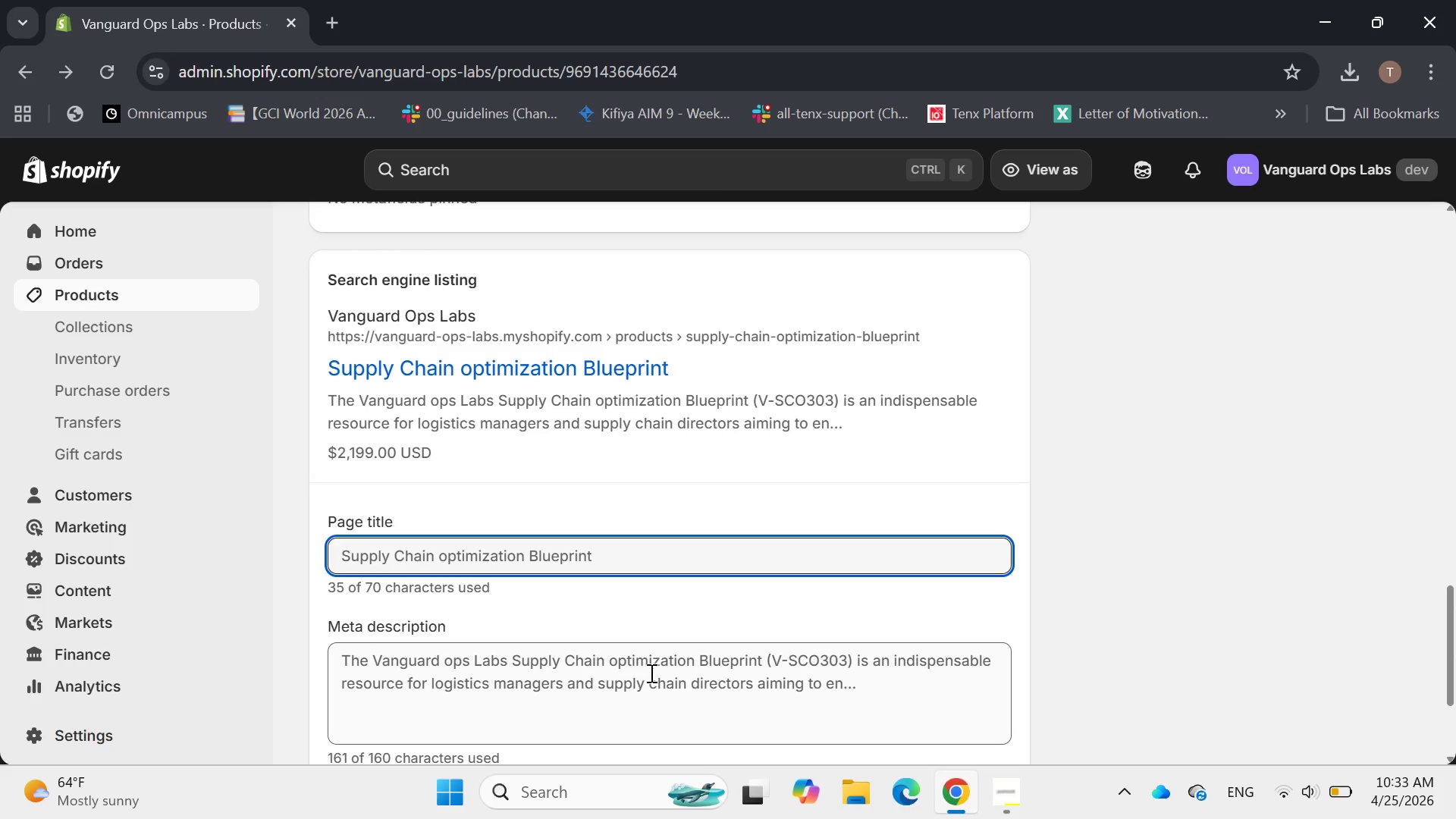 
wait(13.92)
 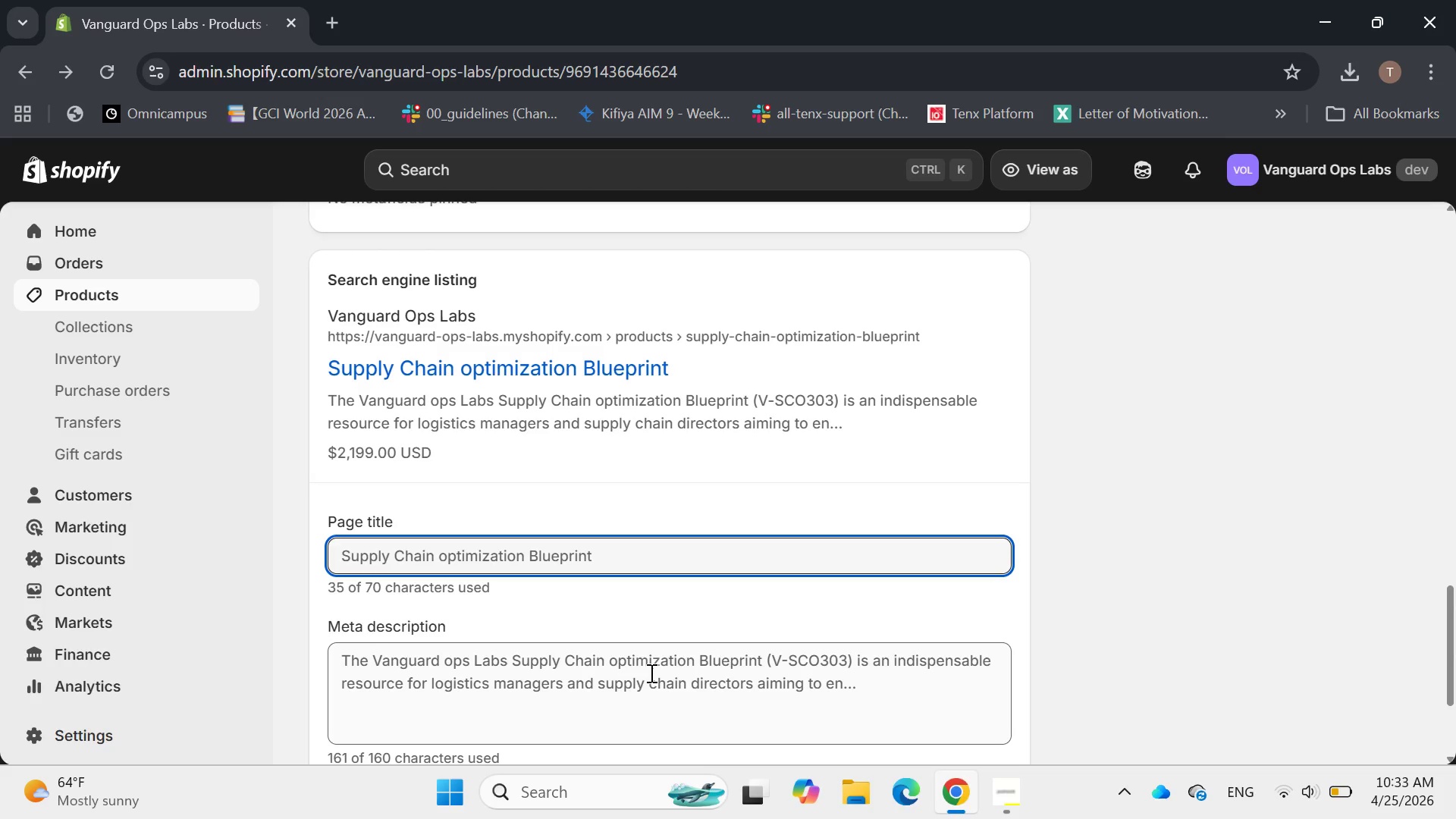 
left_click([598, 554])
 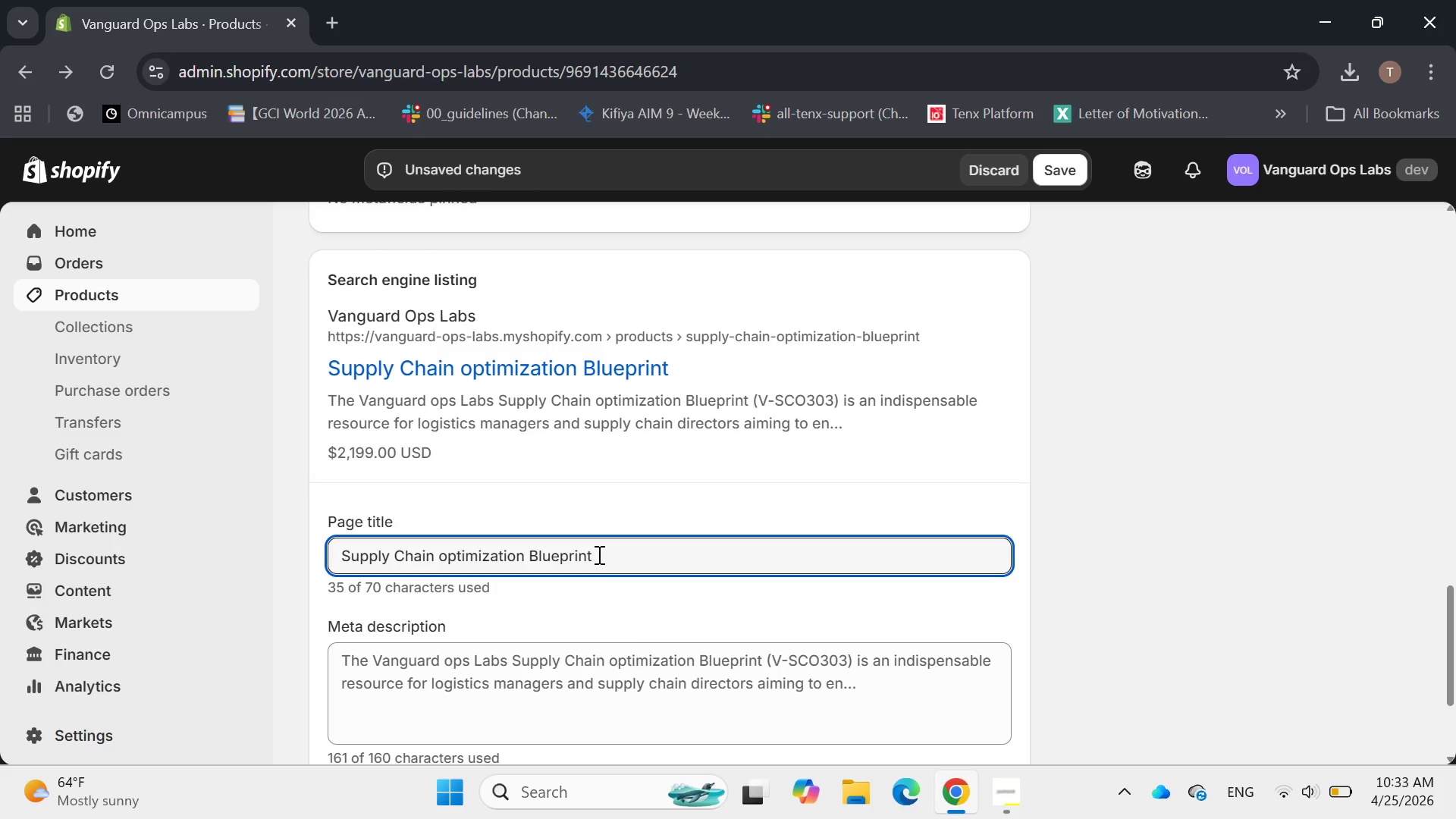 
key(Backspace)
 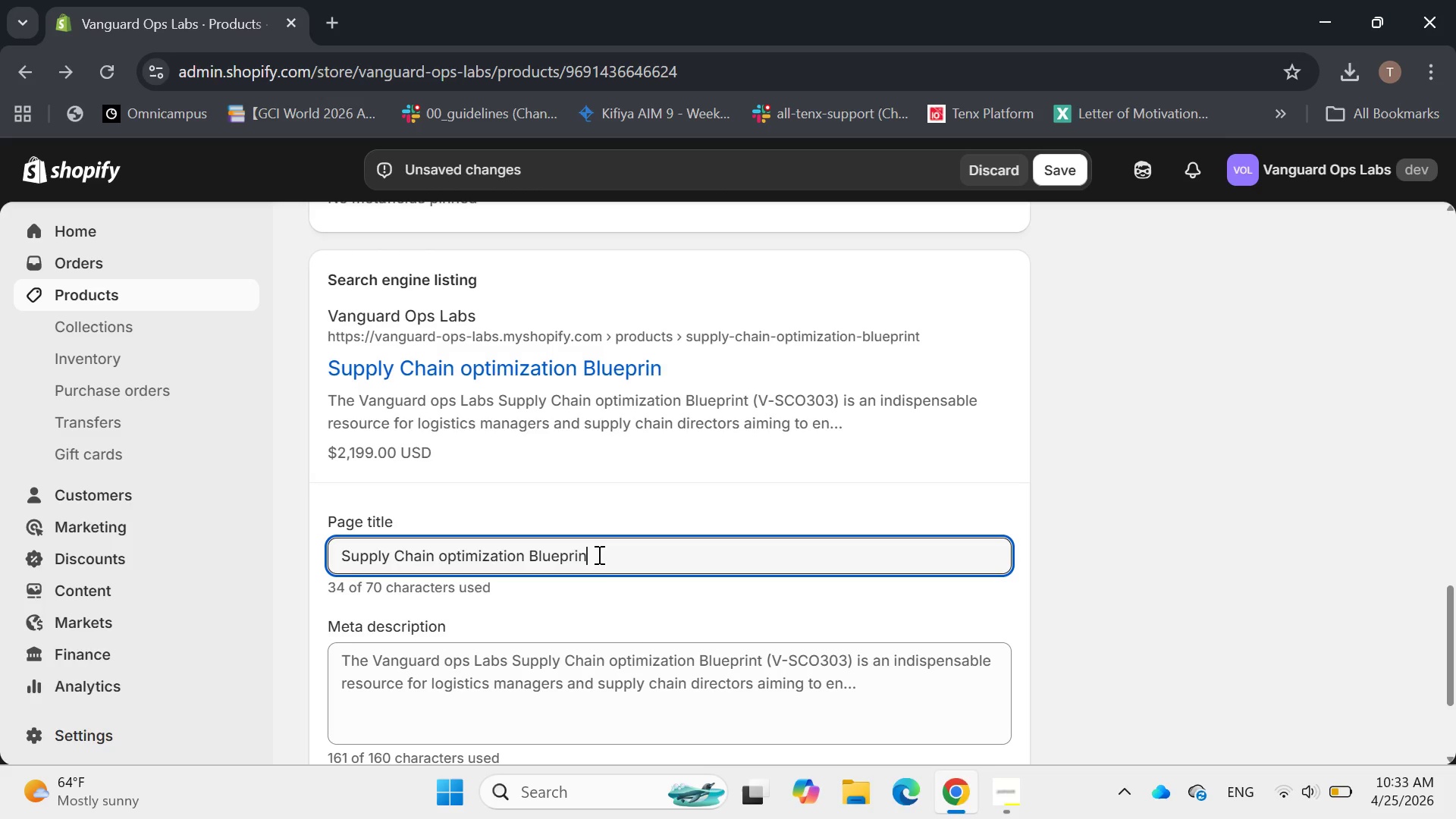 
key(Backspace)
 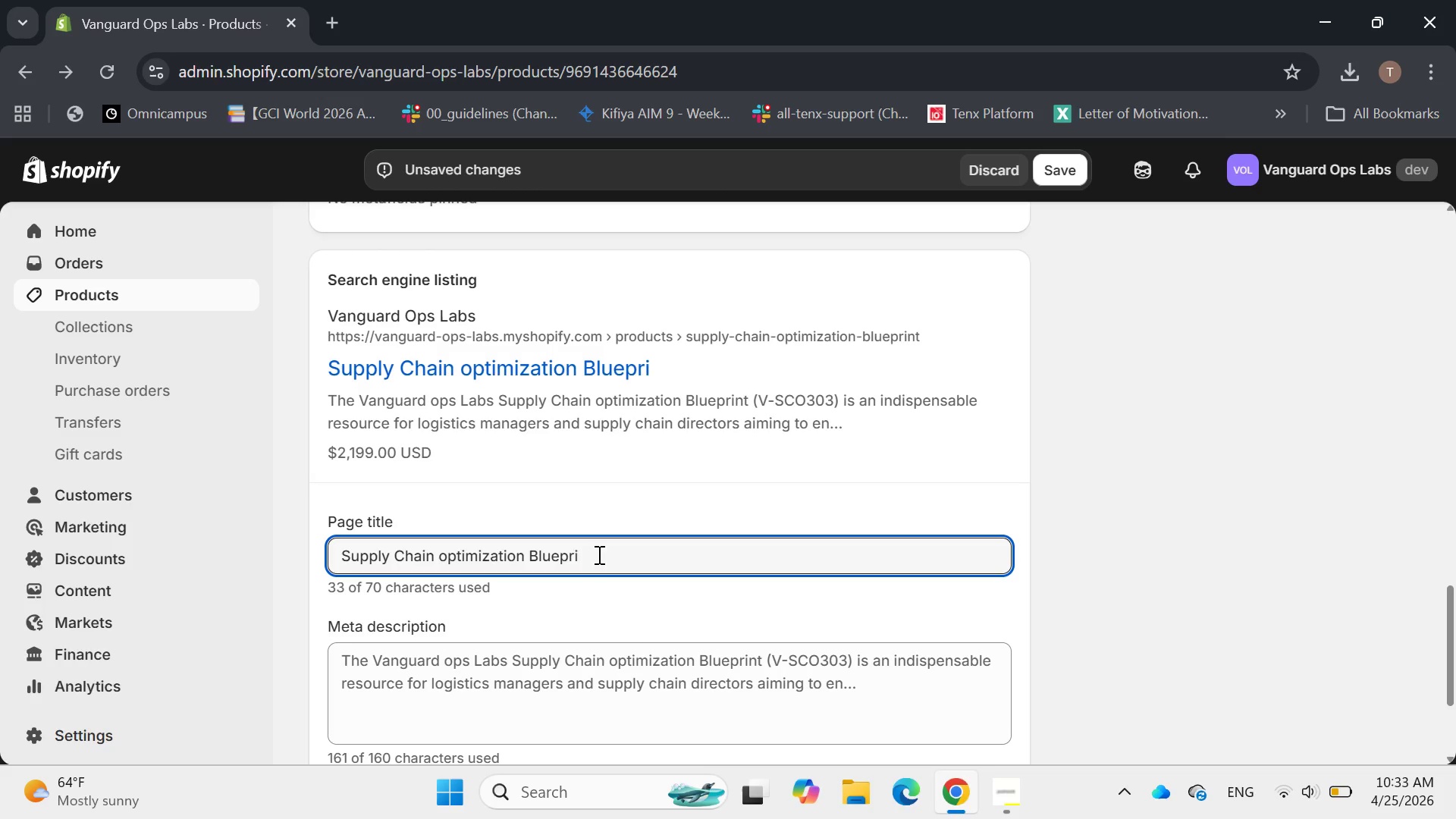 
key(Backspace)
 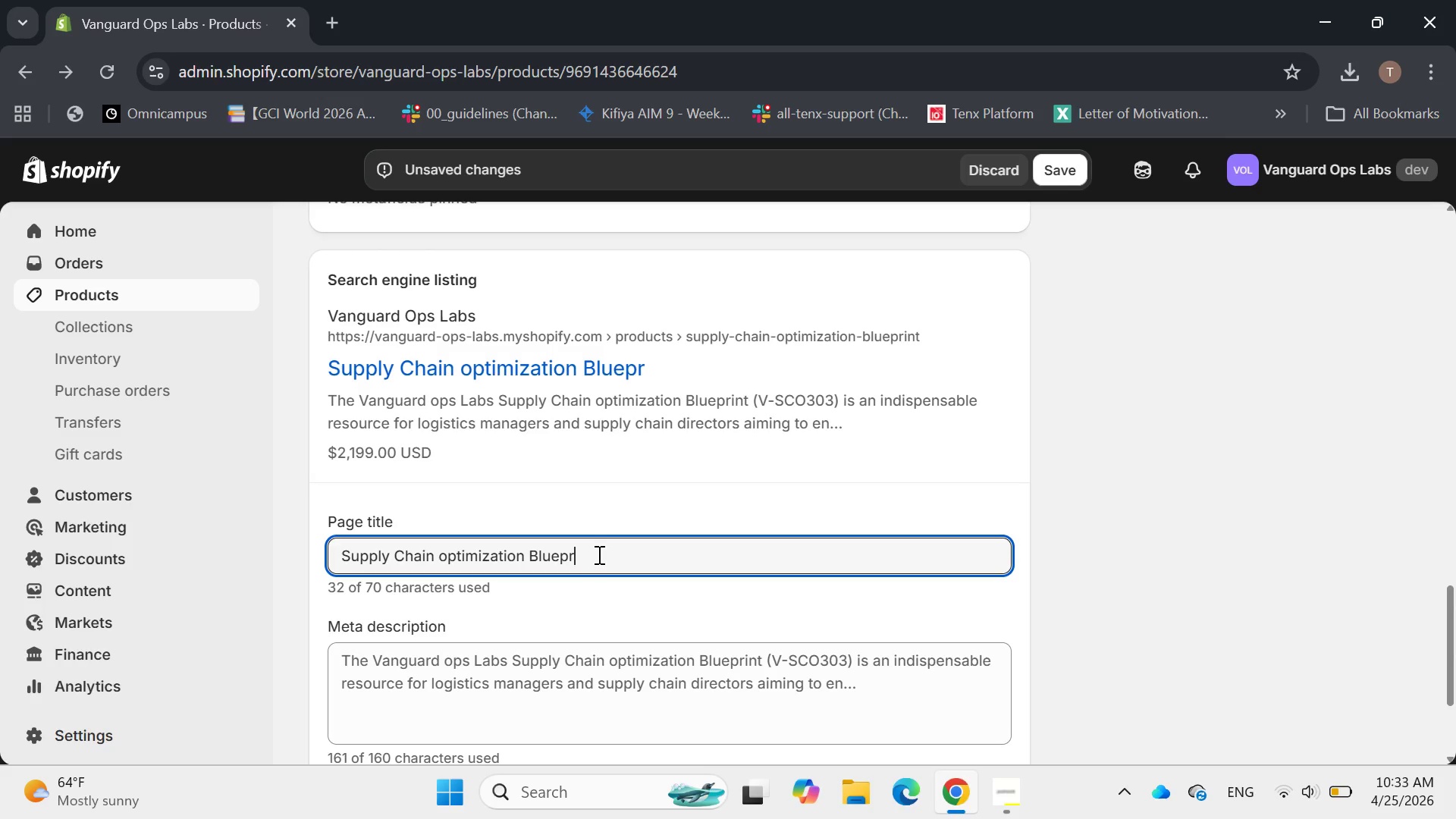 
wait(18.39)
 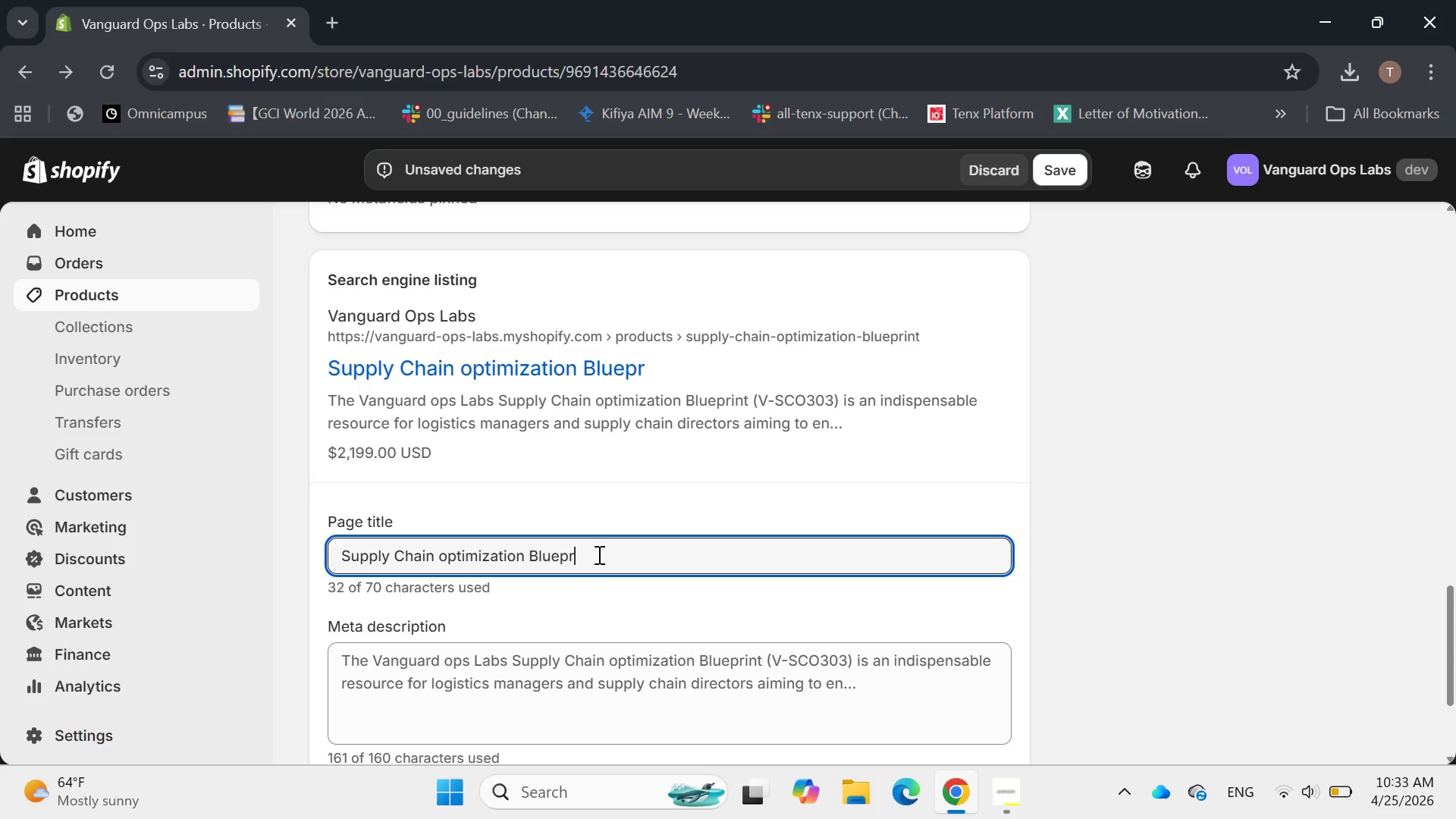 
key(Backspace)
key(Backspace)
key(Backspace)
key(Backspace)
key(Backspace)
key(Backspace)
type(Tools)
 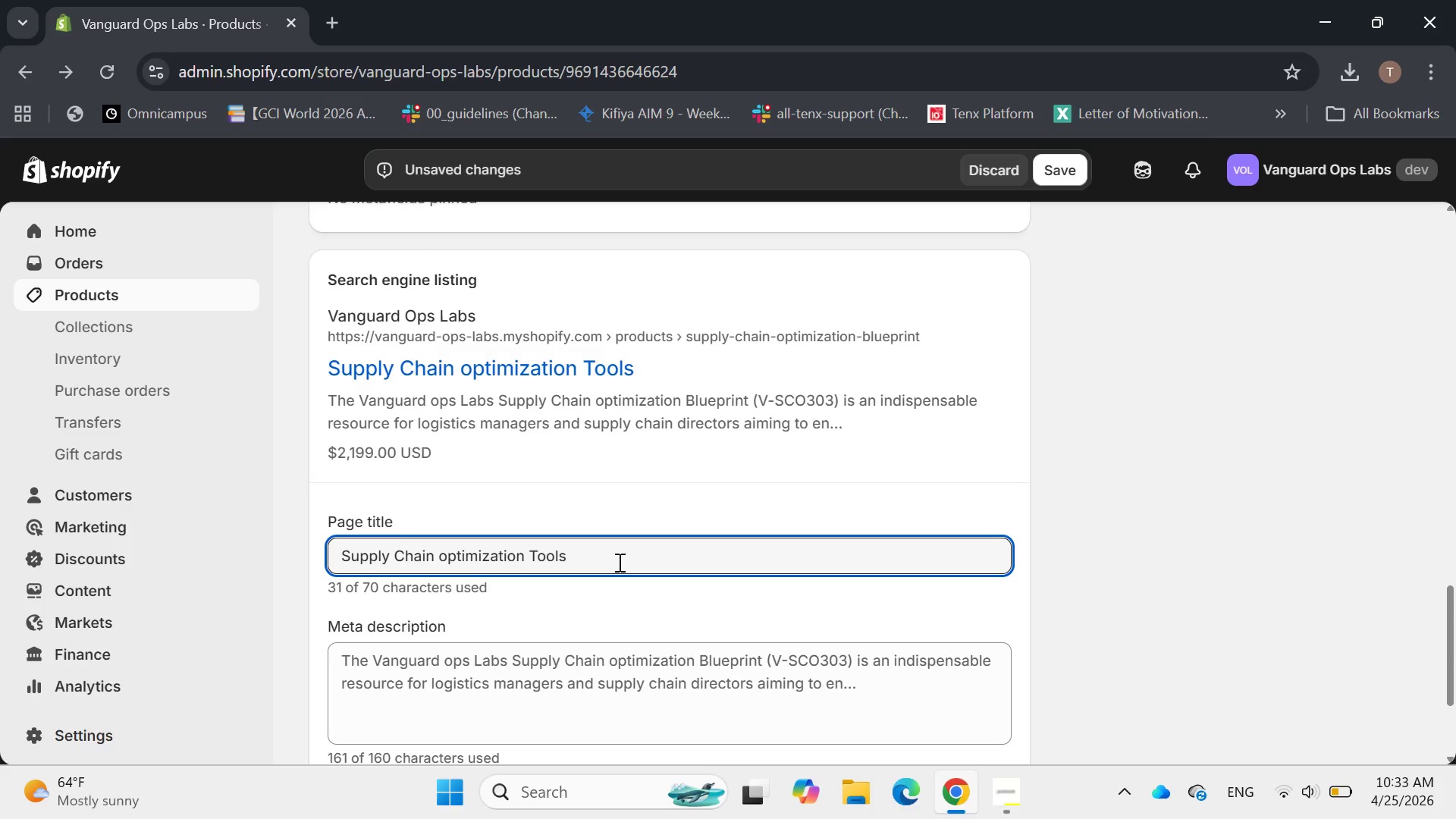 
type(|Logistics )
 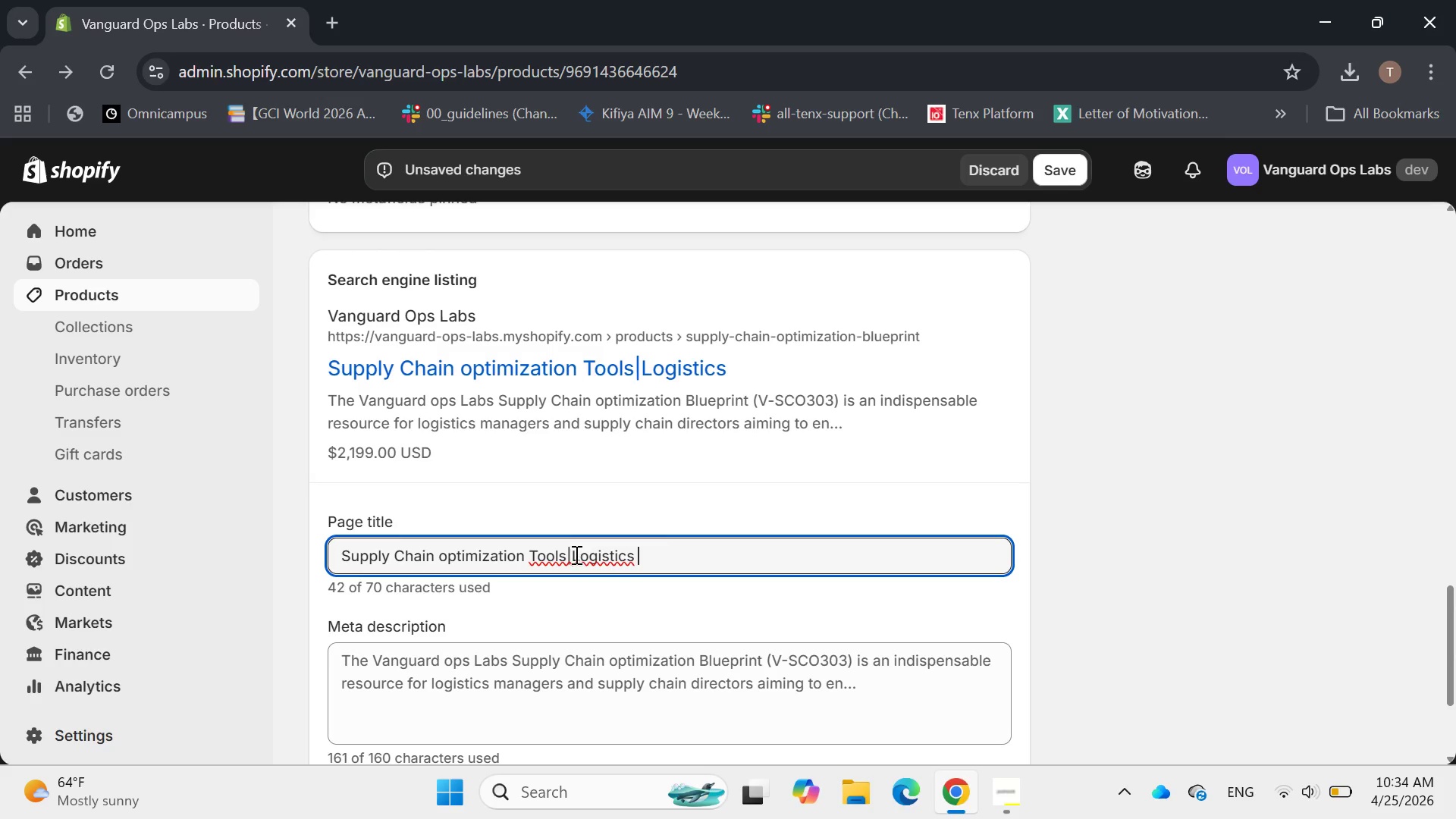 
left_click([573, 556])
 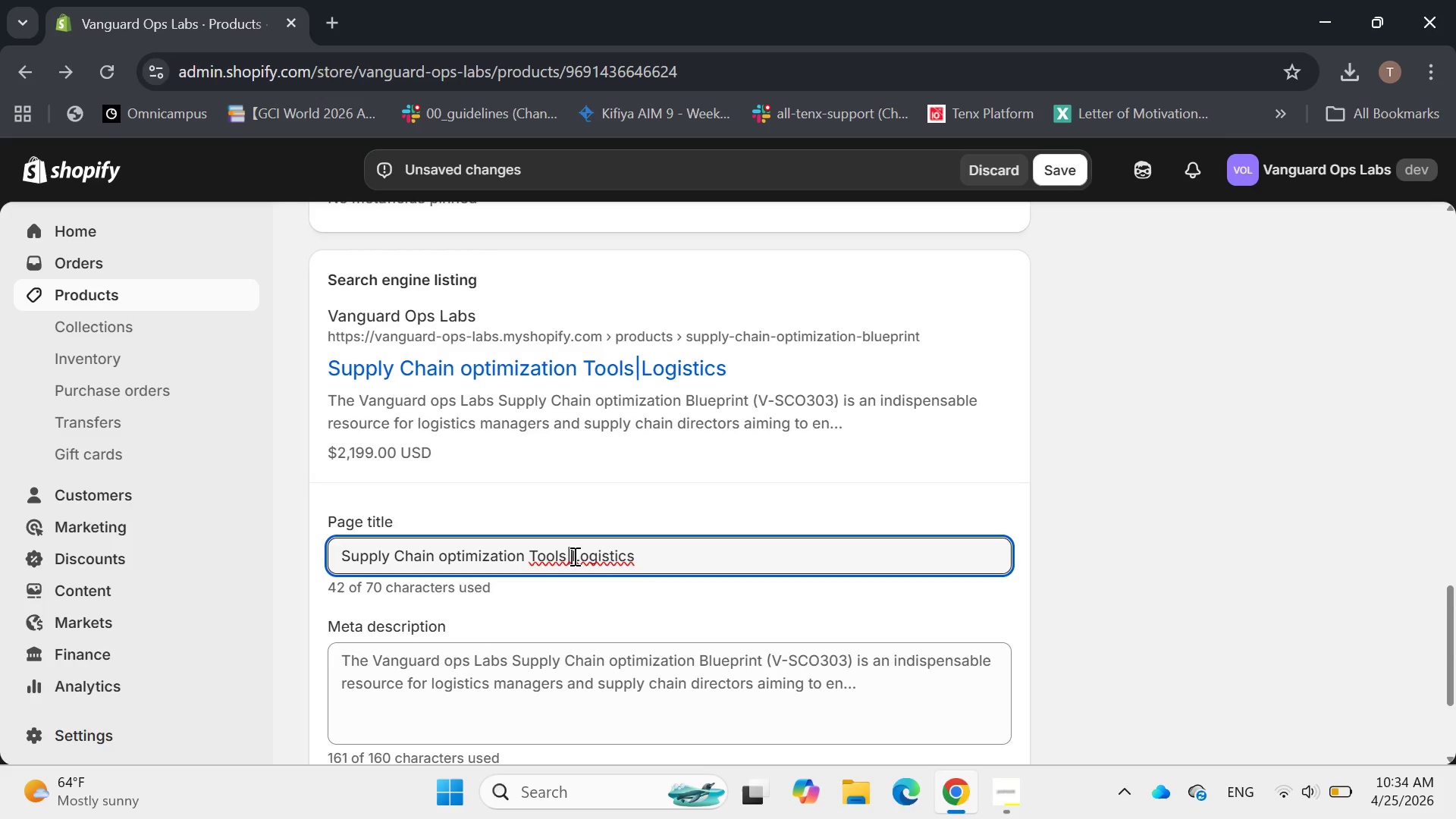 
key(Space)
 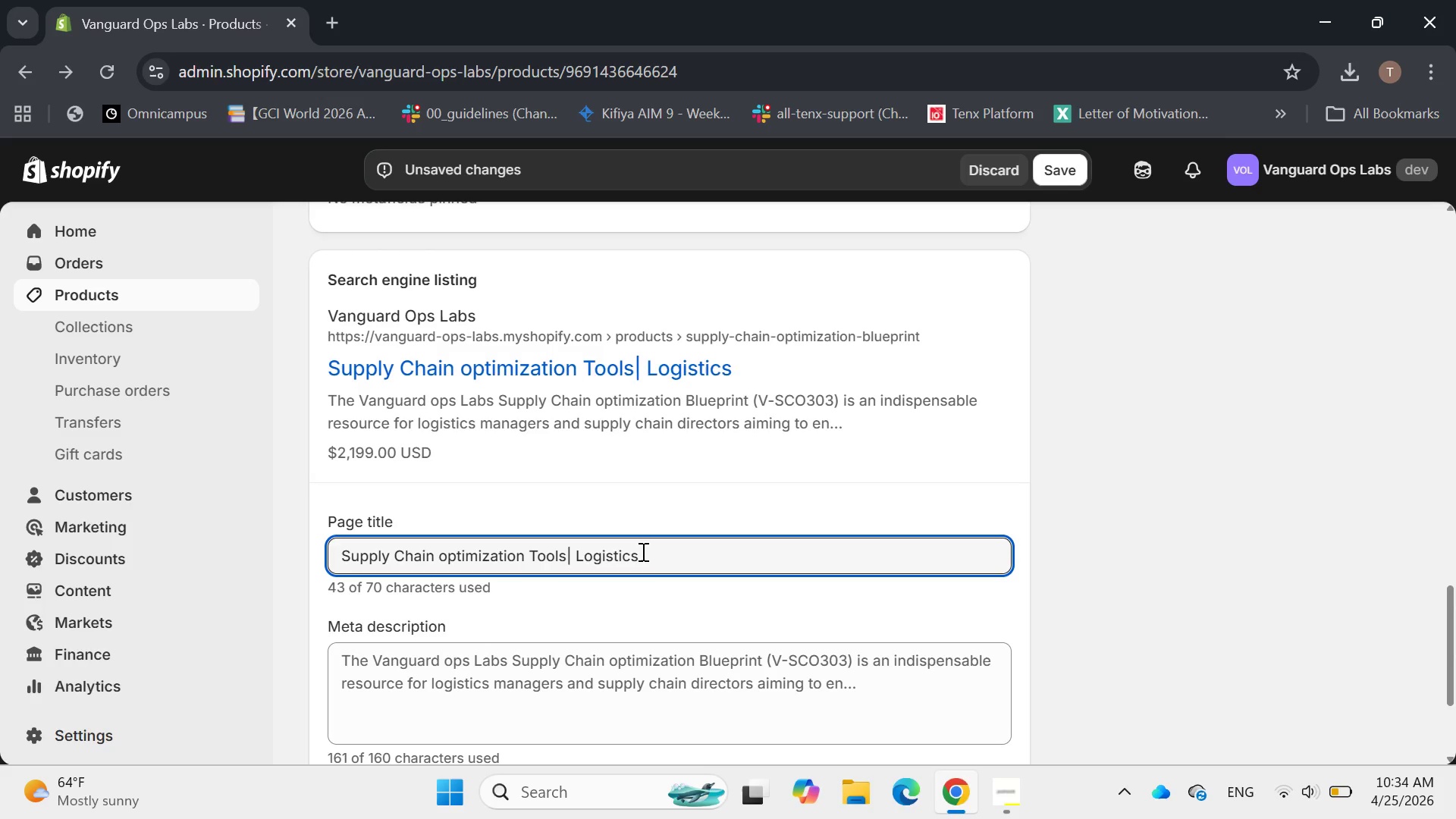 
left_click([642, 551])
 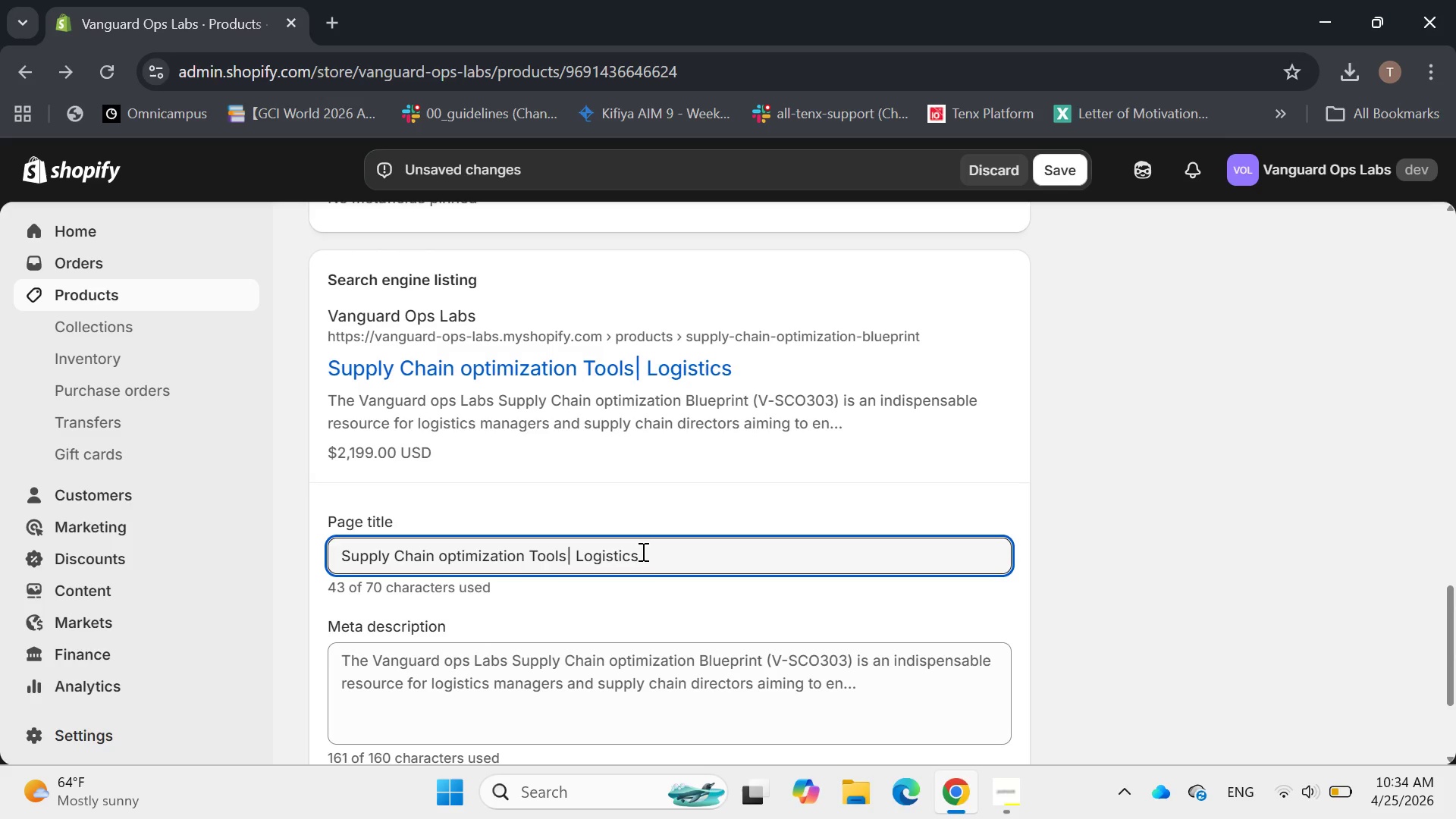 
type(and inventory Efficiency)
 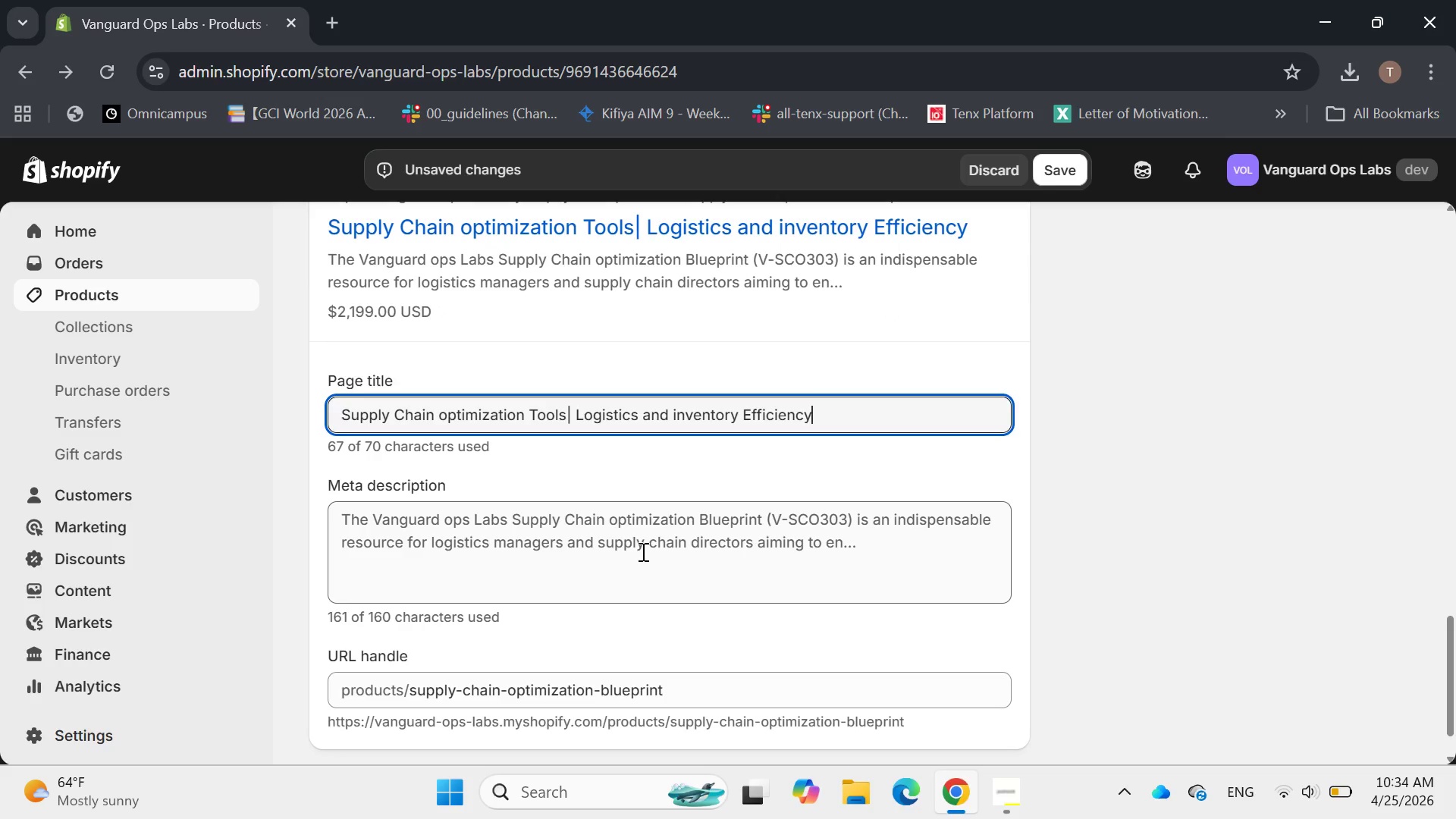 
wait(9.67)
 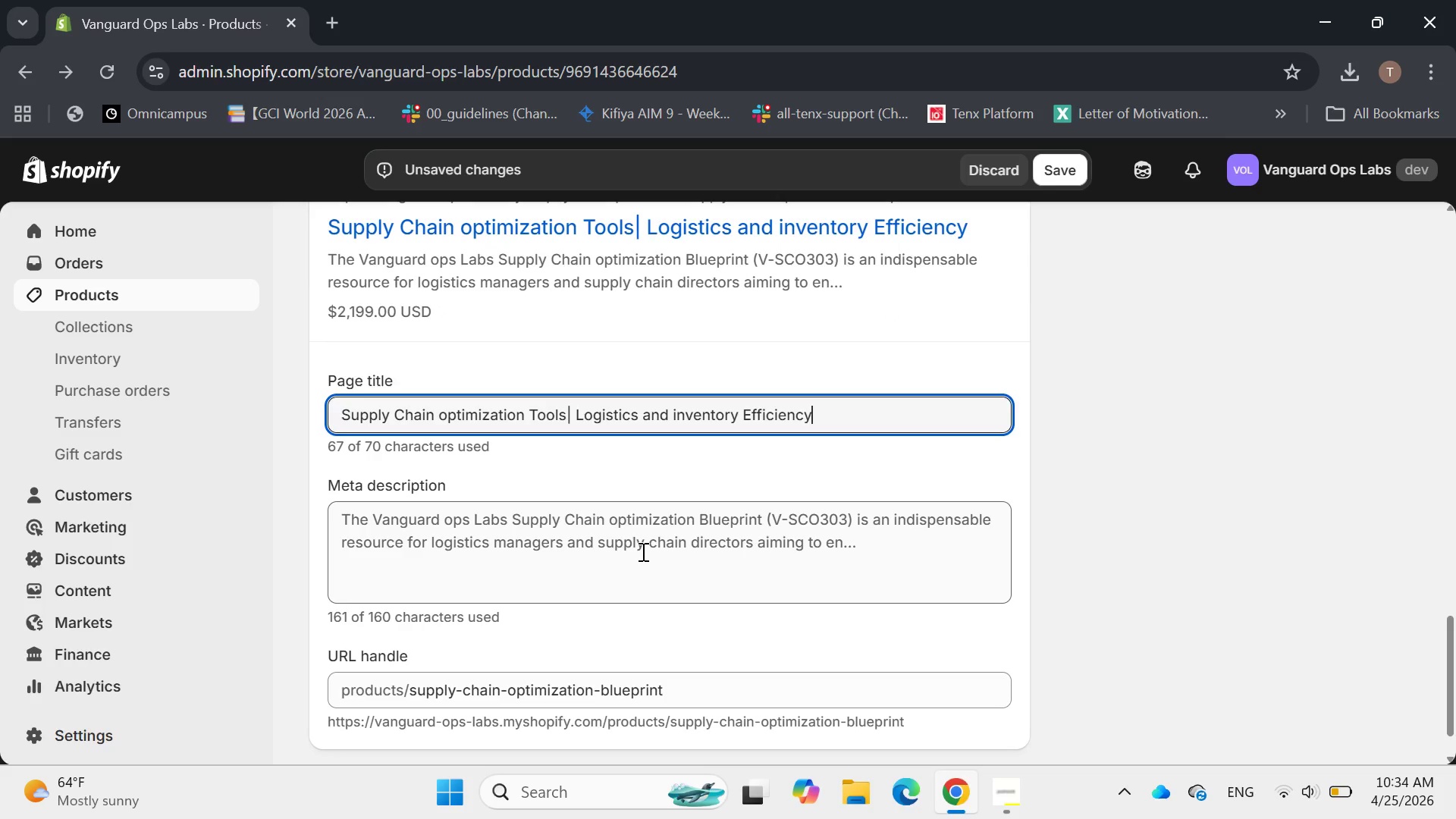 
left_click_drag(start_coordinate=[866, 544], to_coordinate=[342, 519])
 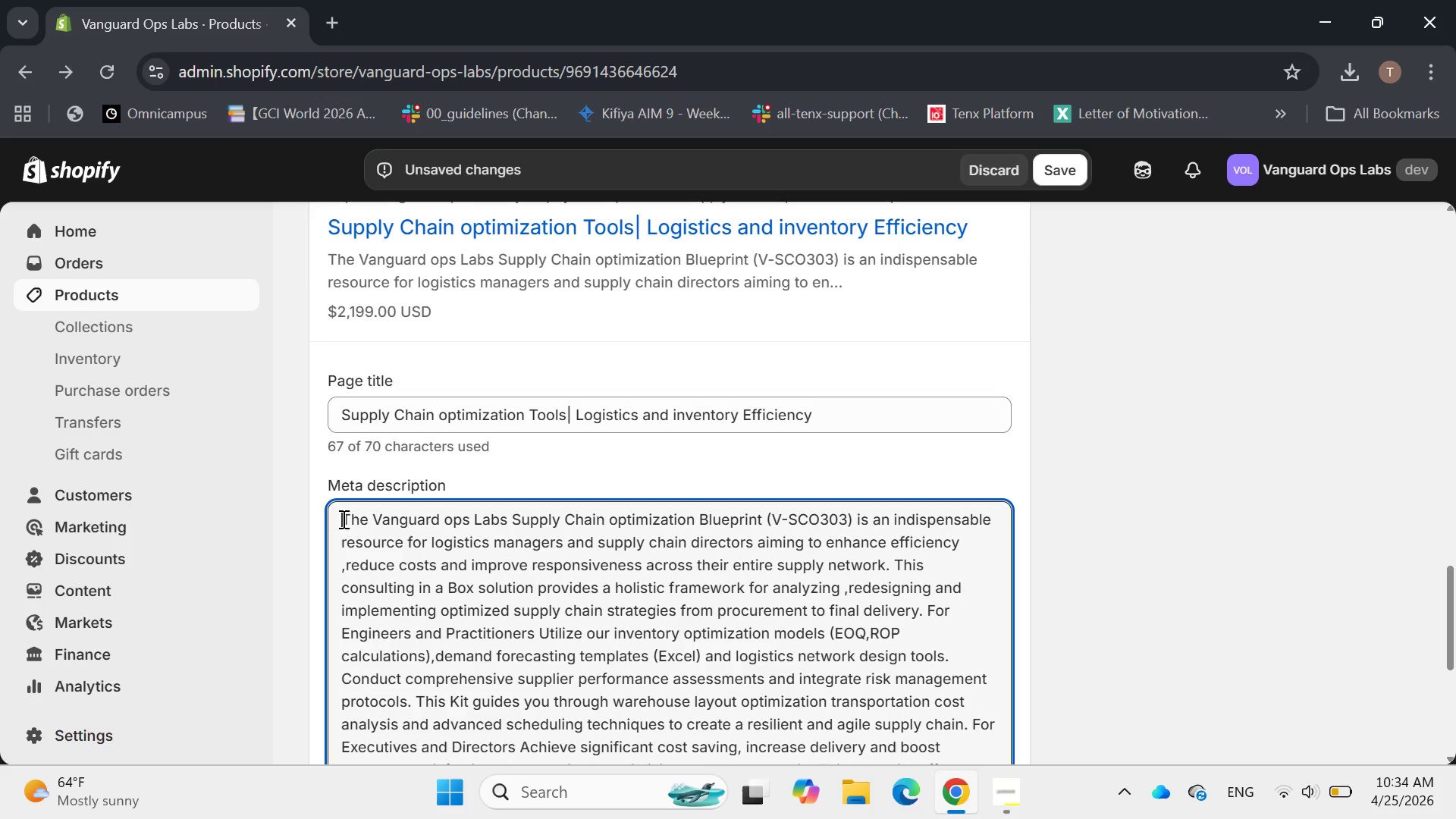 
left_click_drag(start_coordinate=[342, 519], to_coordinate=[731, 521])
 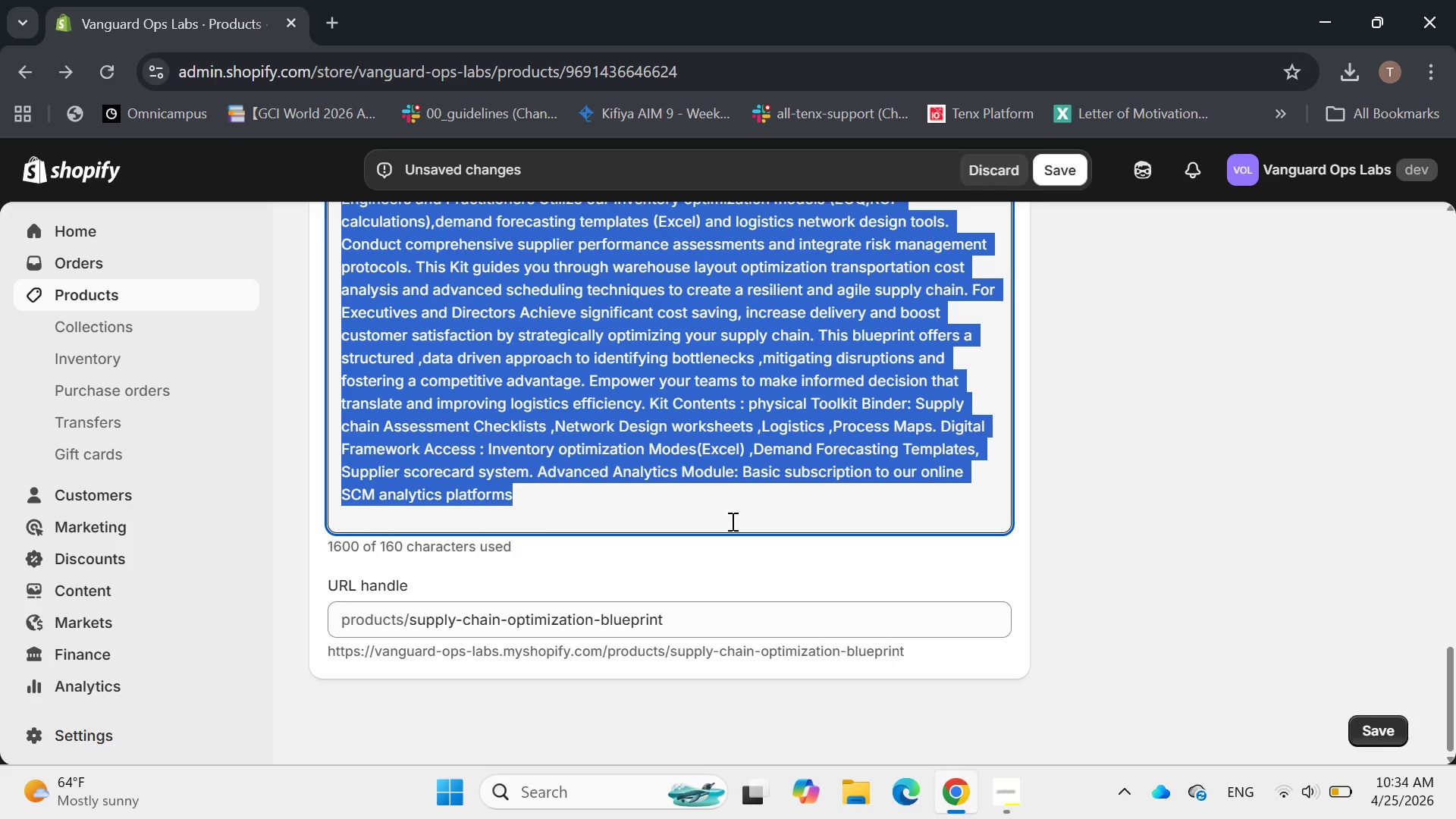 
key(Backspace)
 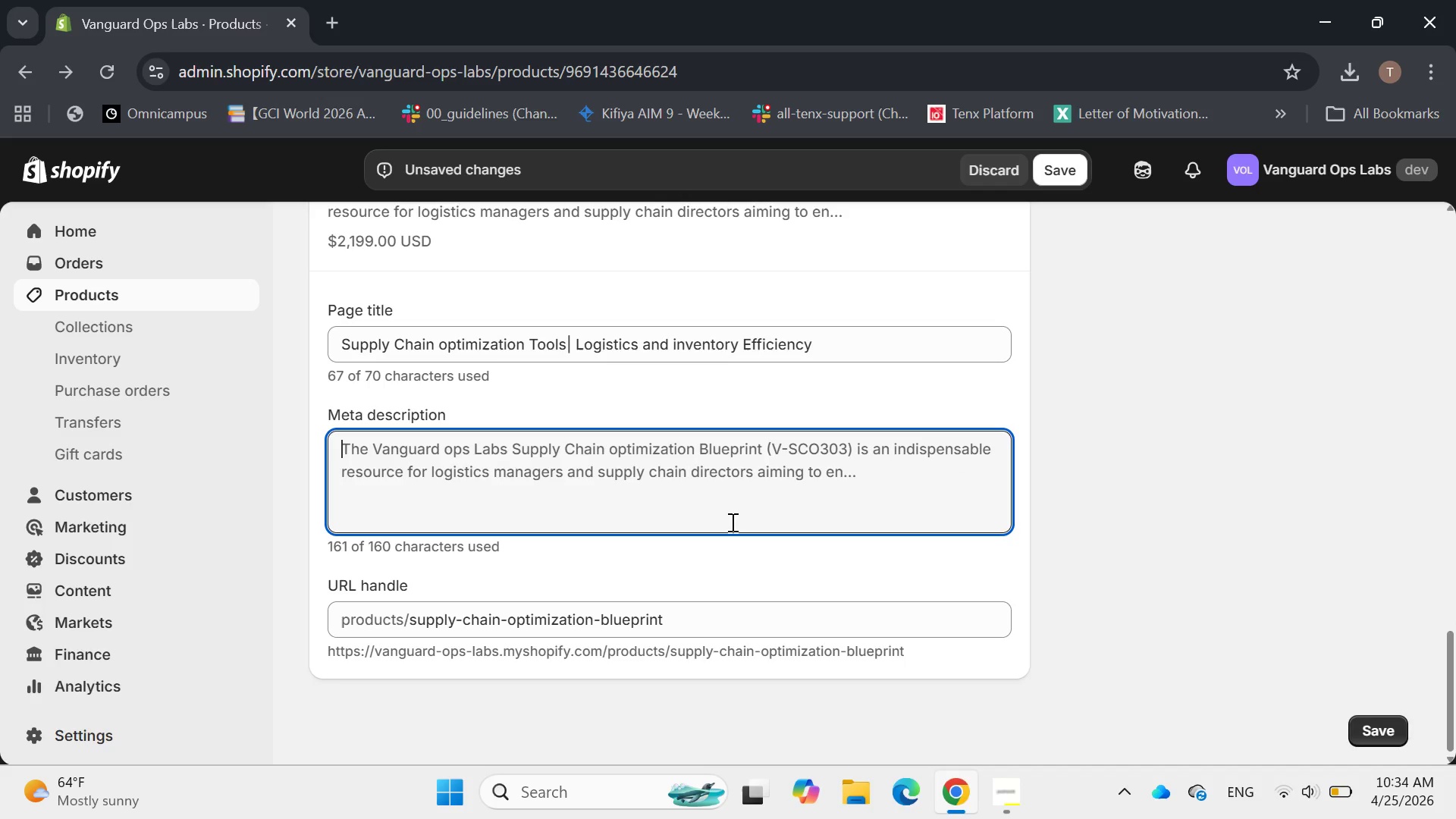 
type(Optimize your supply shain)
key(Backspace)
key(Backspace)
key(Backspace)
key(Backspace)
key(Backspace)
type(chain with our bluprint K)
 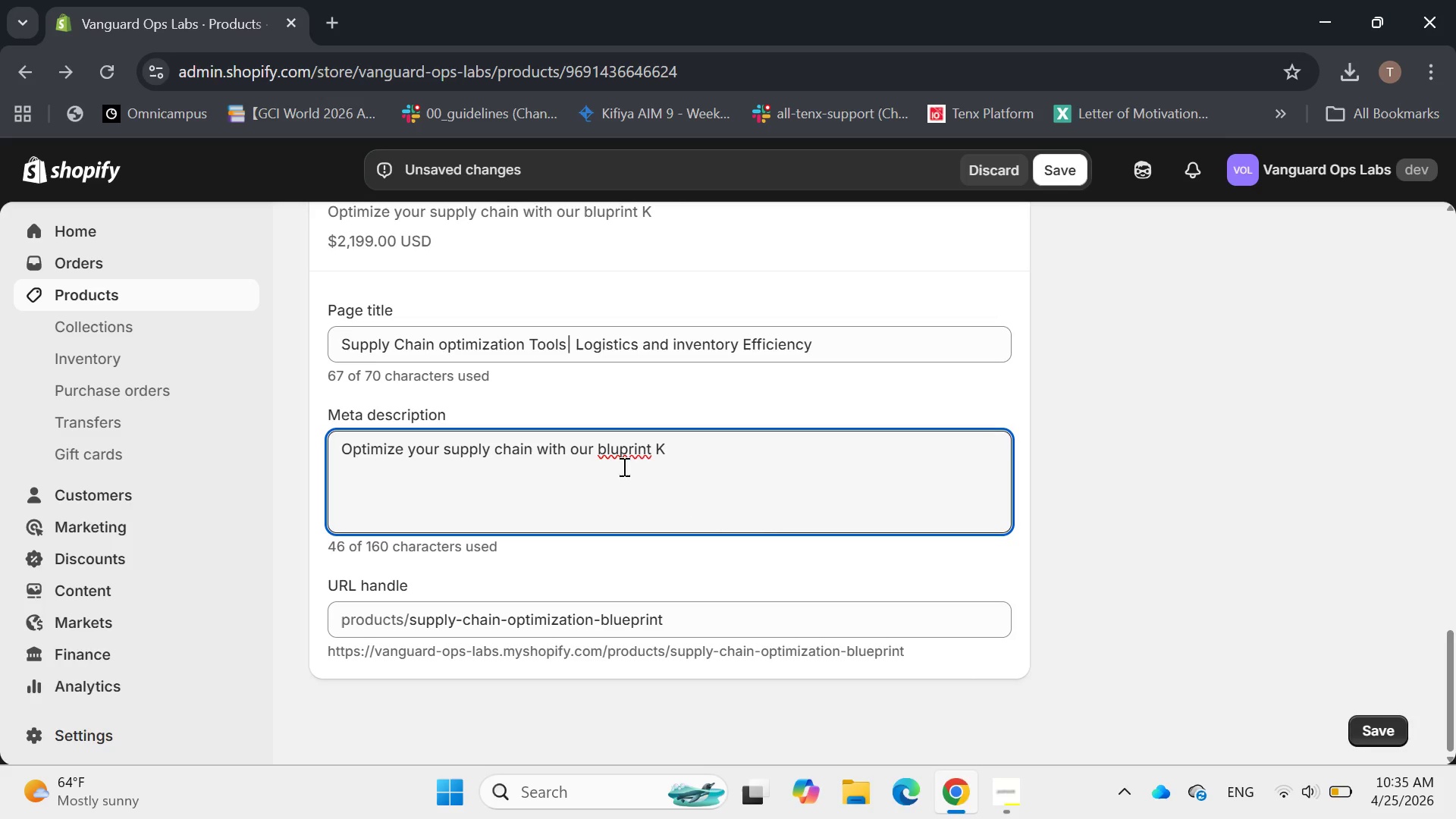 
left_click([620, 456])
 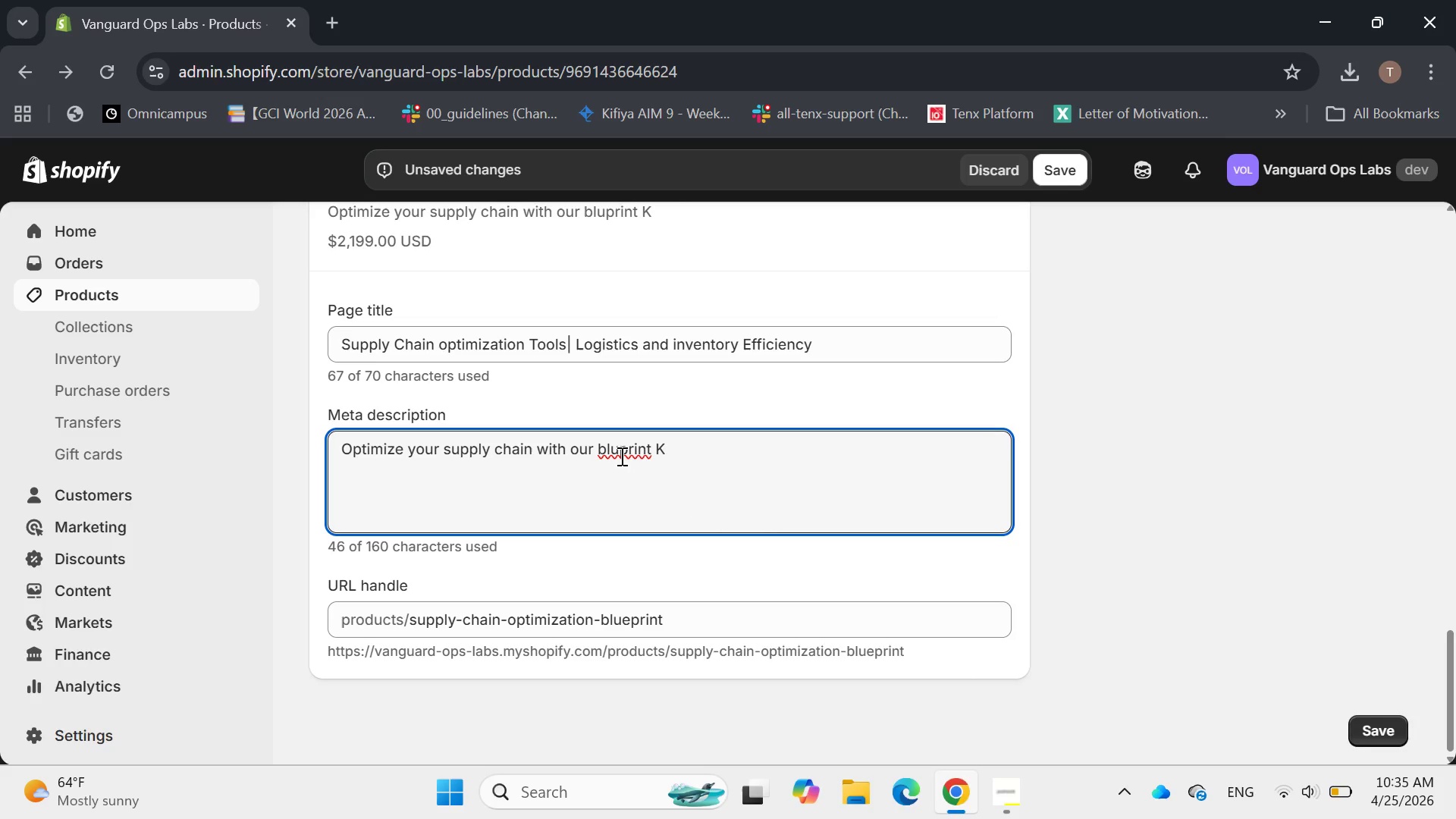 
key(E)
 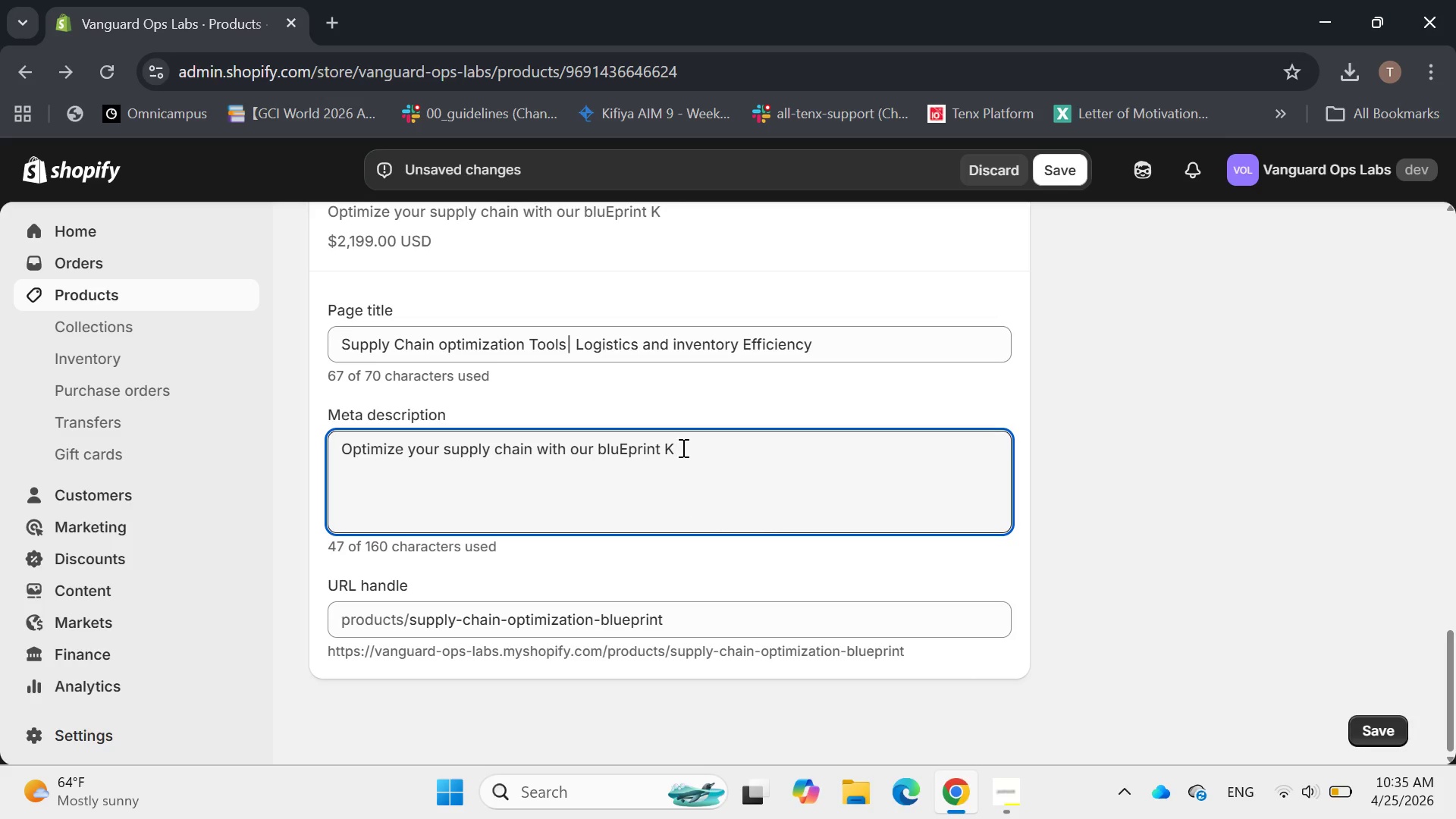 
left_click([679, 447])
 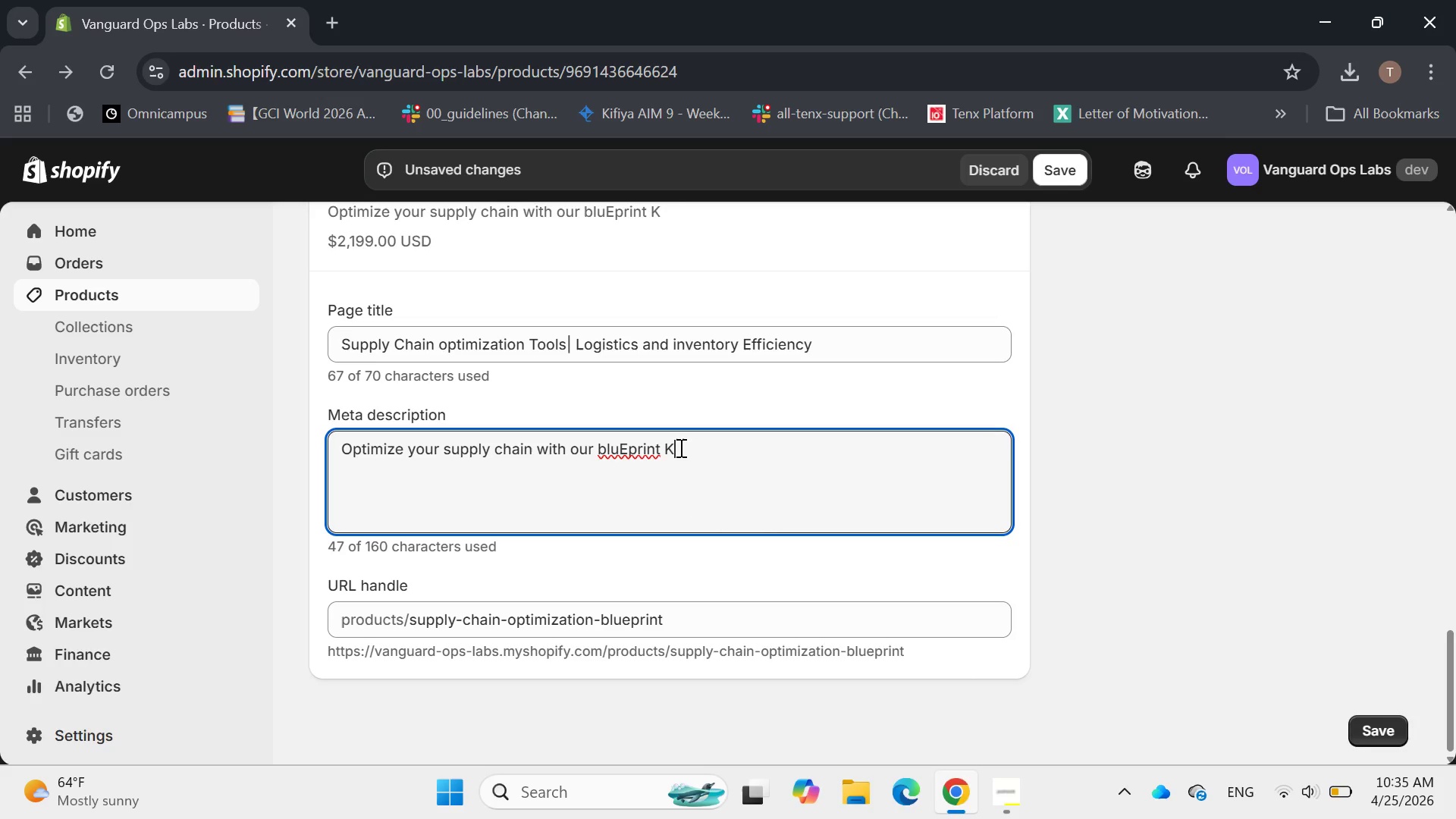 
key(CapsLock)
 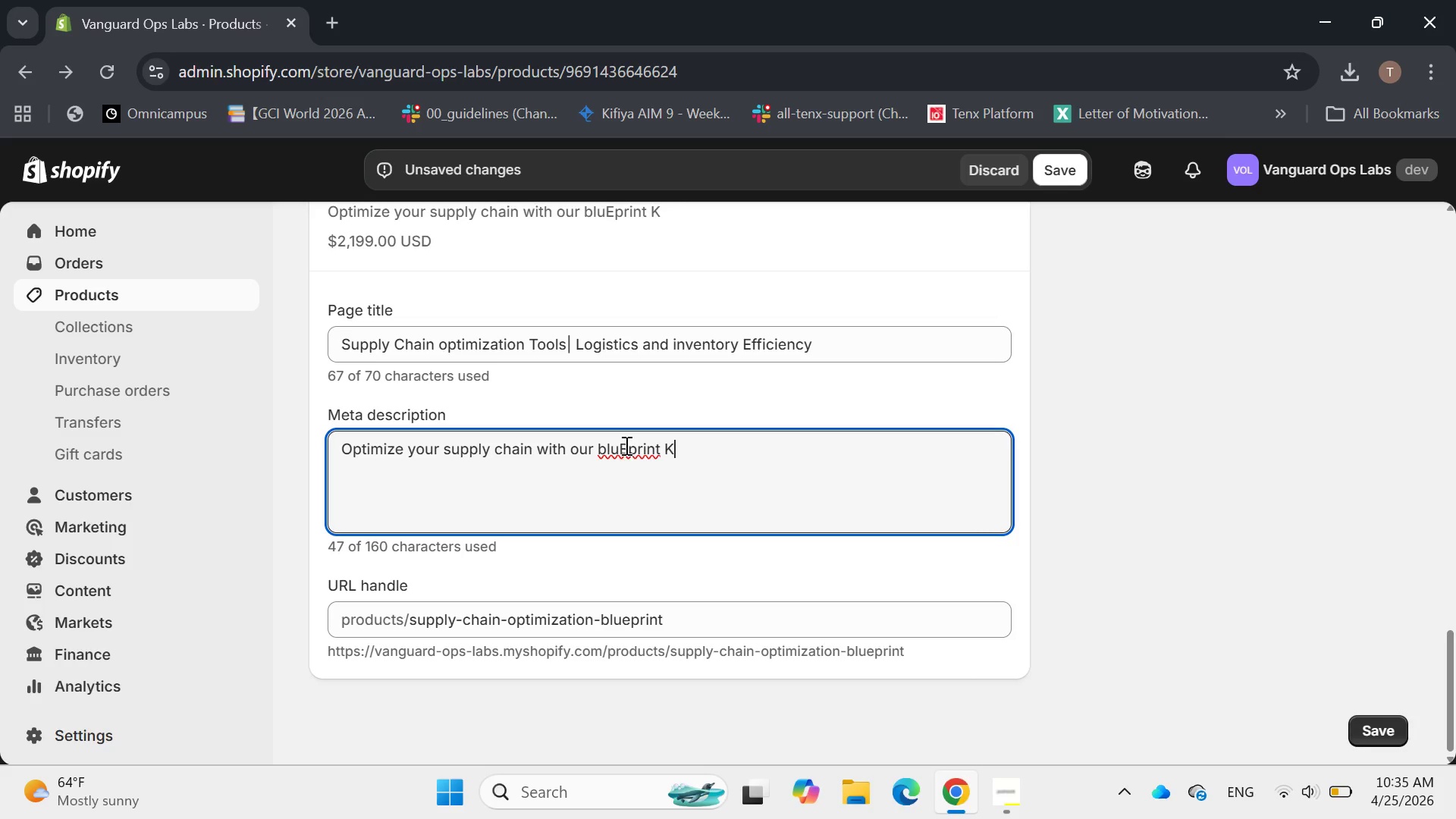 
left_click([625, 445])
 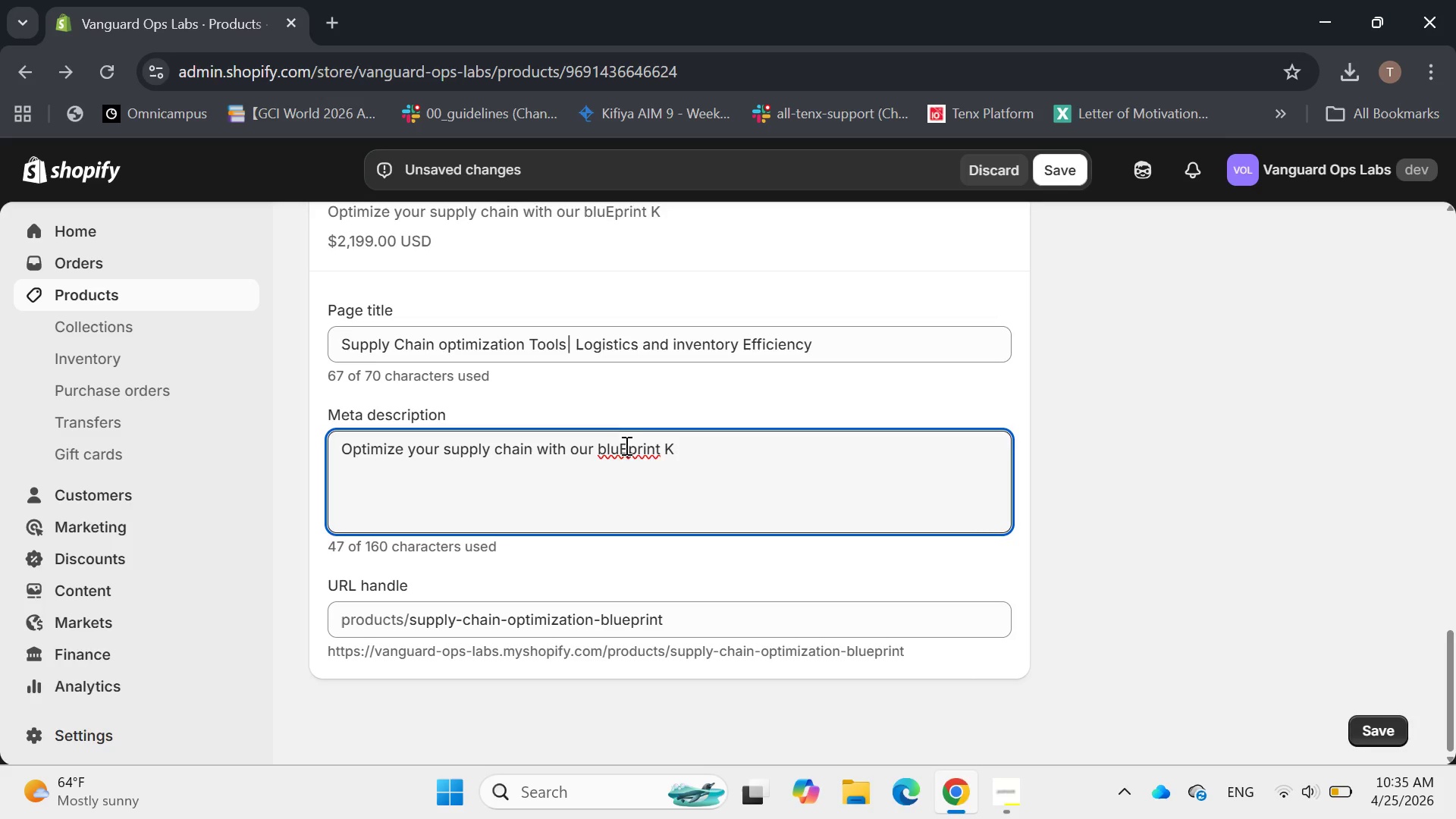 
key(Backspace)
 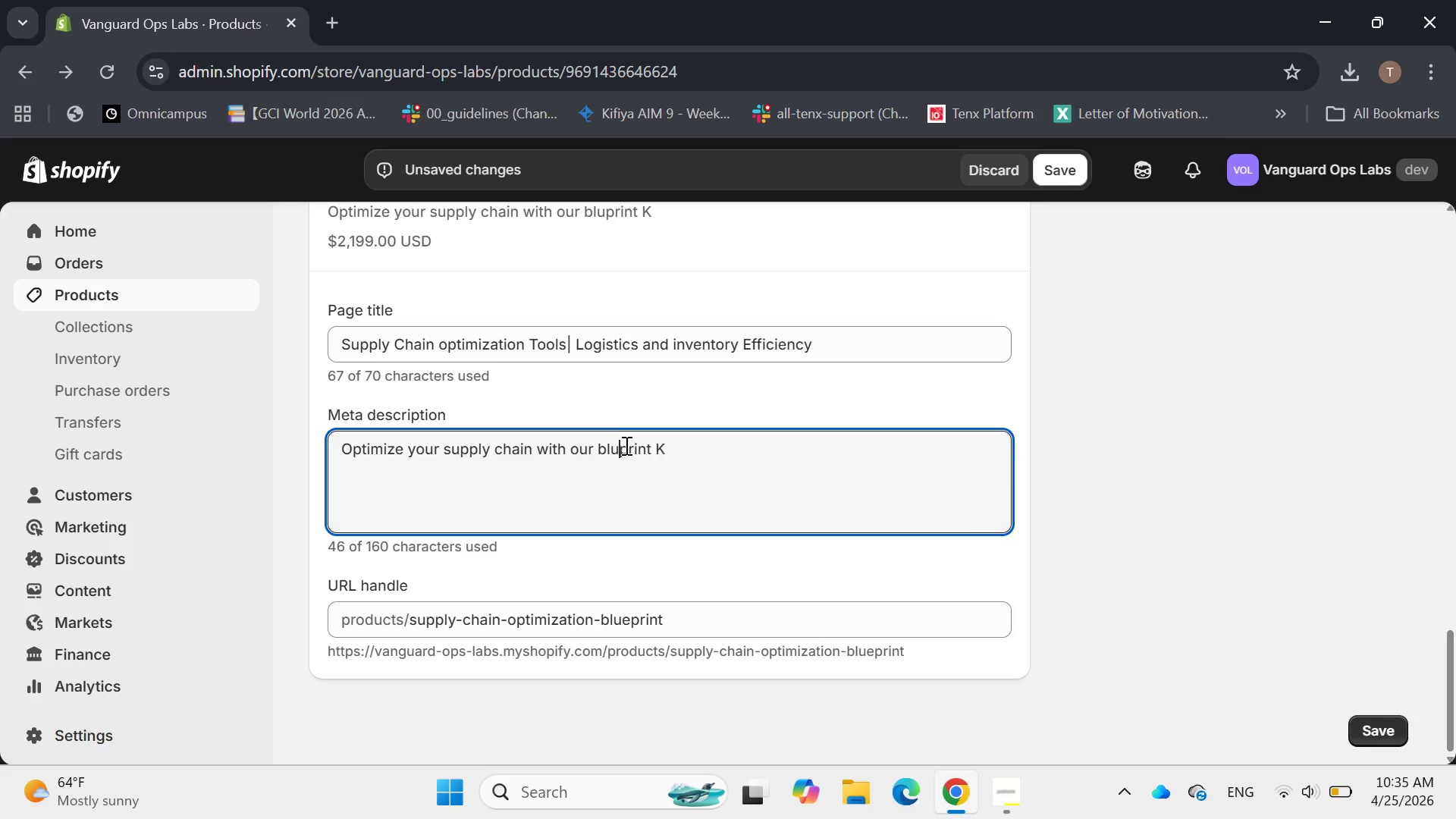 
key(E)
 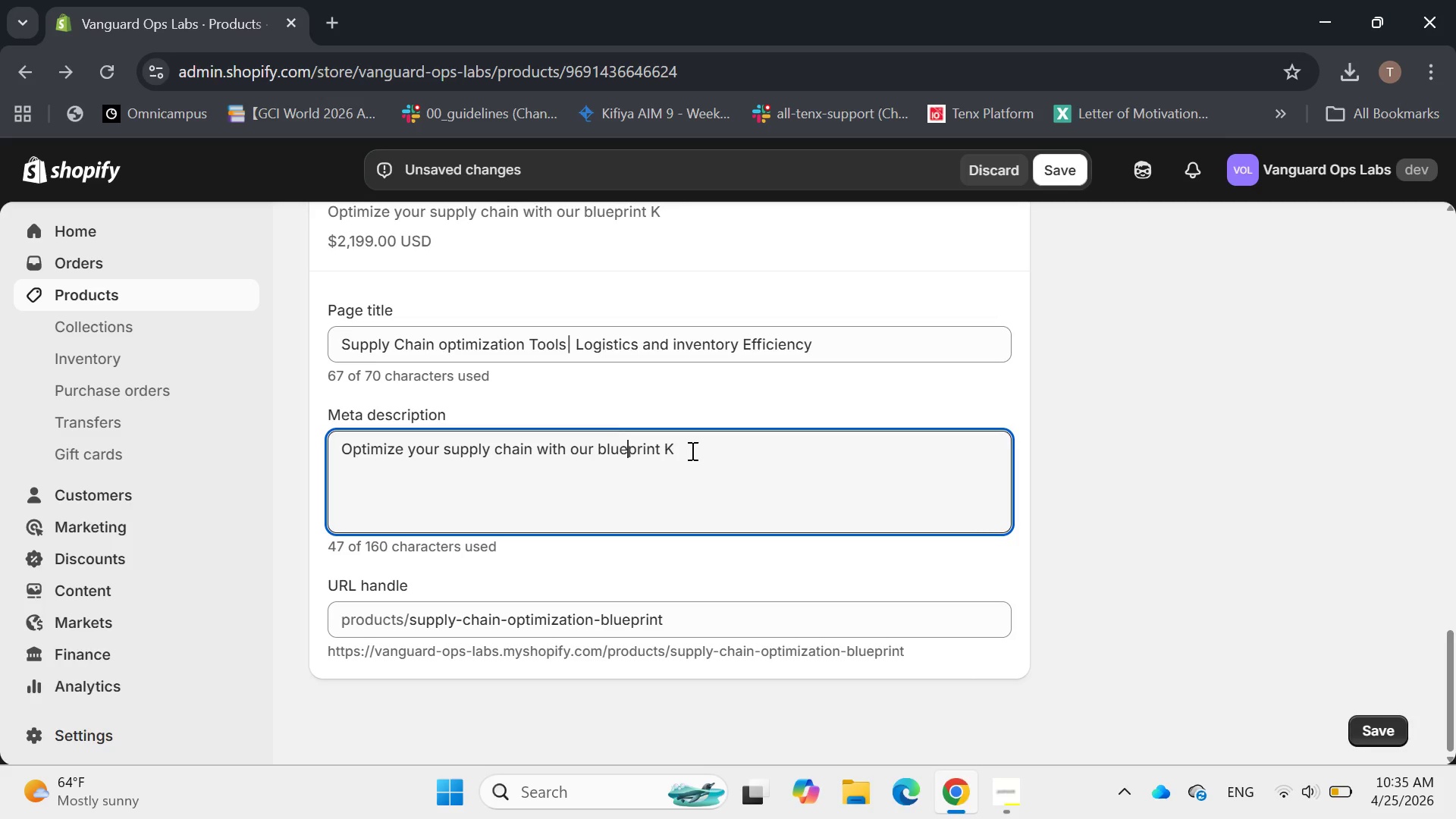 
left_click([685, 449])
 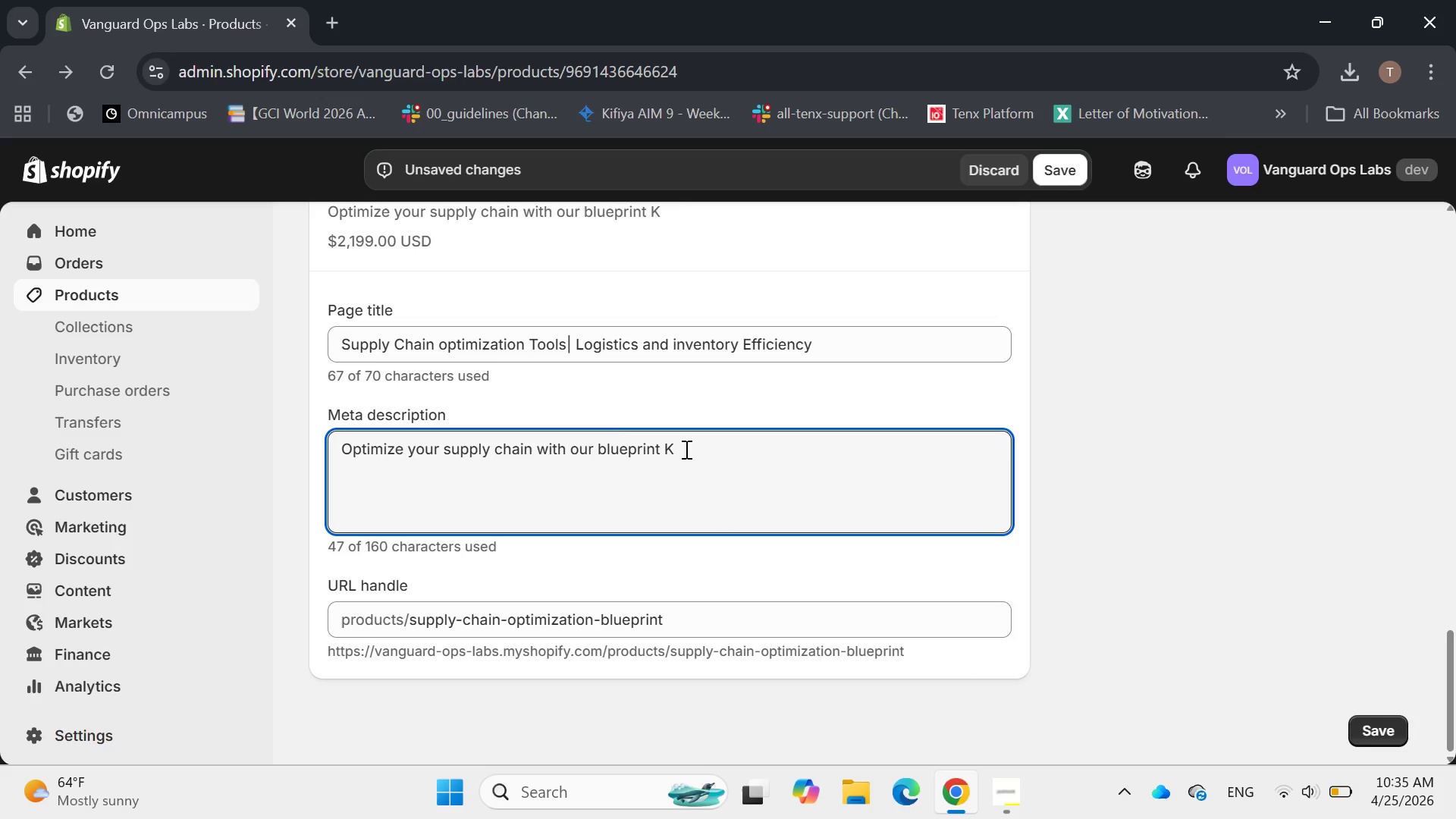 
type(I)
key(Backspace)
type(it ,get)
key(Backspace)
key(Backspace)
key(Backspace)
type(Get tools,models and )
 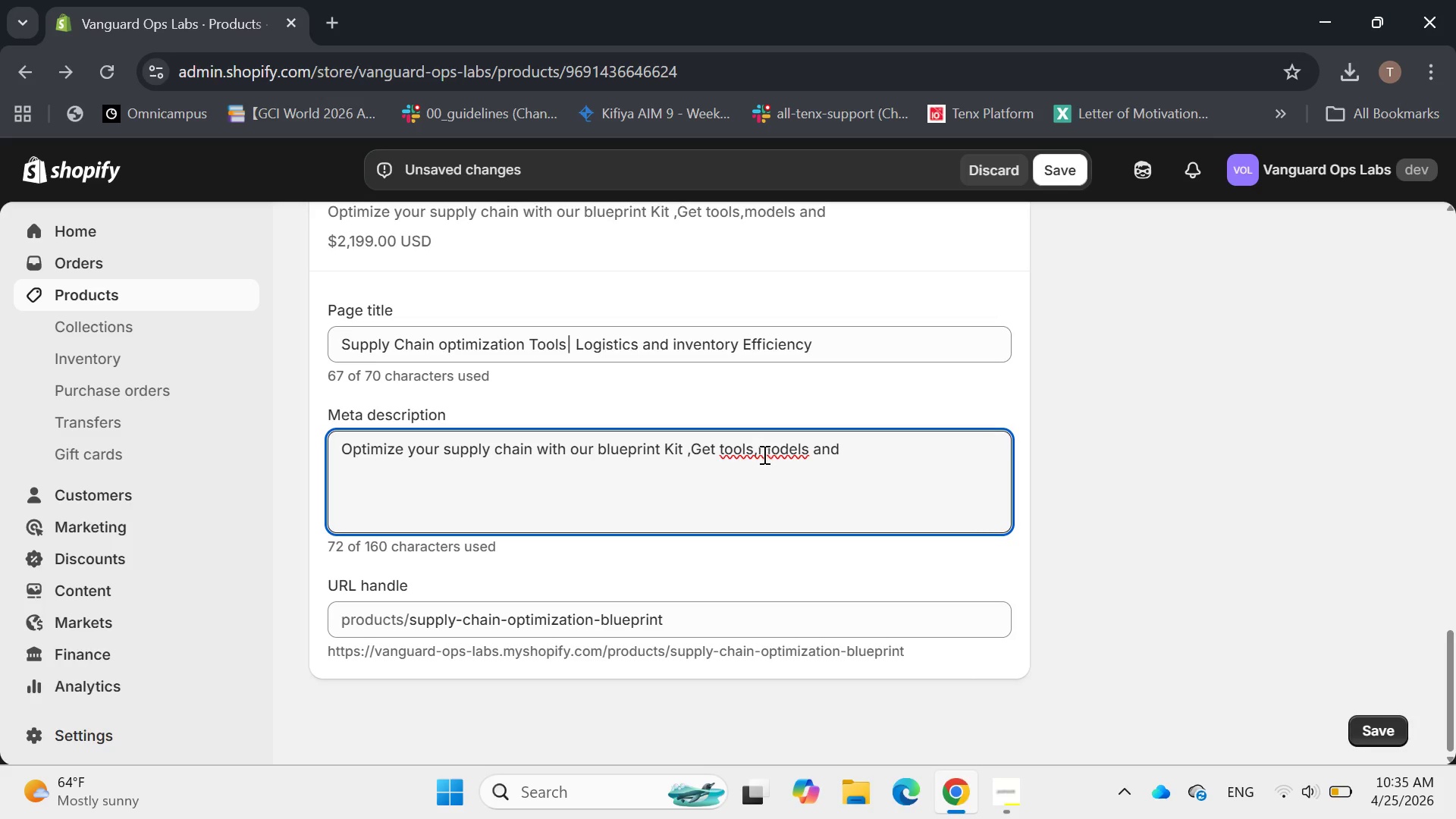 
left_click([759, 453])
 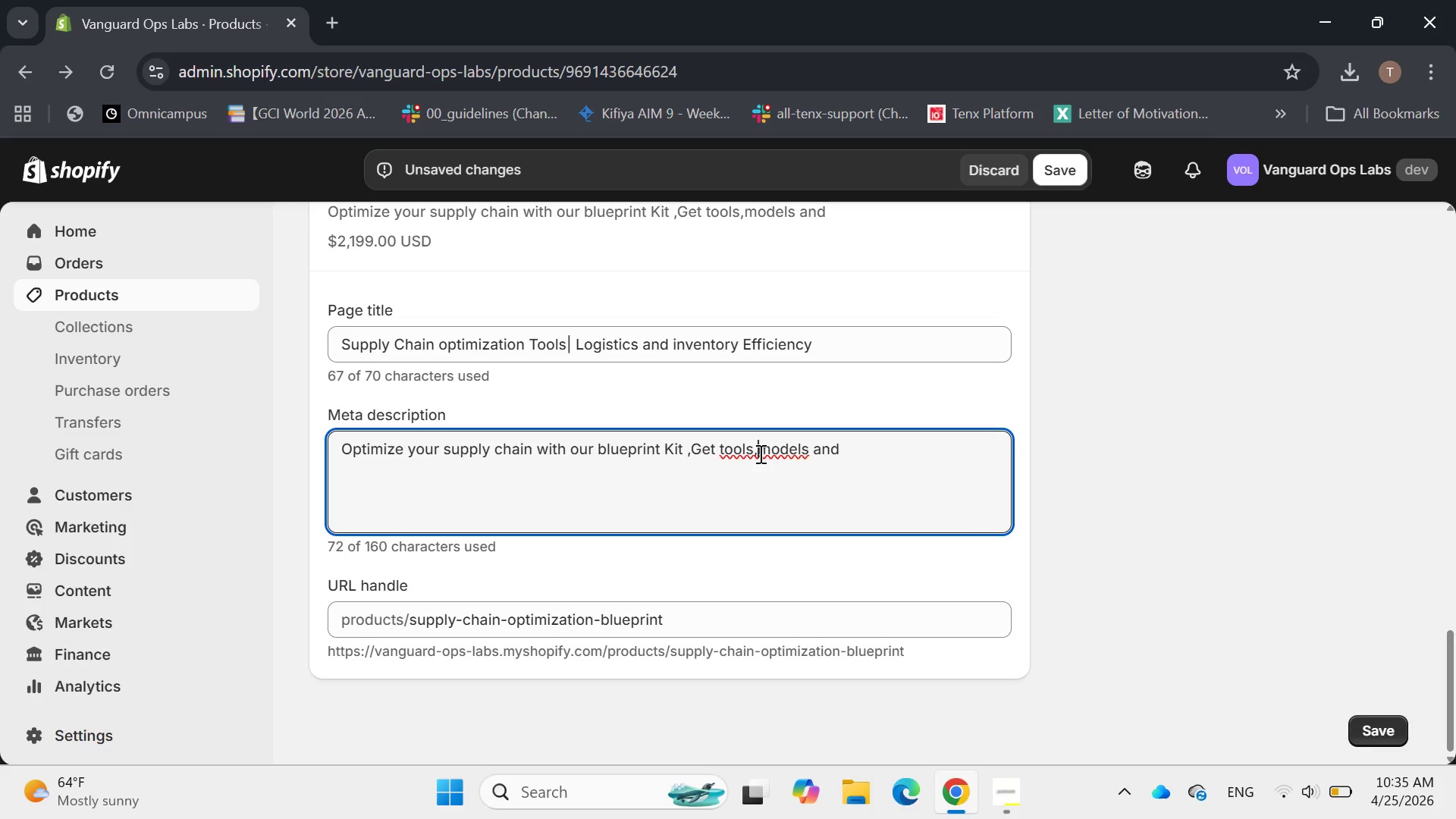 
key(Space)
 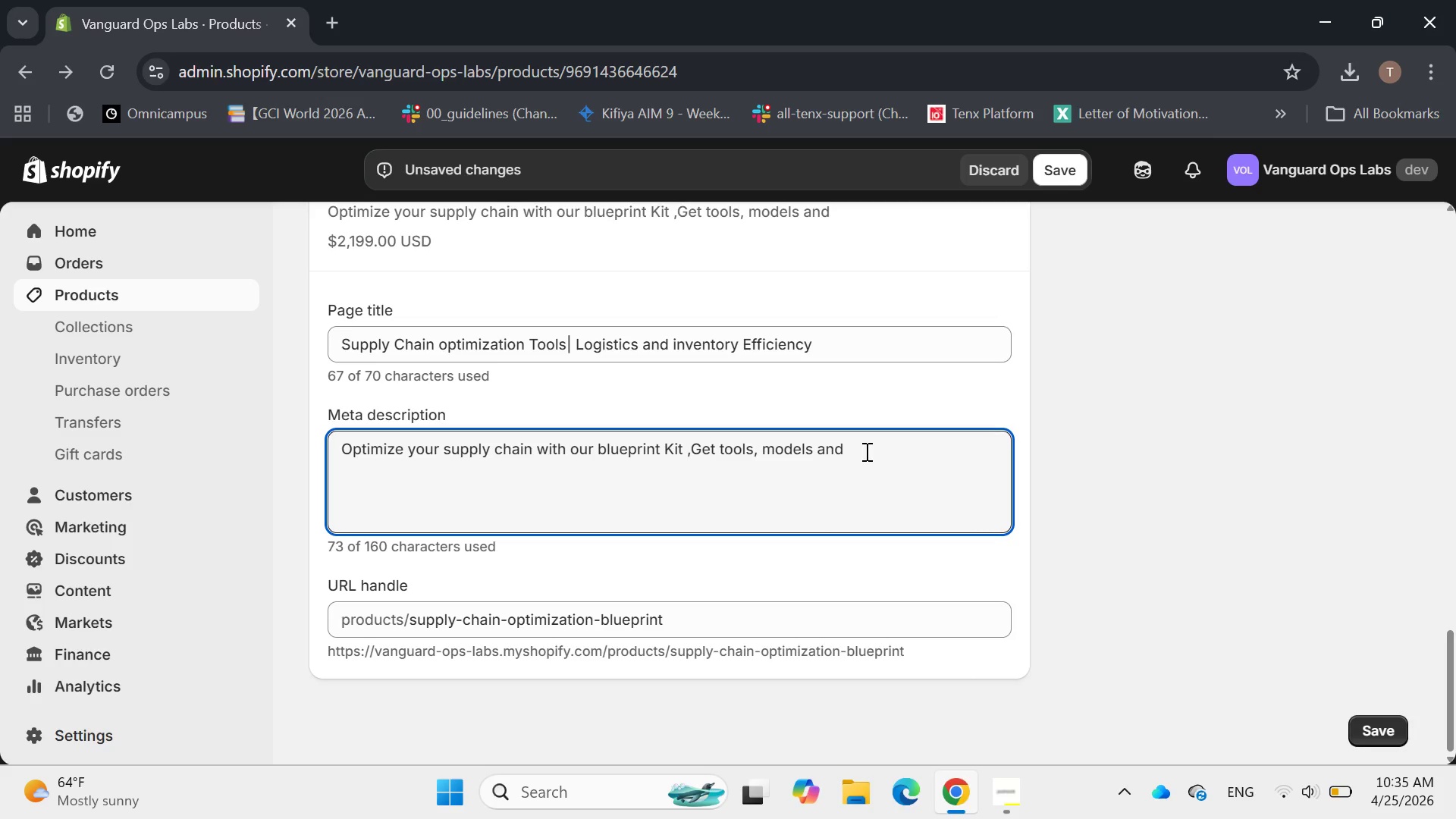 
left_click([860, 451])
 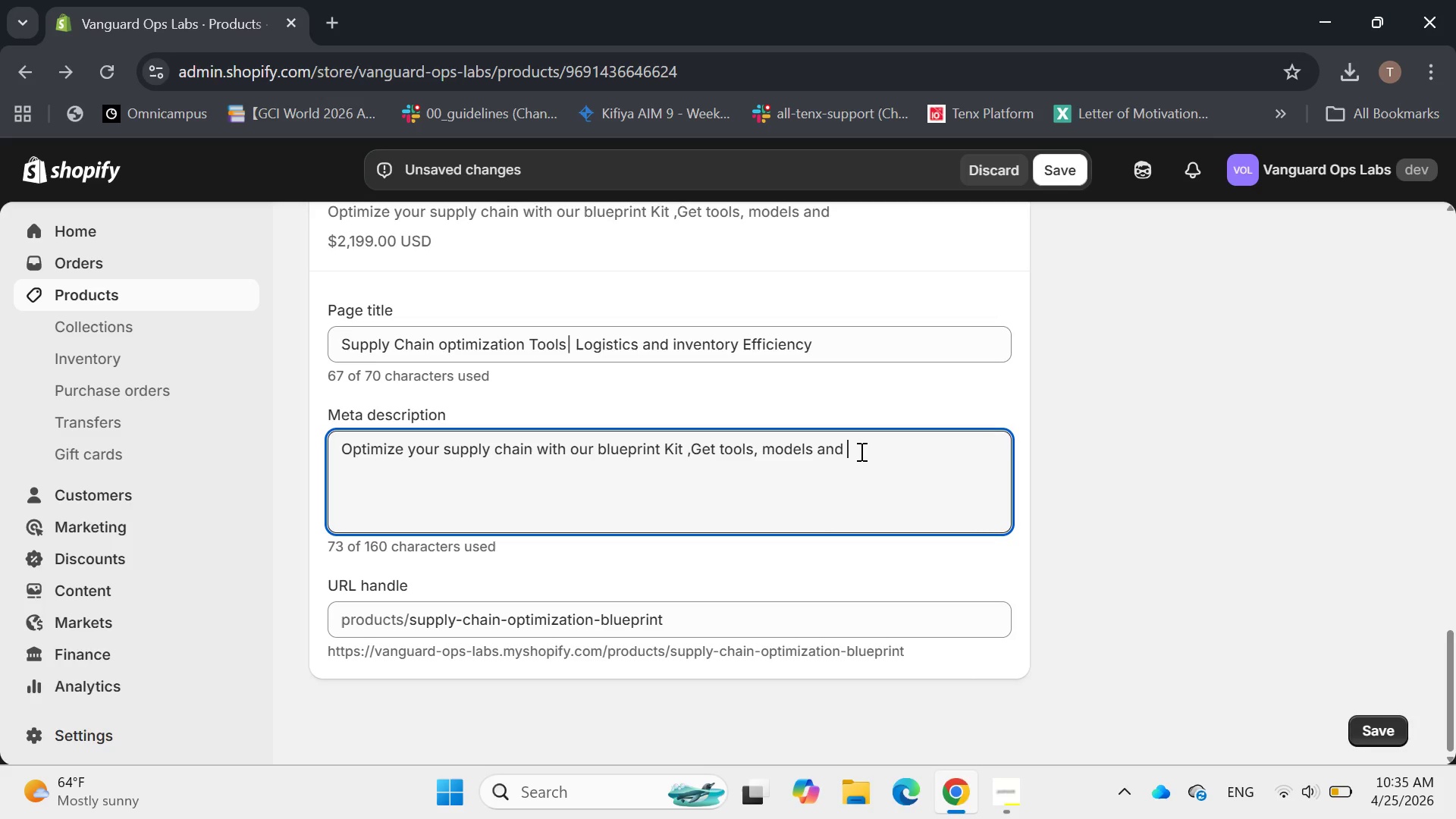 
type(strategies for inventory ,logistics and cost reductiond)
key(Backspace)
type( )
 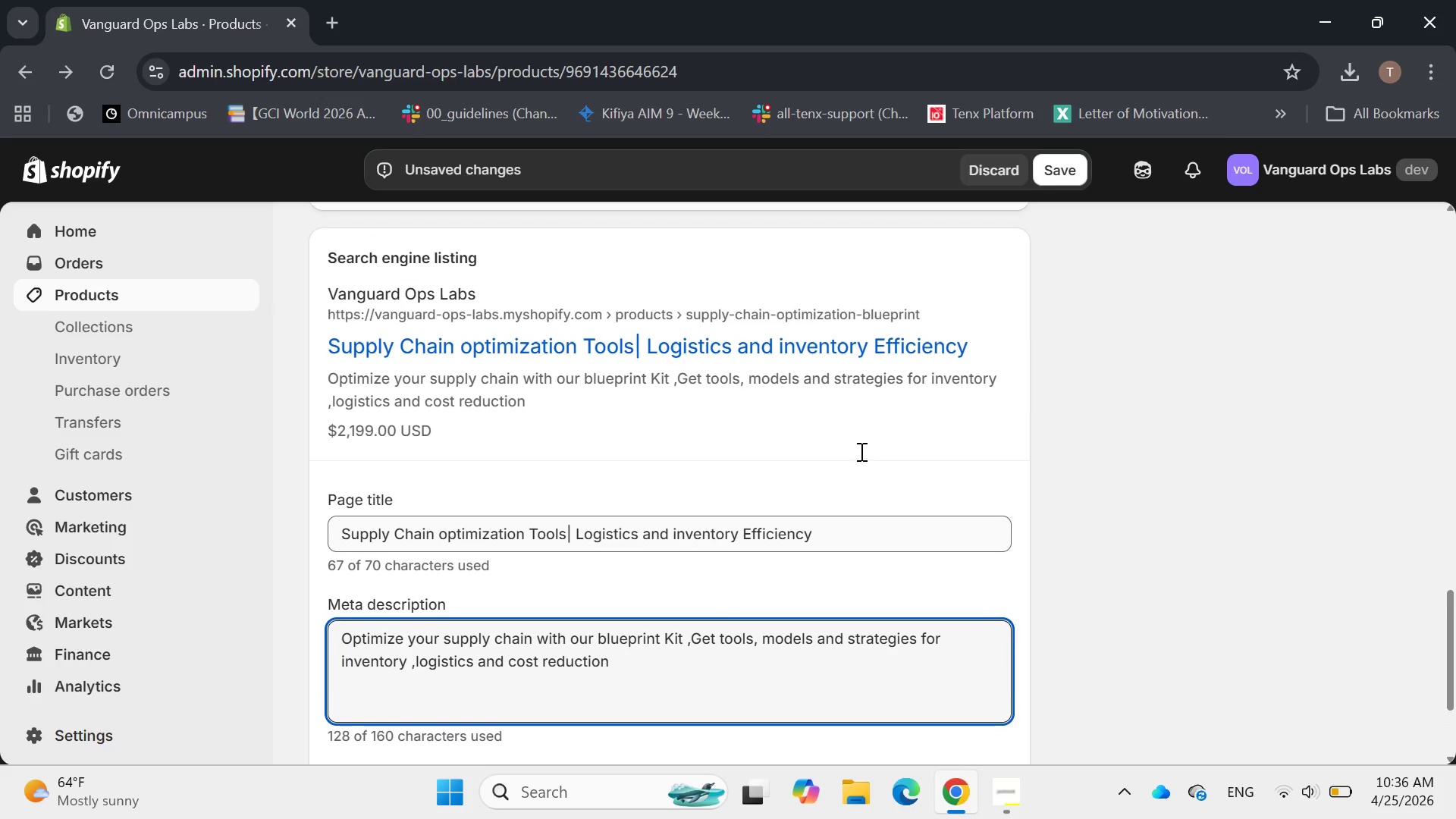 
wait(11.12)
 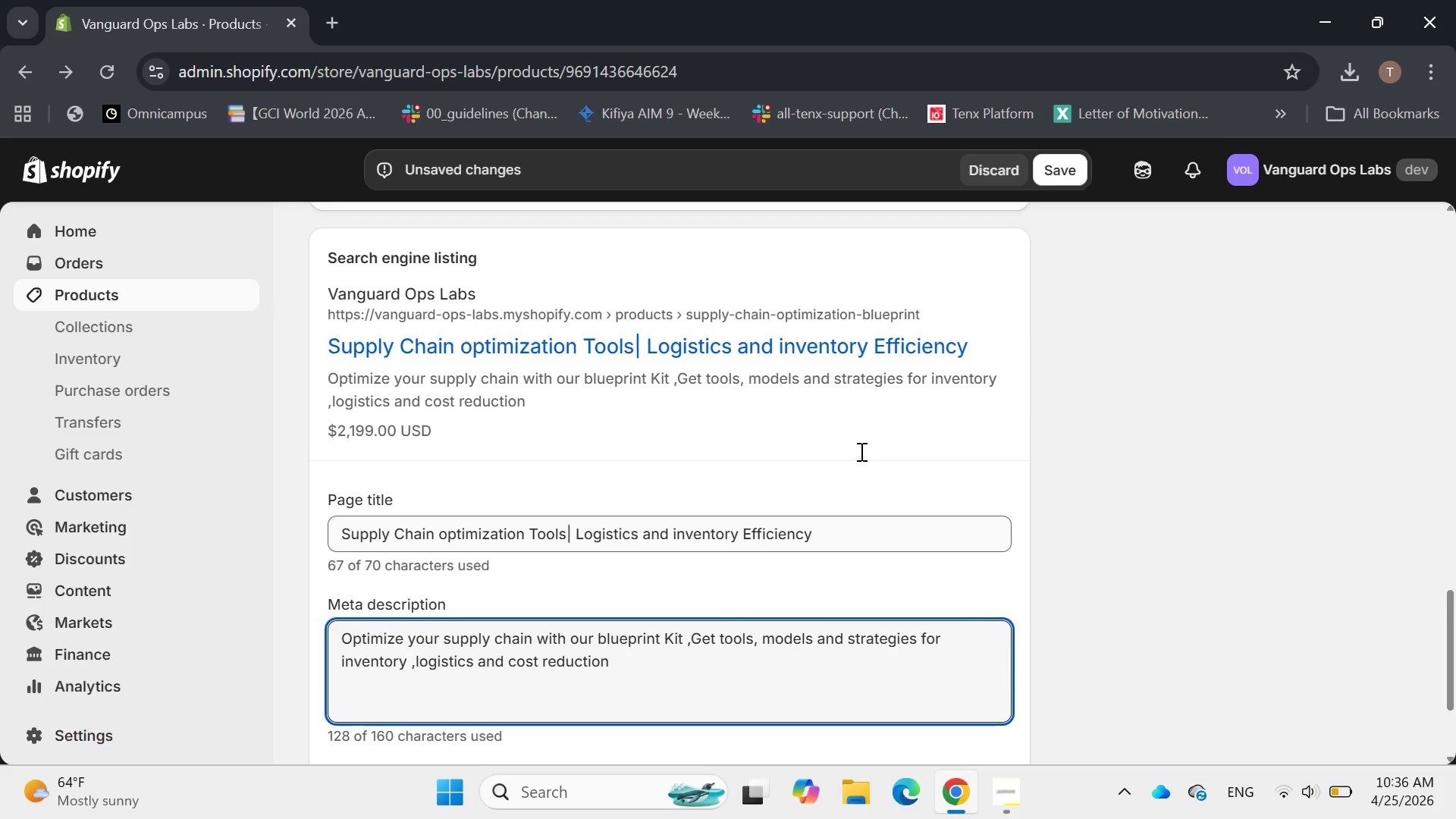 
left_click([1370, 722])
 